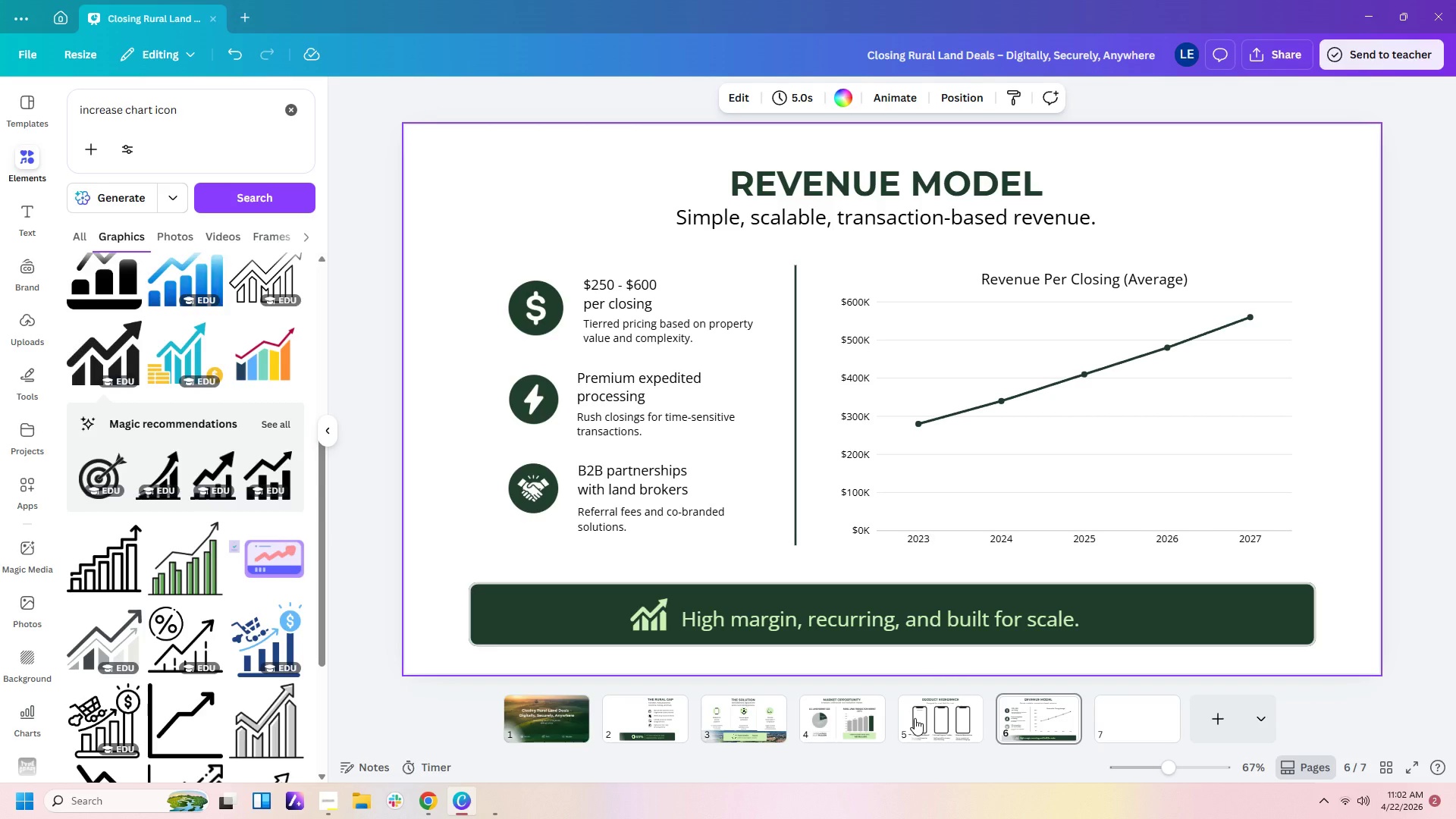 
left_click([949, 730])
 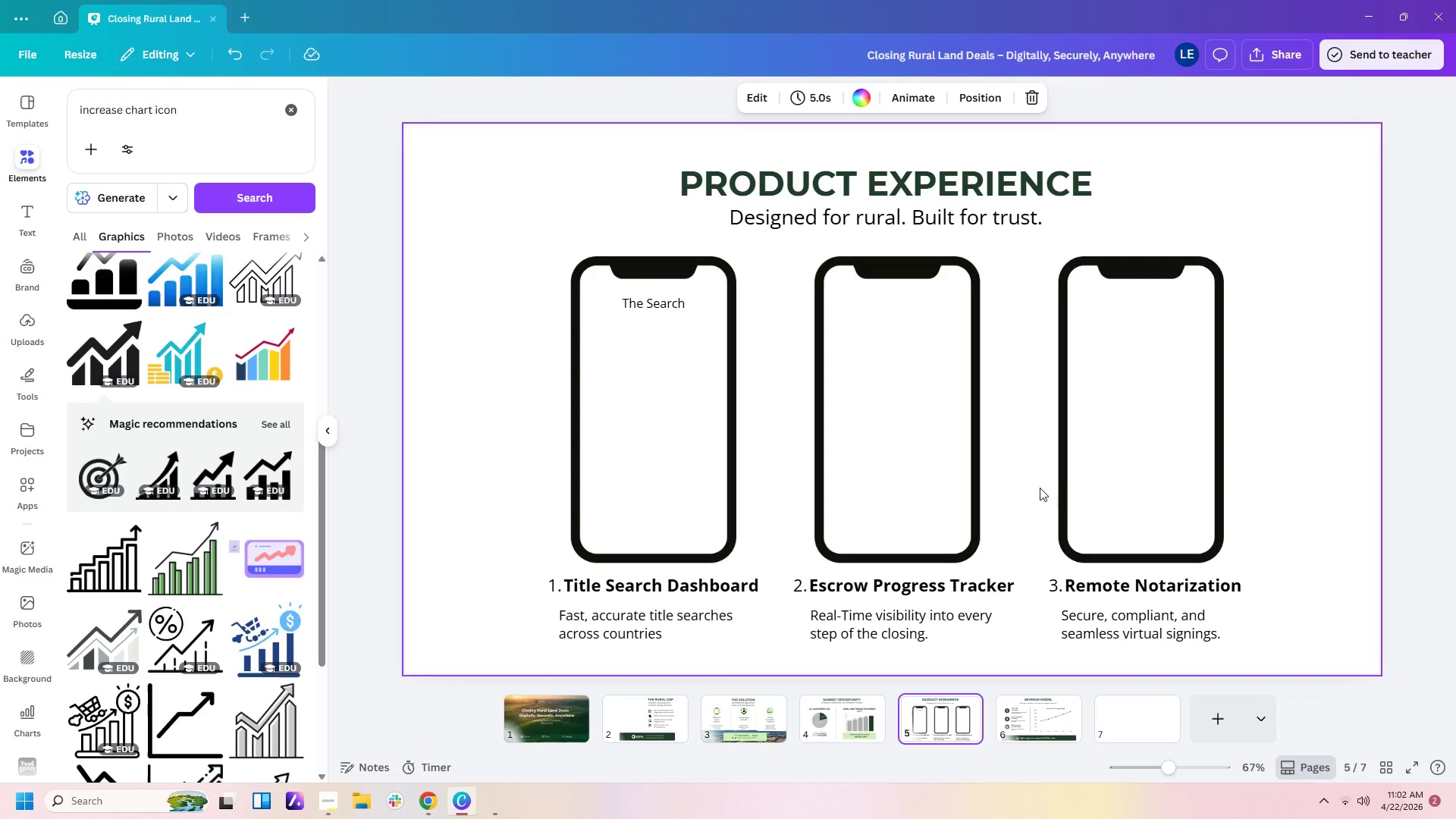 
hold_key(key=ControlLeft, duration=0.44)
scroll: coordinate [1083, 505], scroll_direction: up, amount: 2.0
 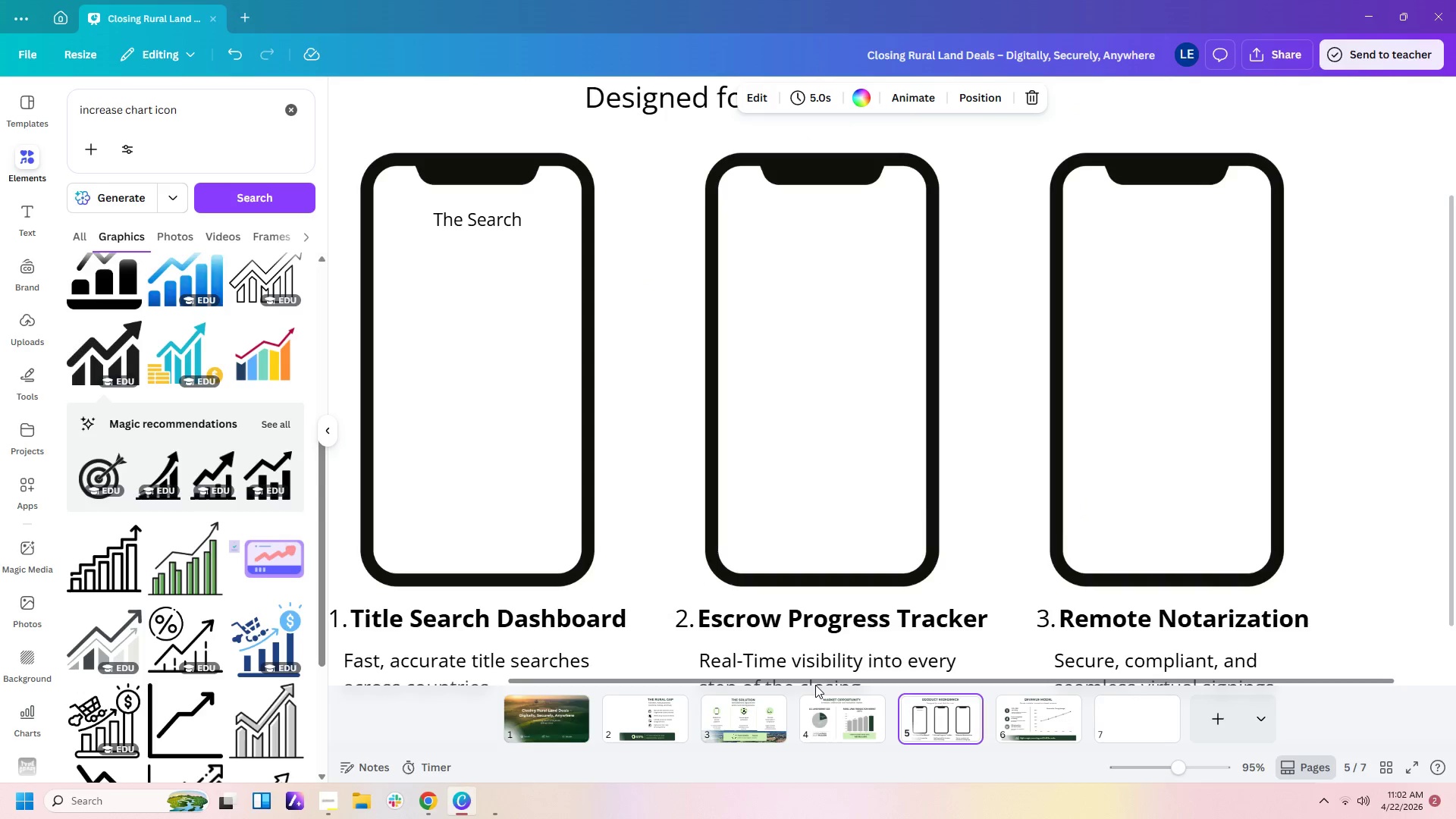 
left_click_drag(start_coordinate=[817, 680], to_coordinate=[709, 671])
 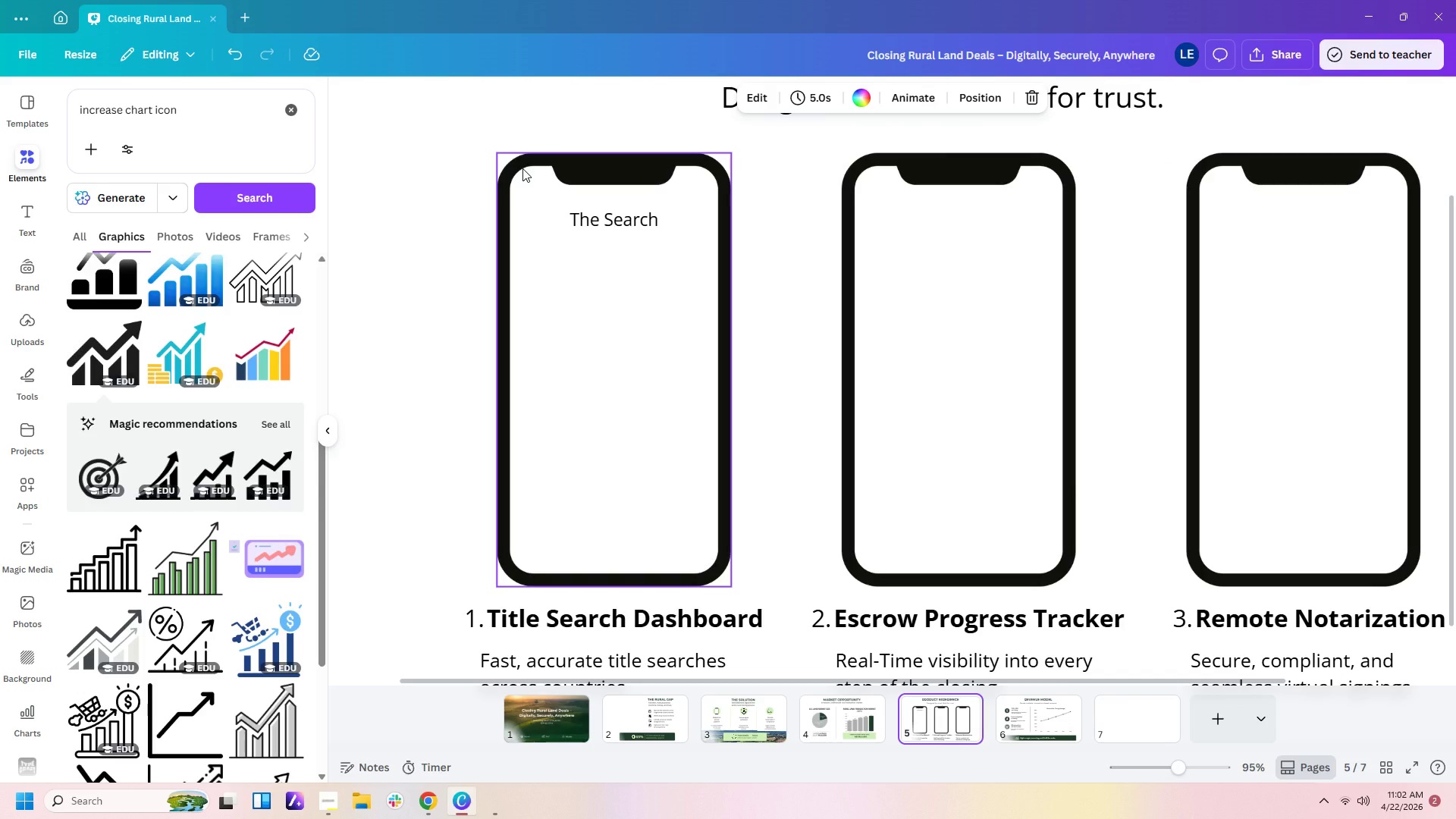 
left_click([643, 217])
 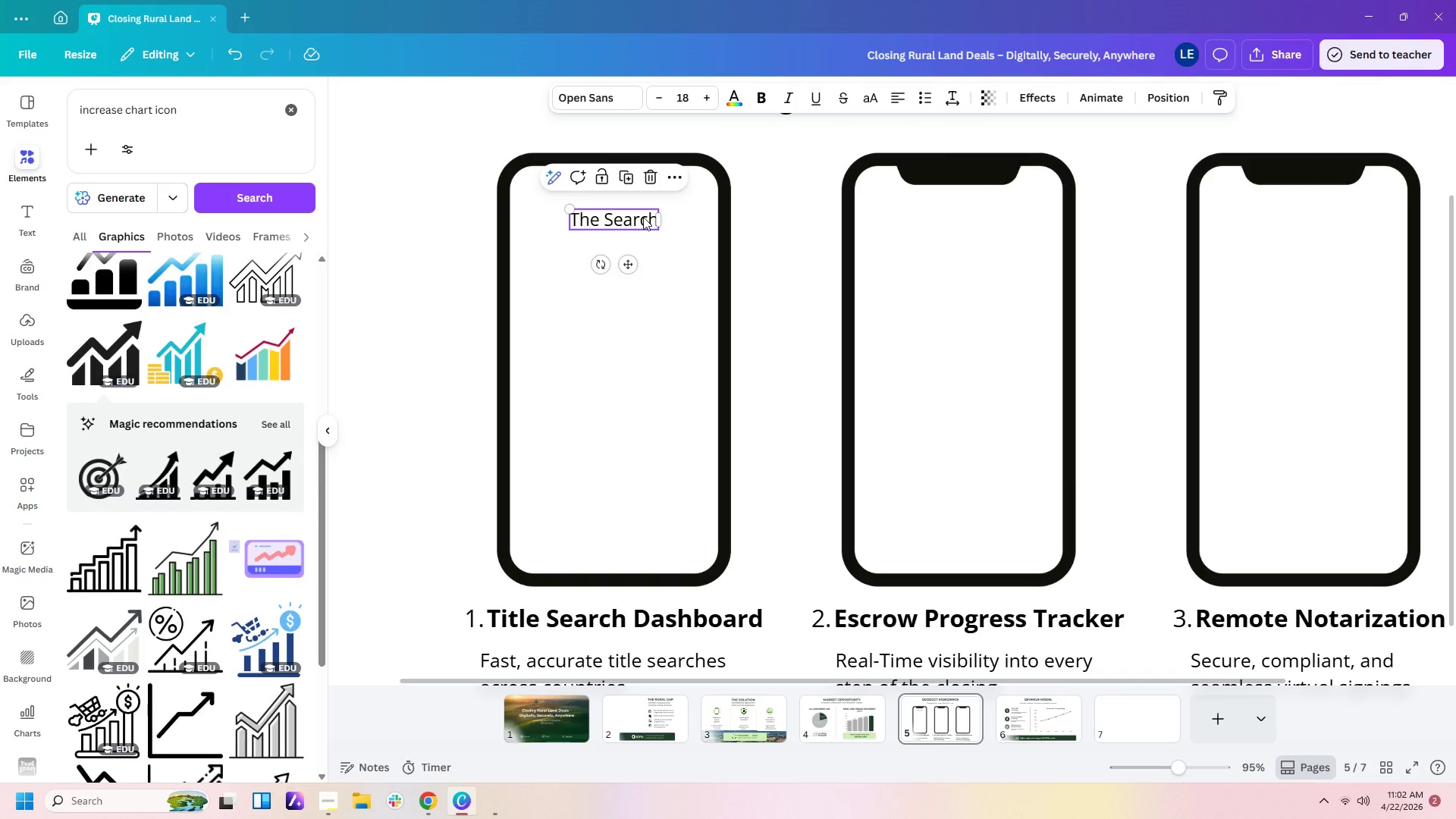 
left_click_drag(start_coordinate=[643, 217], to_coordinate=[661, 218])
 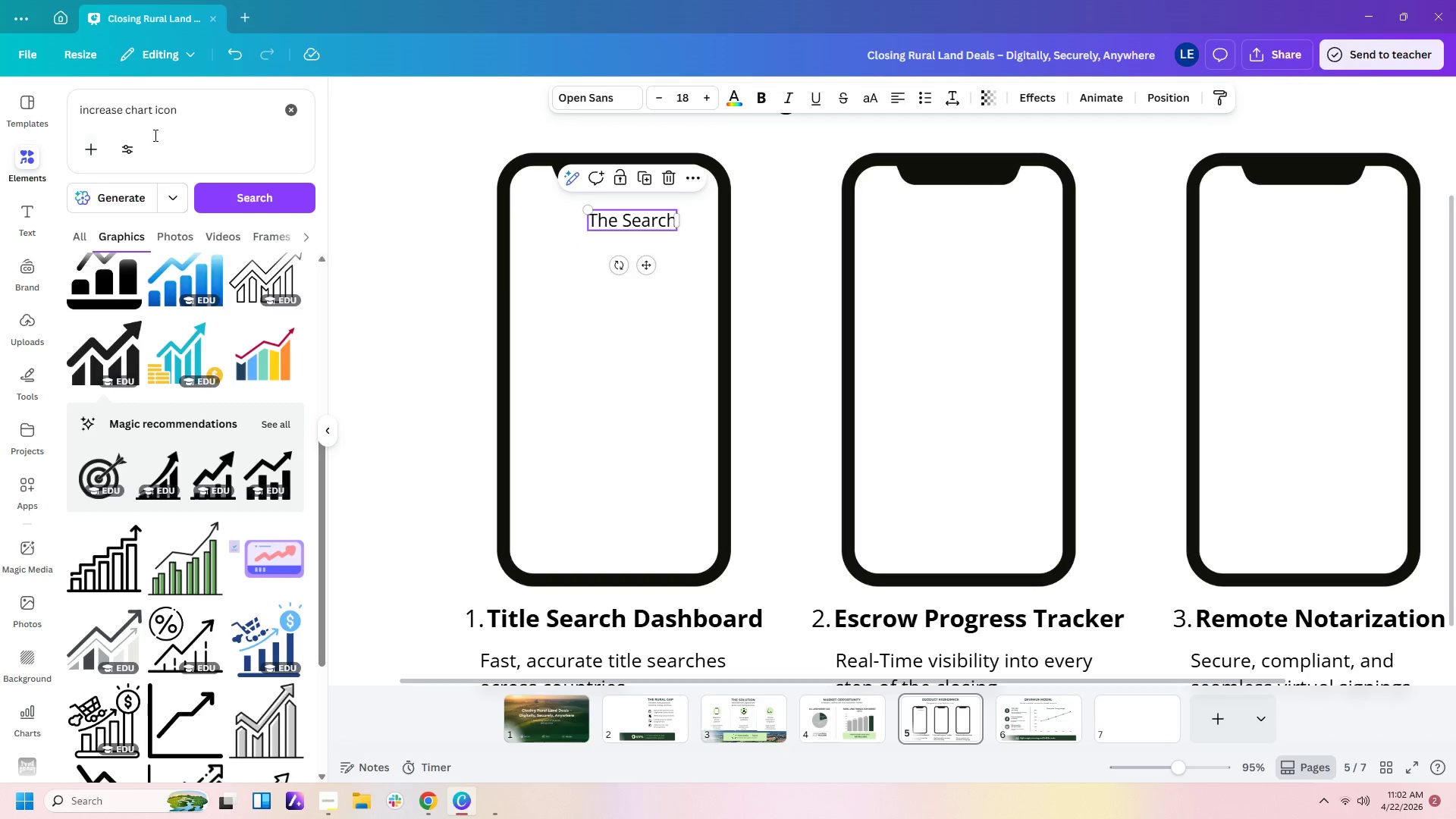 
left_click([193, 116])
 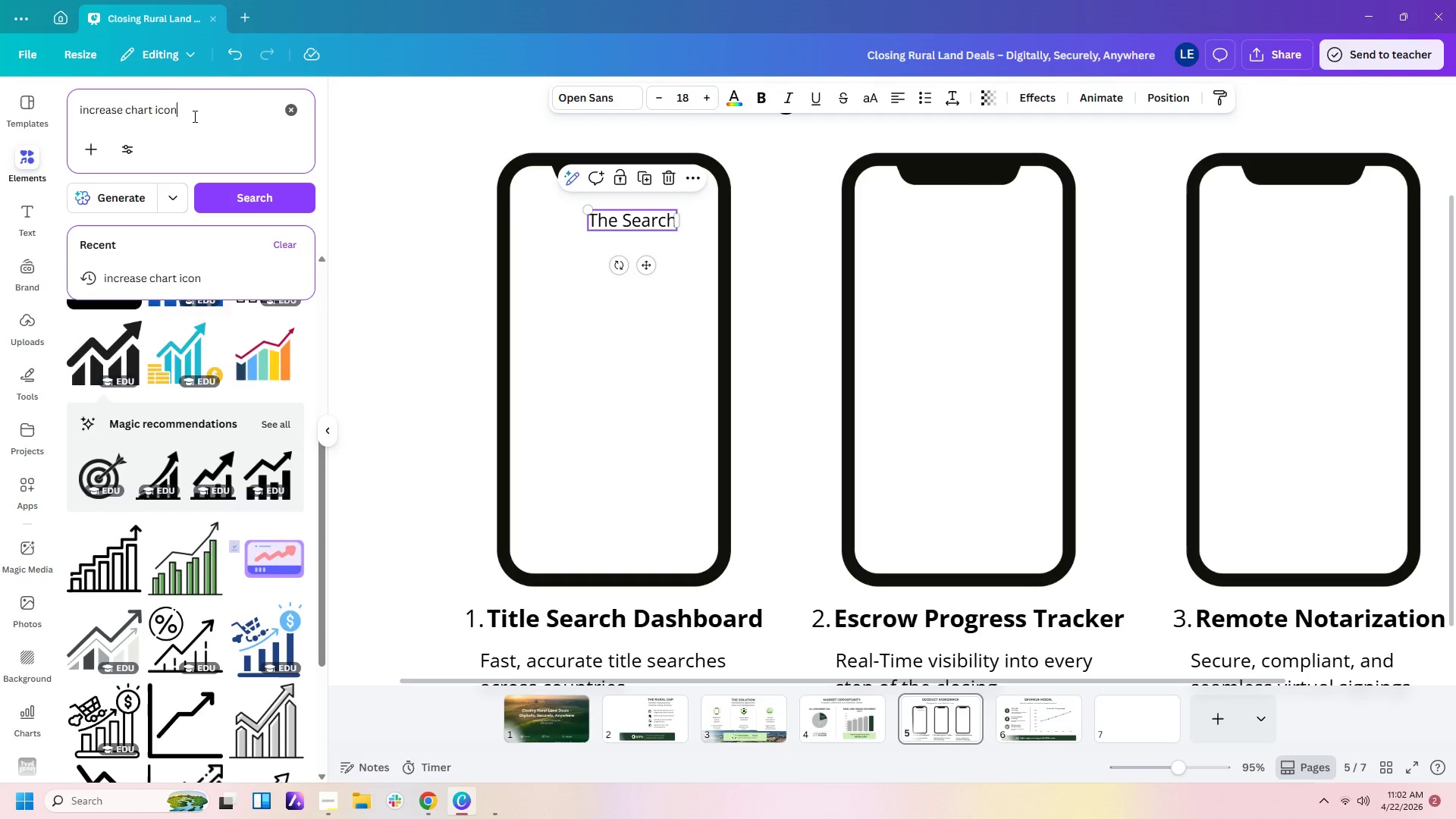 
wait(8.55)
 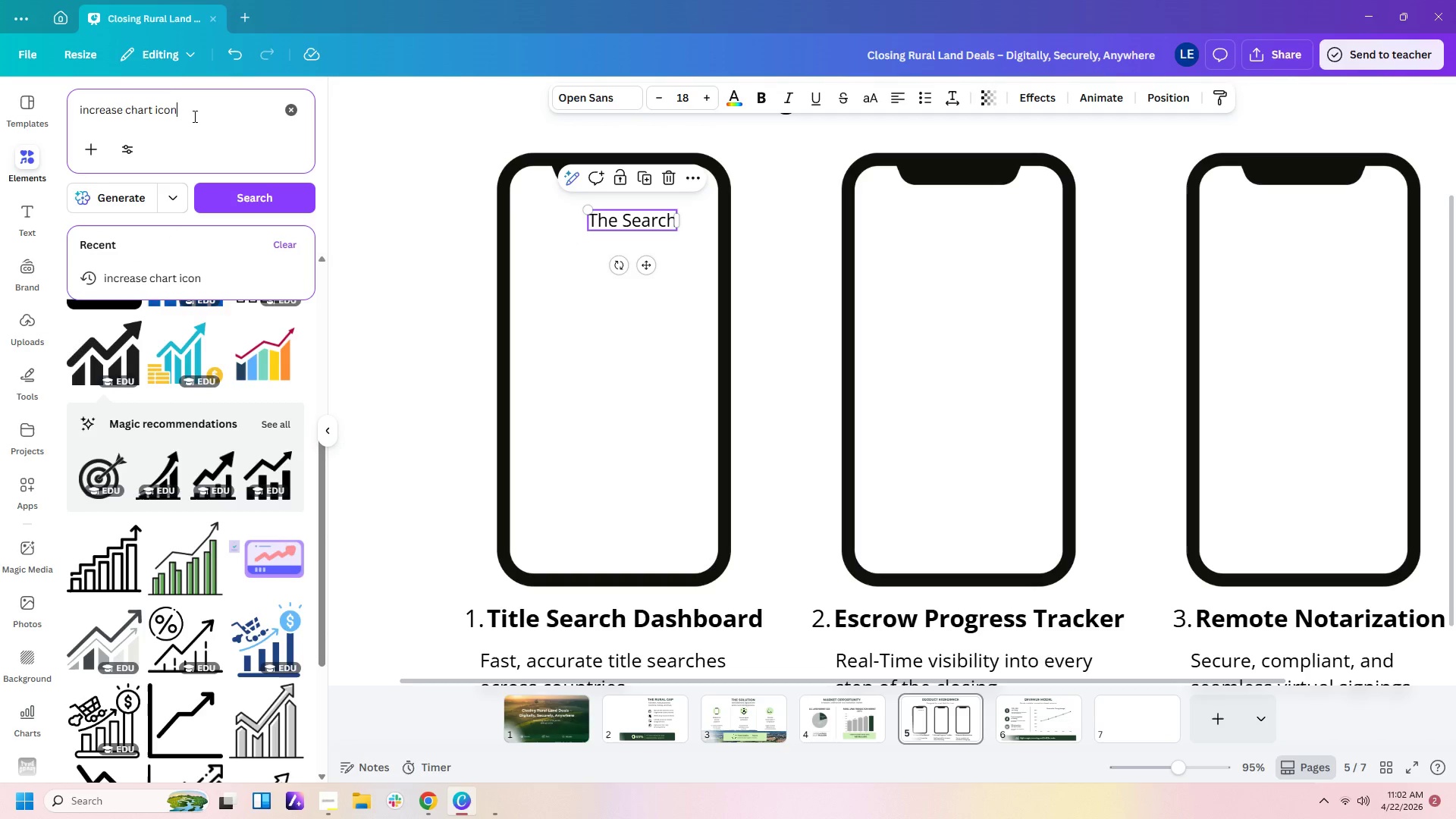 
left_click_drag(start_coordinate=[210, 102], to_coordinate=[0, 98])
 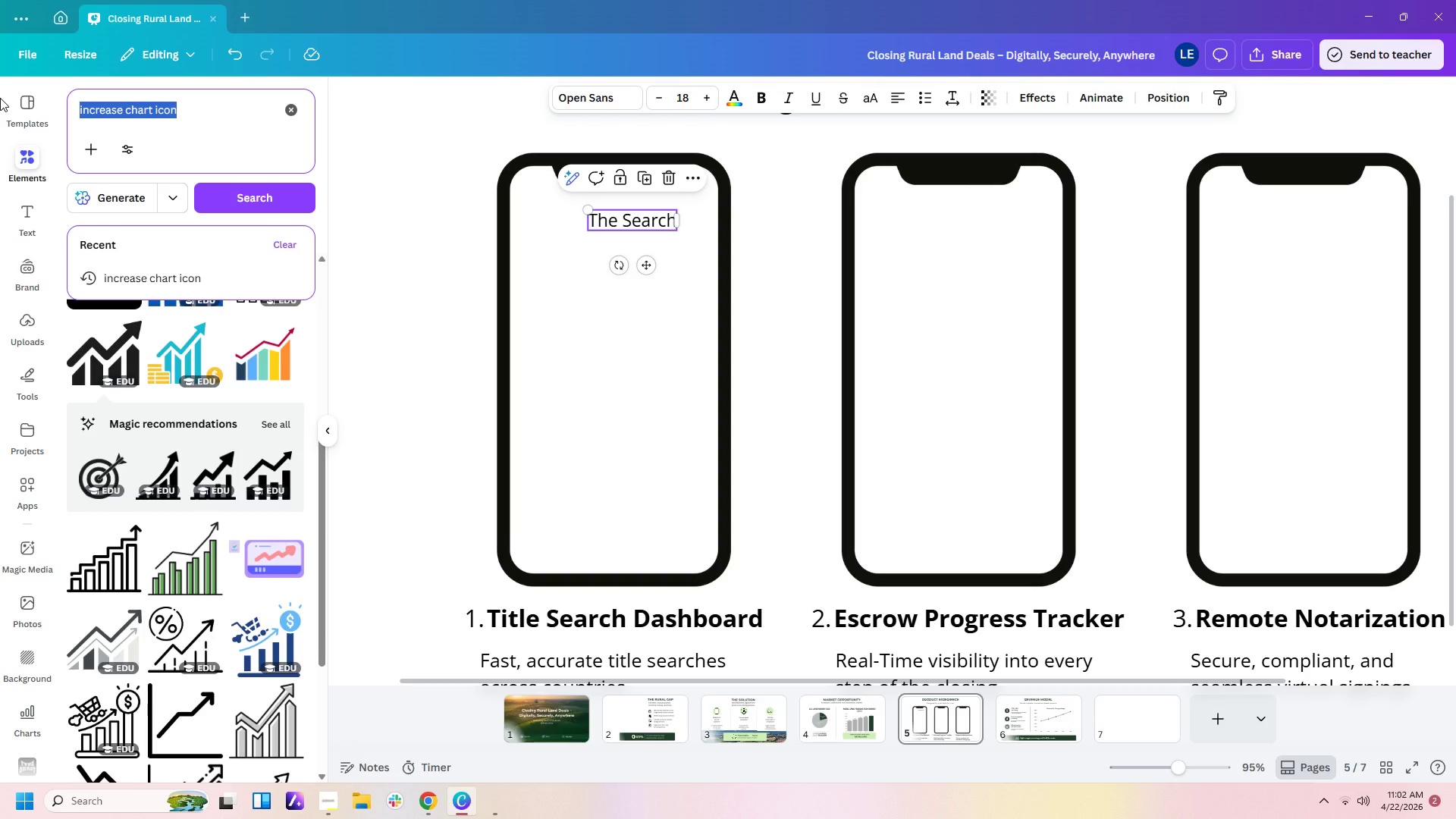 
type(arrow)
 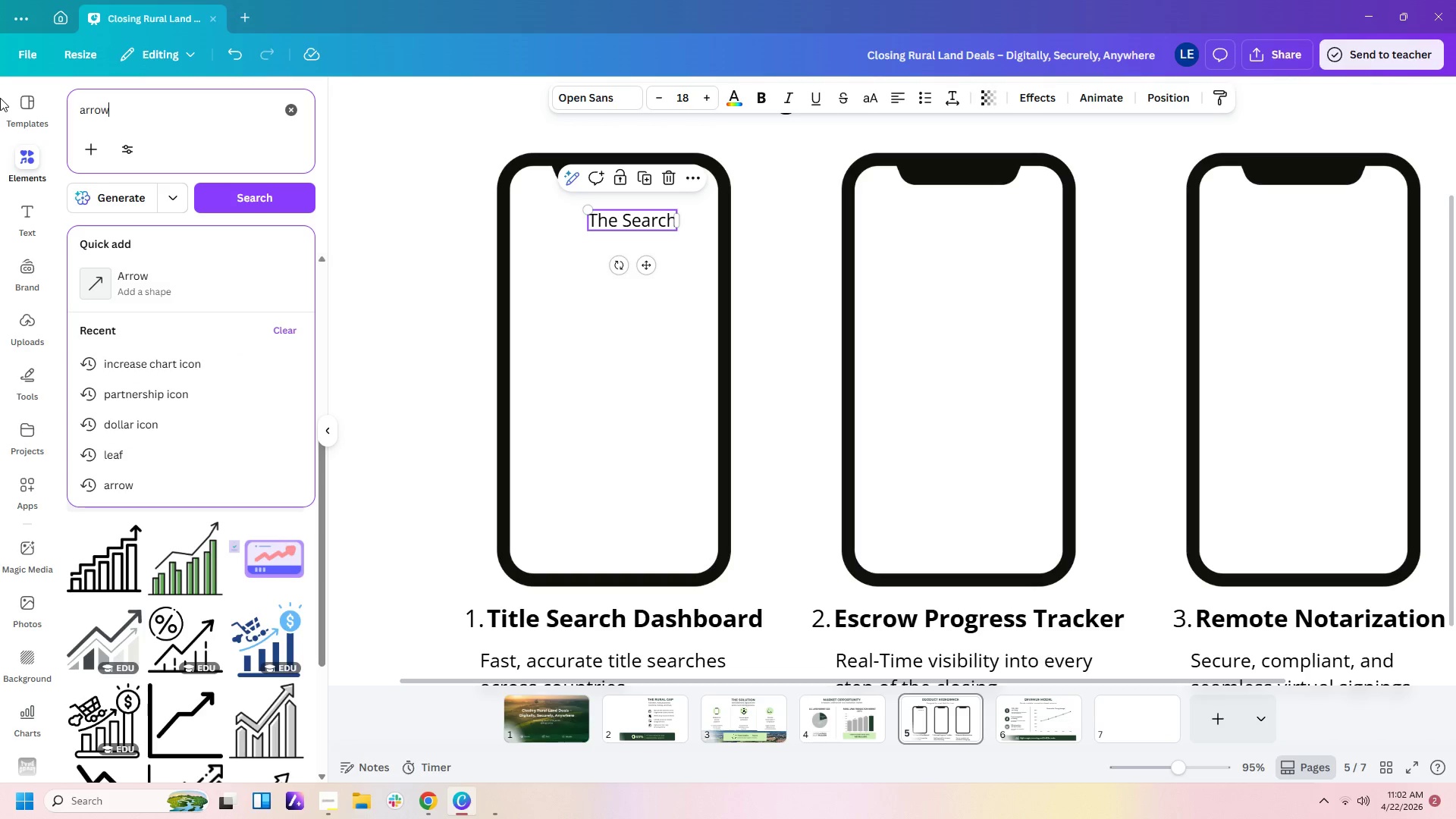 
key(Enter)
 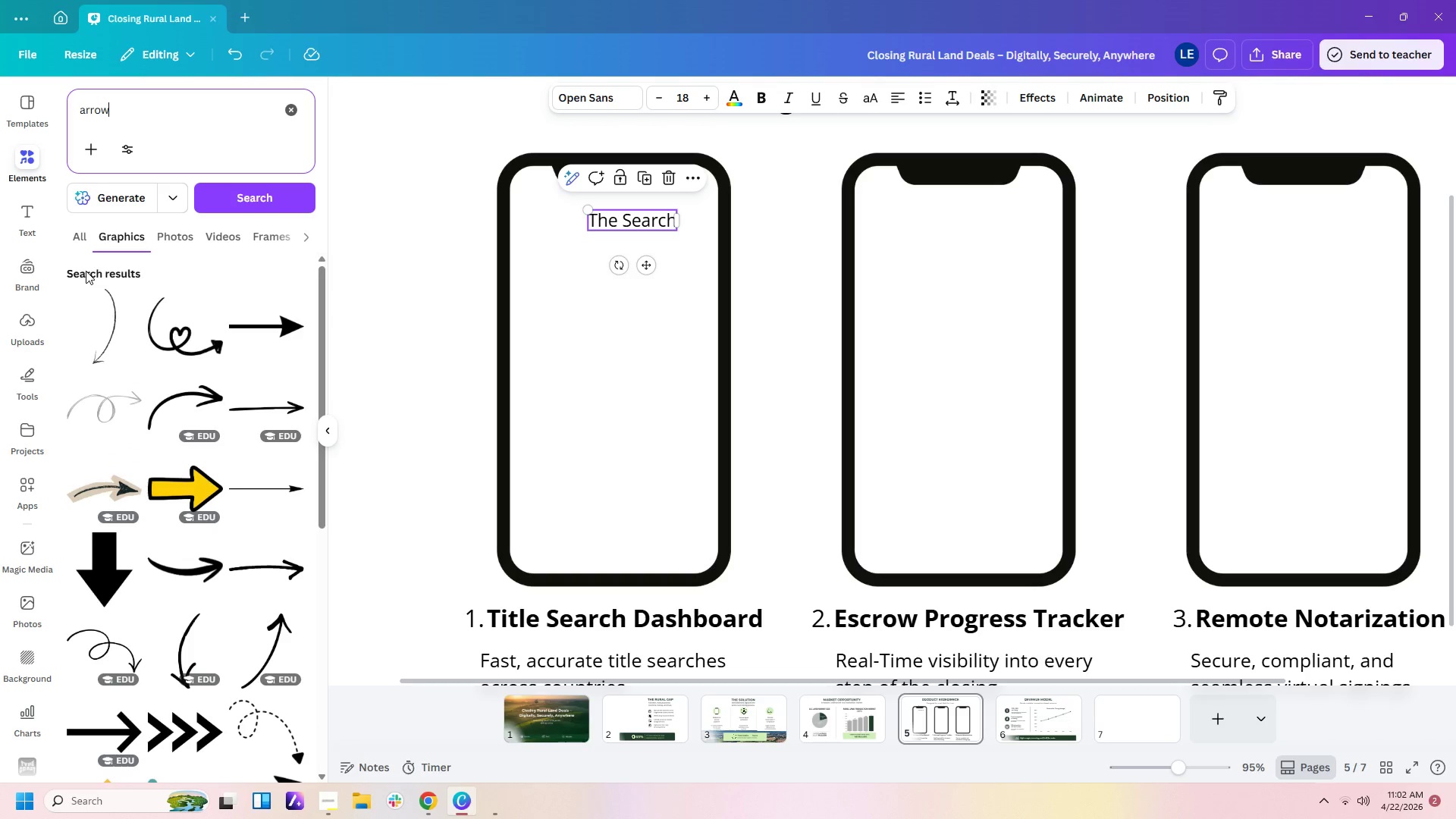 
mouse_move([268, 406])
 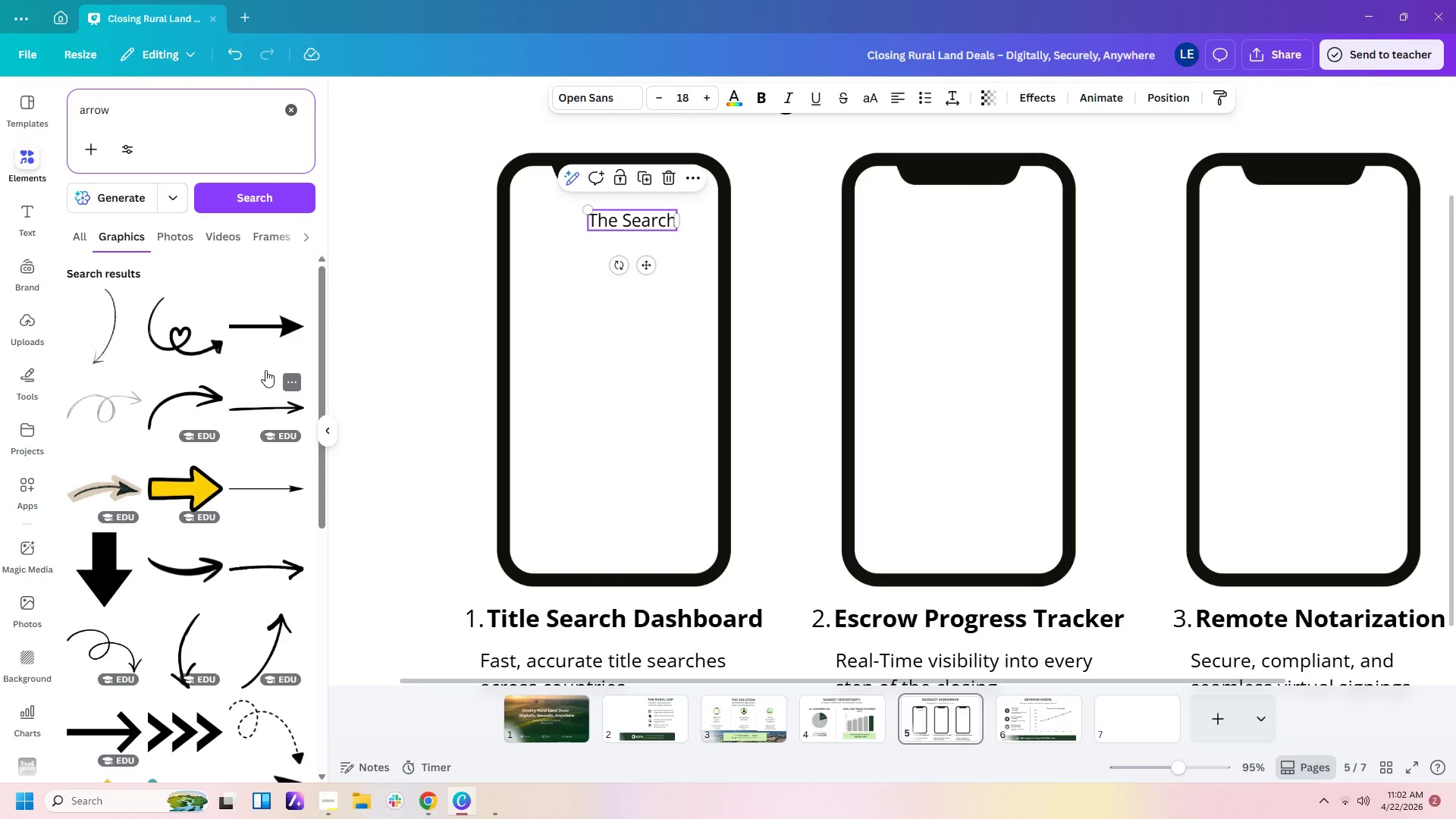 
scroll: coordinate [265, 370], scroll_direction: down, amount: 8.0
 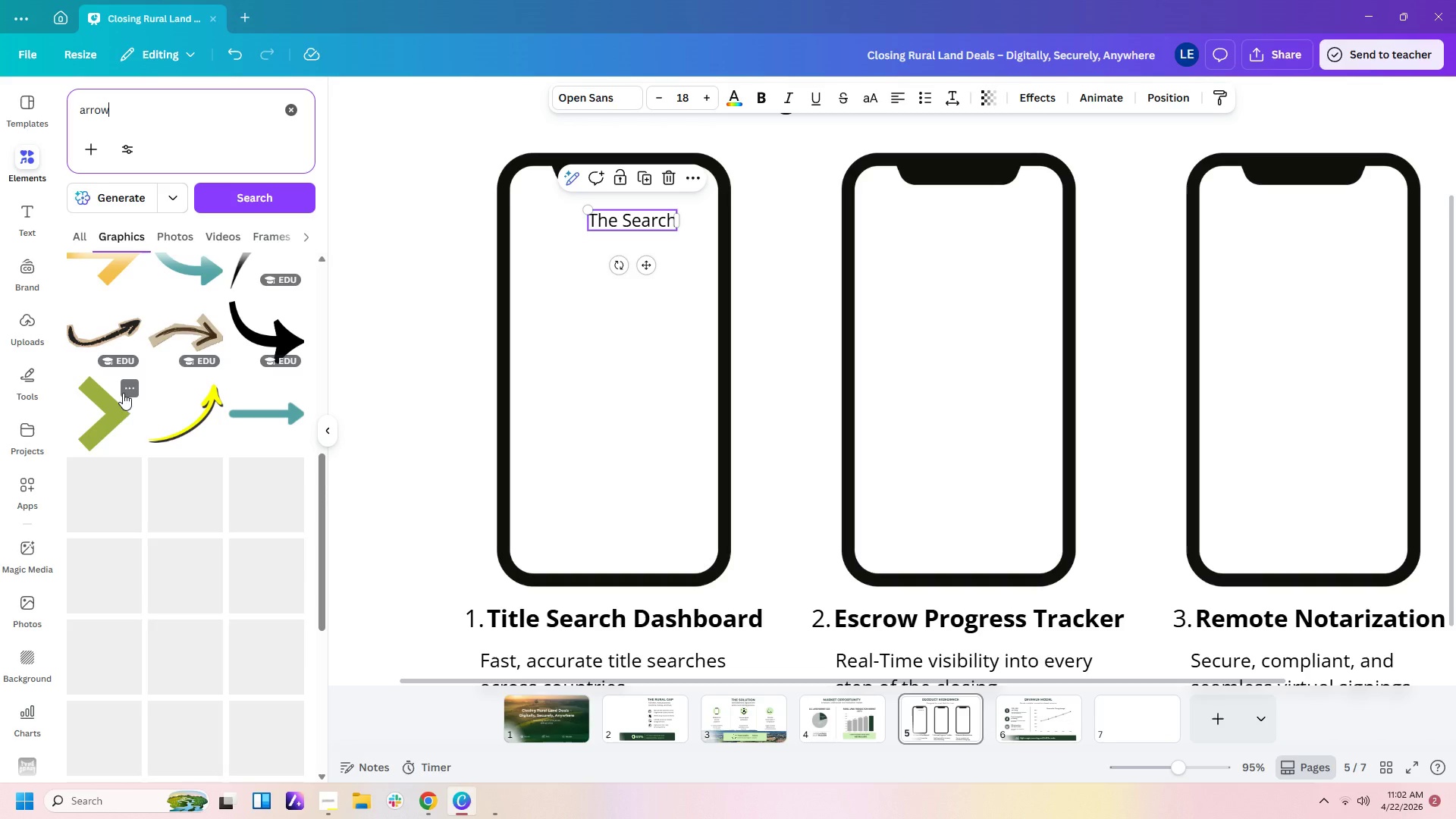 
left_click([117, 410])
 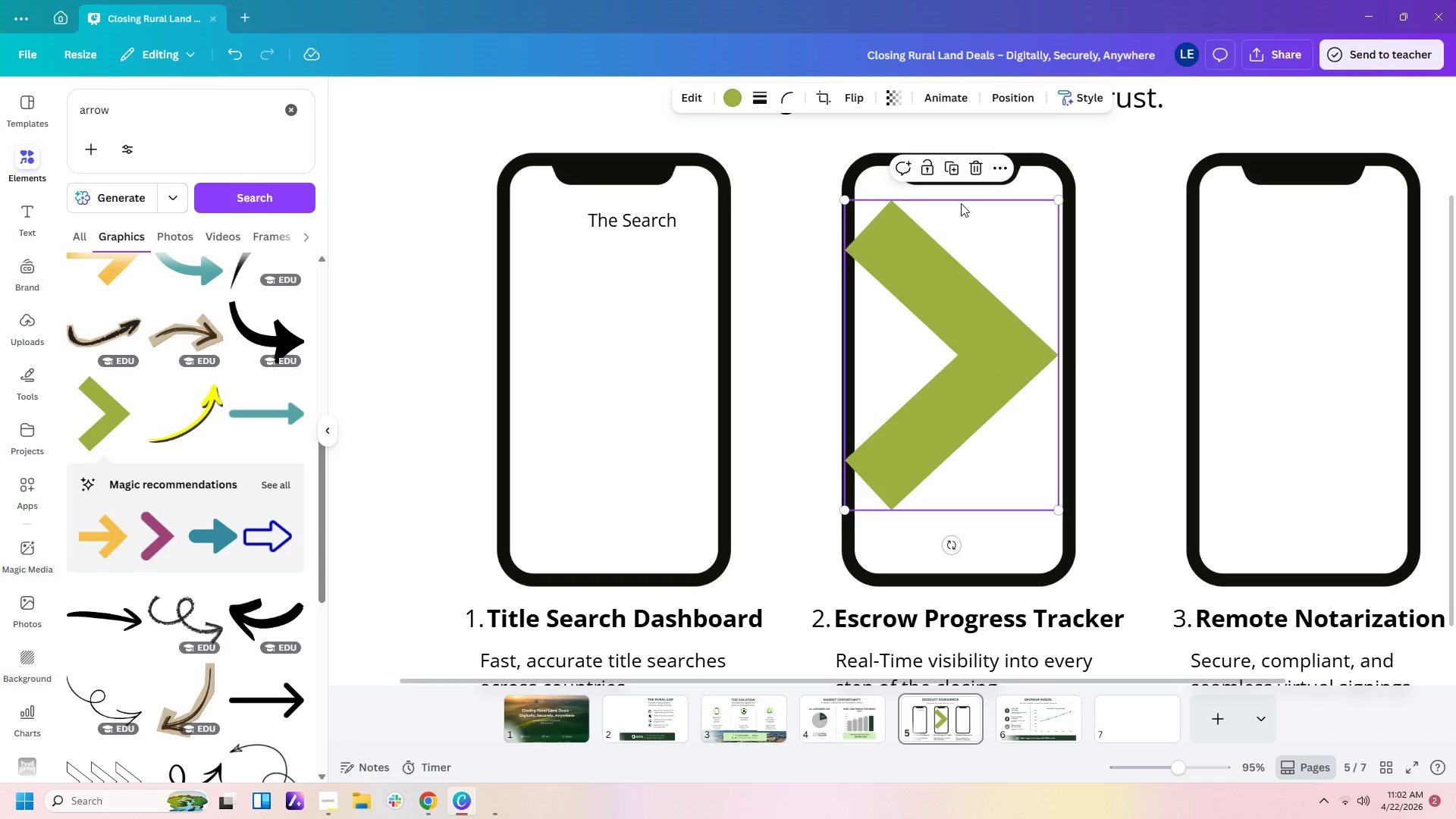 
left_click([854, 98])
 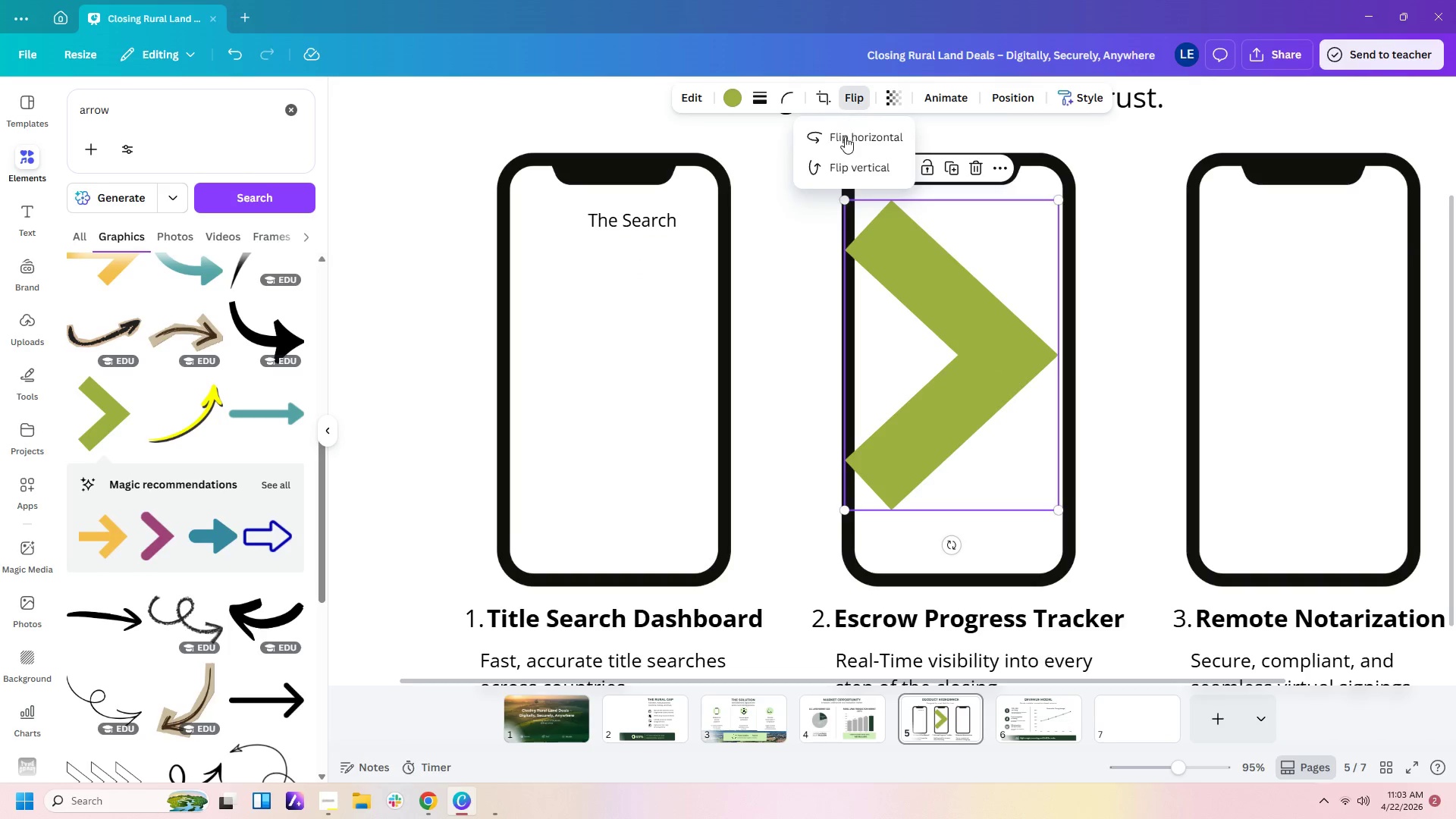 
left_click([845, 136])
 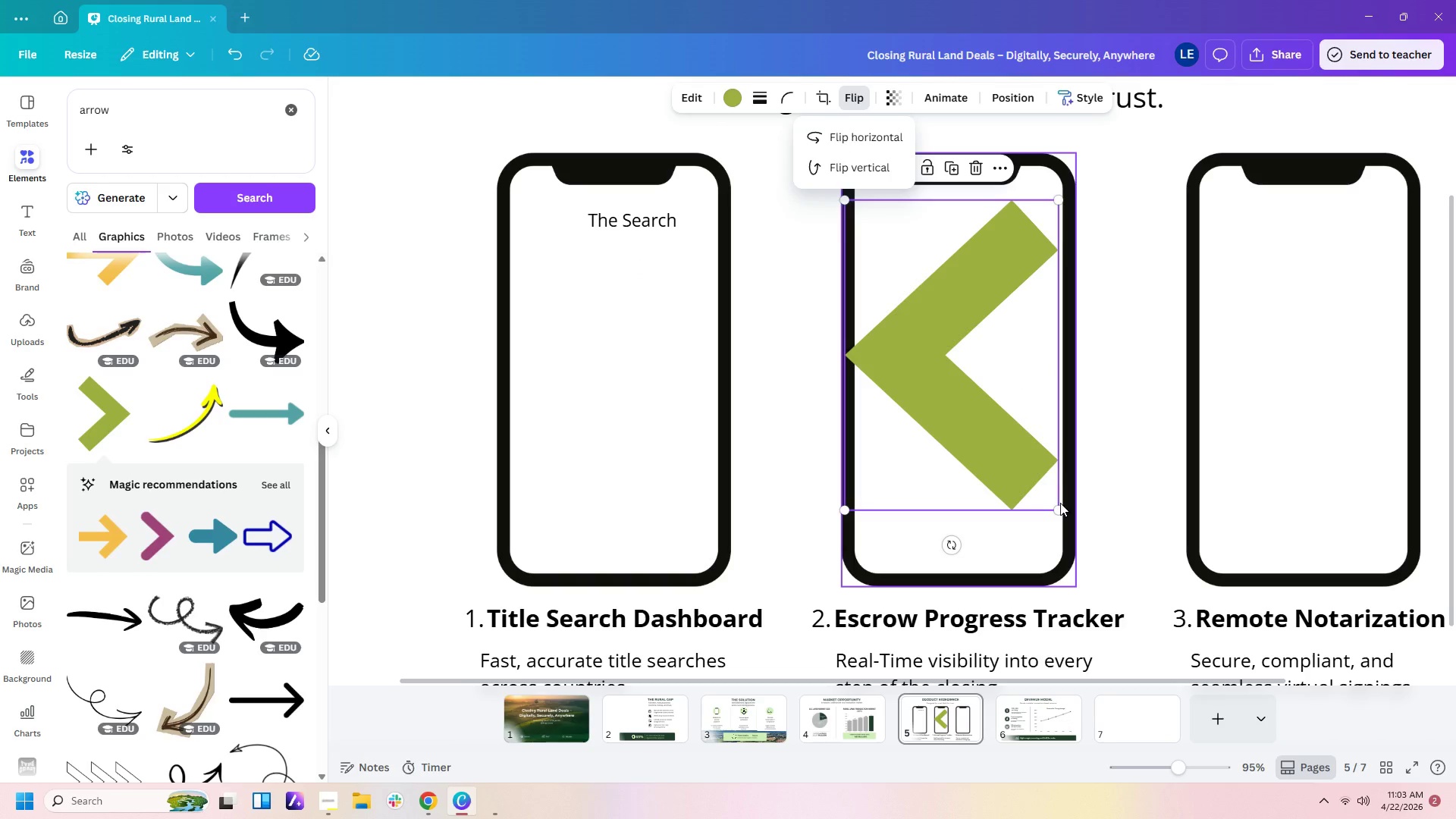 
left_click_drag(start_coordinate=[1061, 509], to_coordinate=[809, 243])
 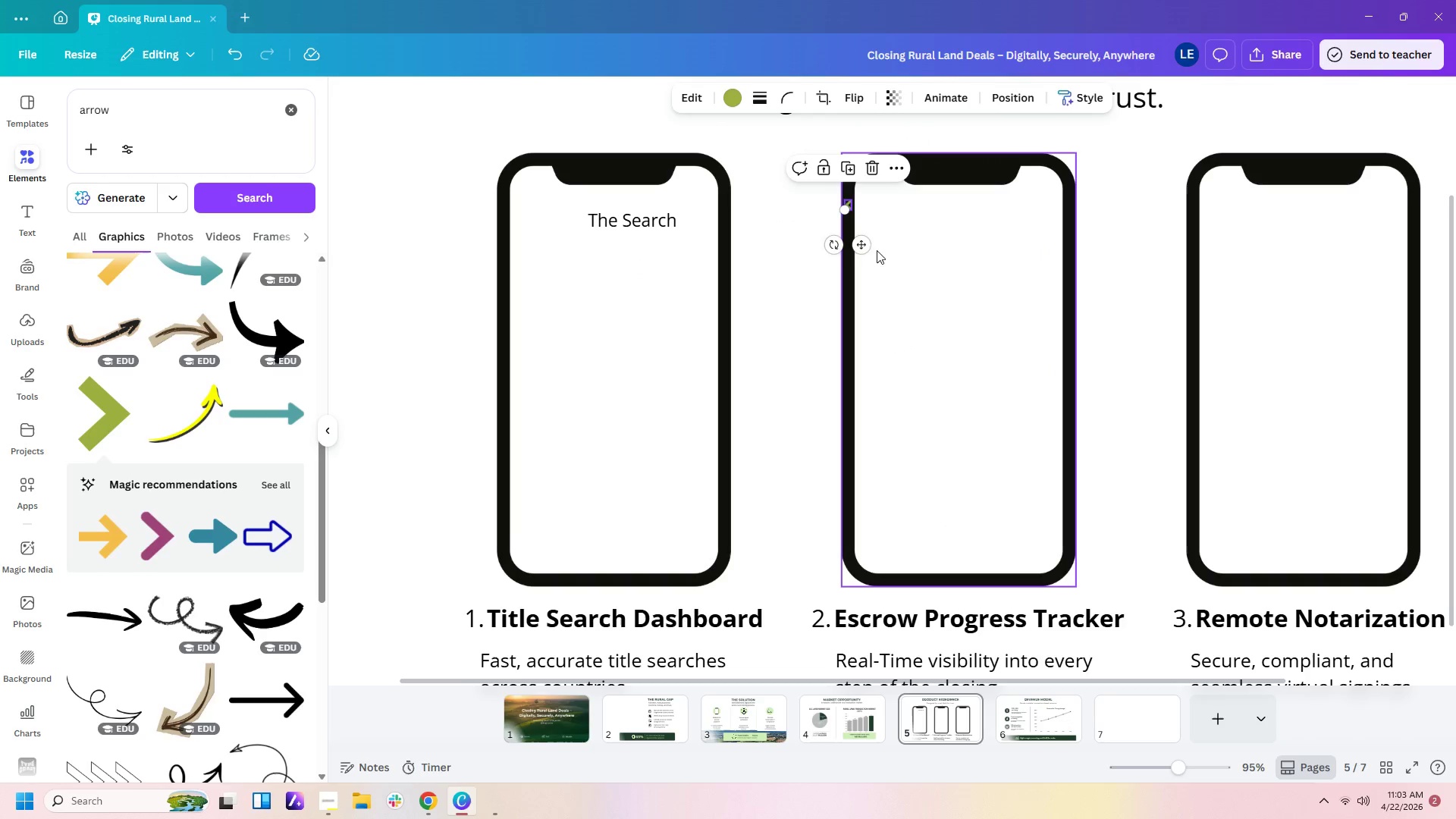 
left_click_drag(start_coordinate=[863, 249], to_coordinate=[559, 265])
 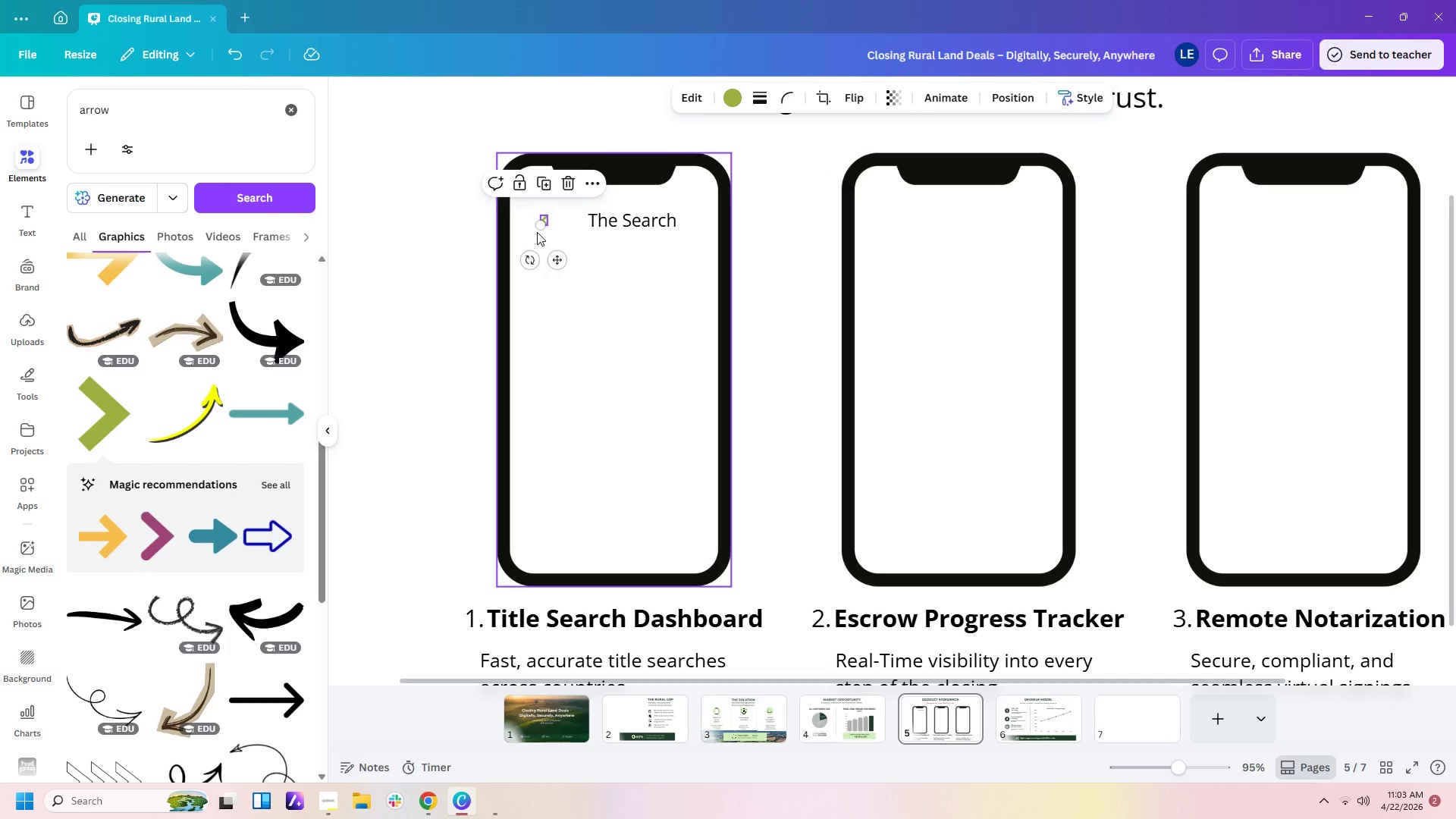 
left_click_drag(start_coordinate=[538, 227], to_coordinate=[529, 228])
 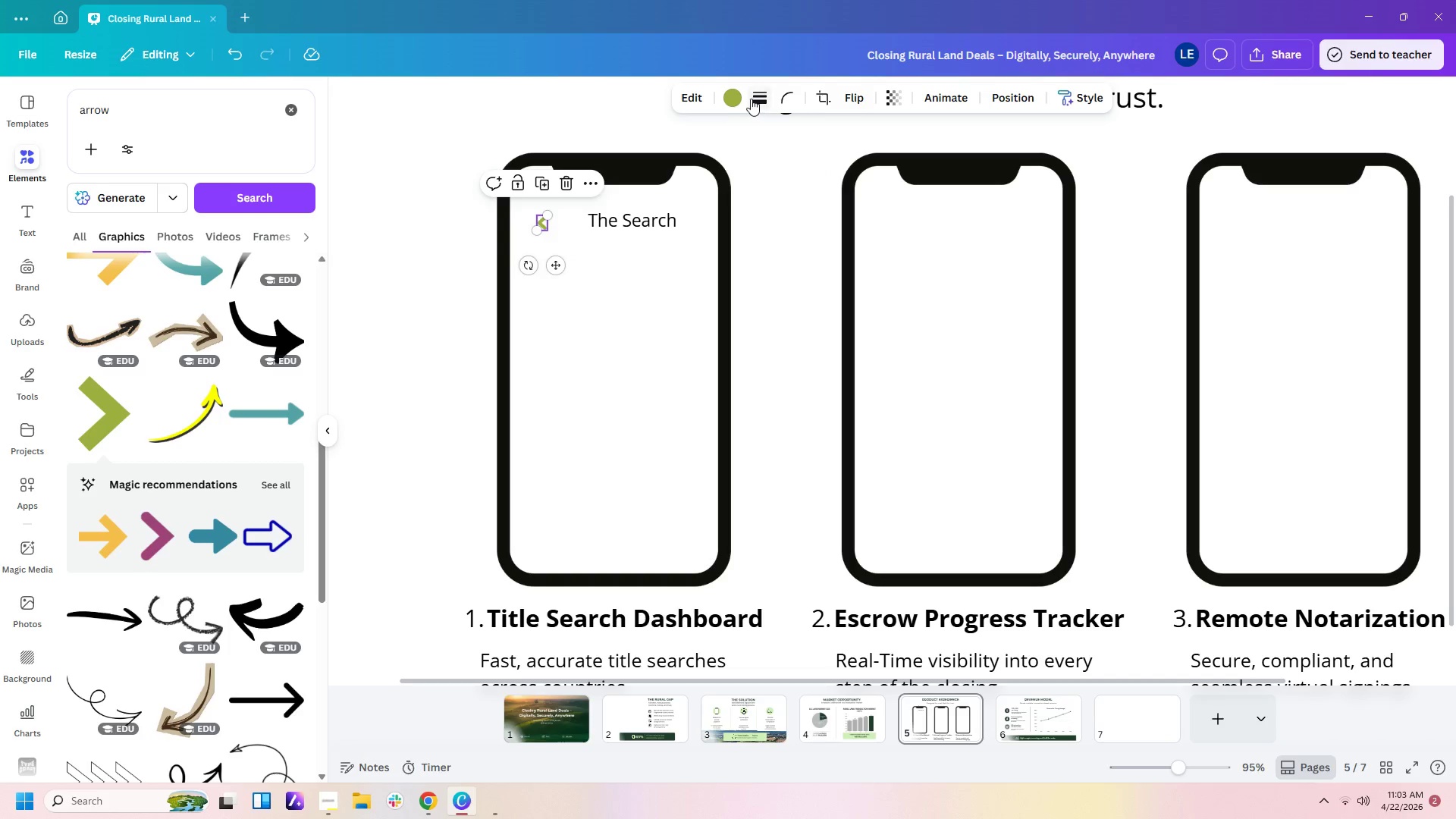 
left_click([726, 99])
 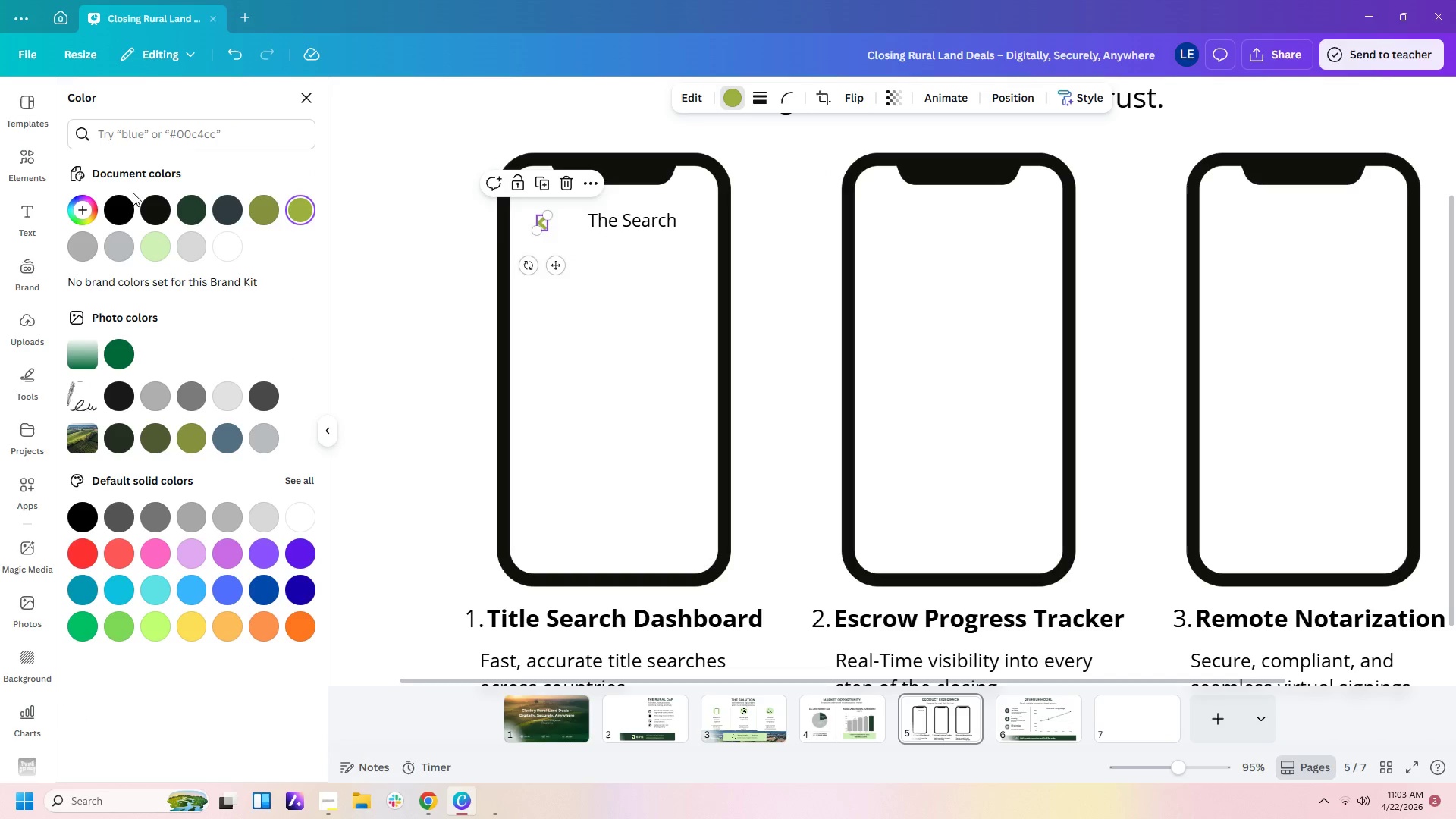 
left_click([121, 206])
 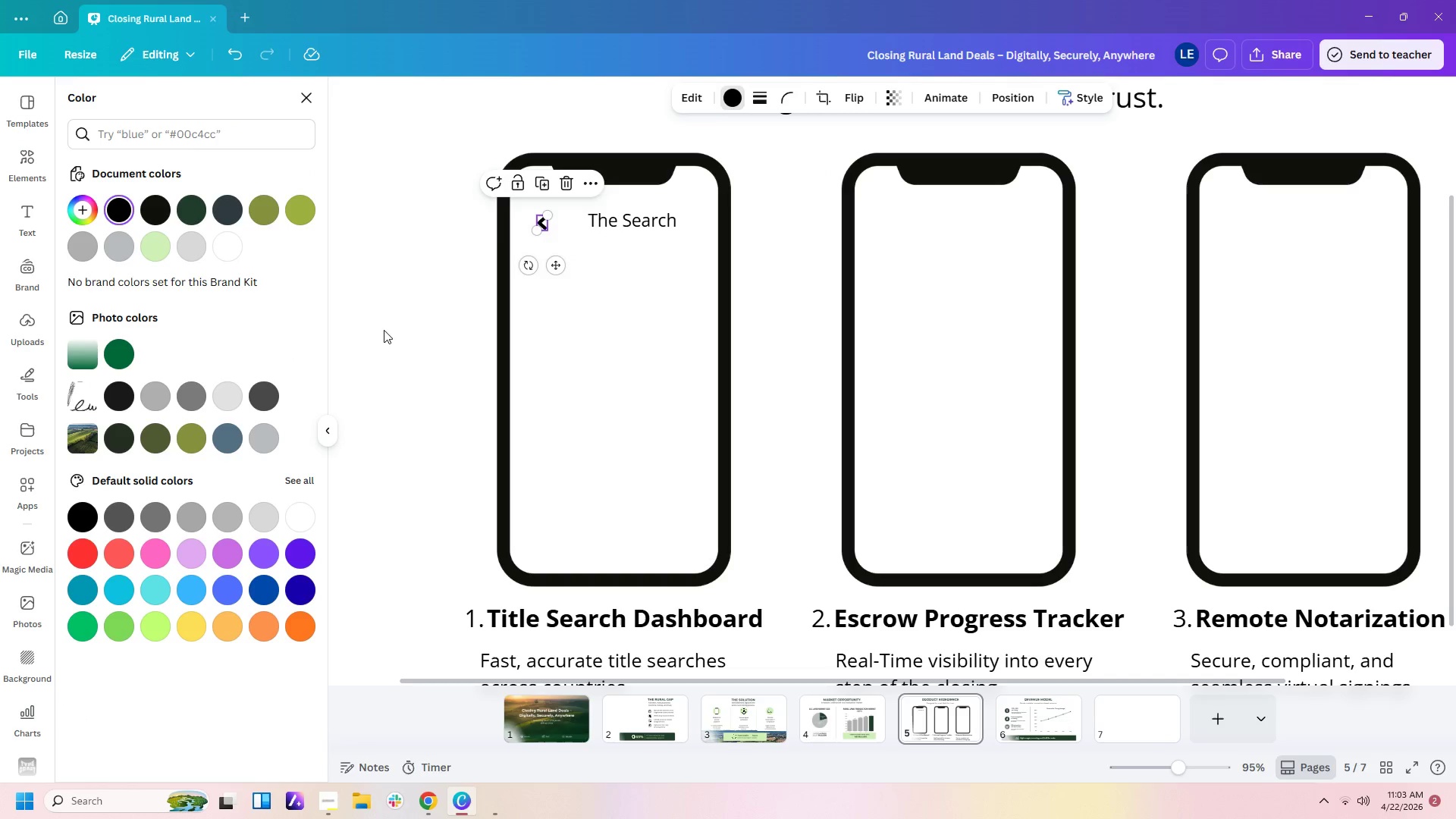 
left_click([400, 333])
 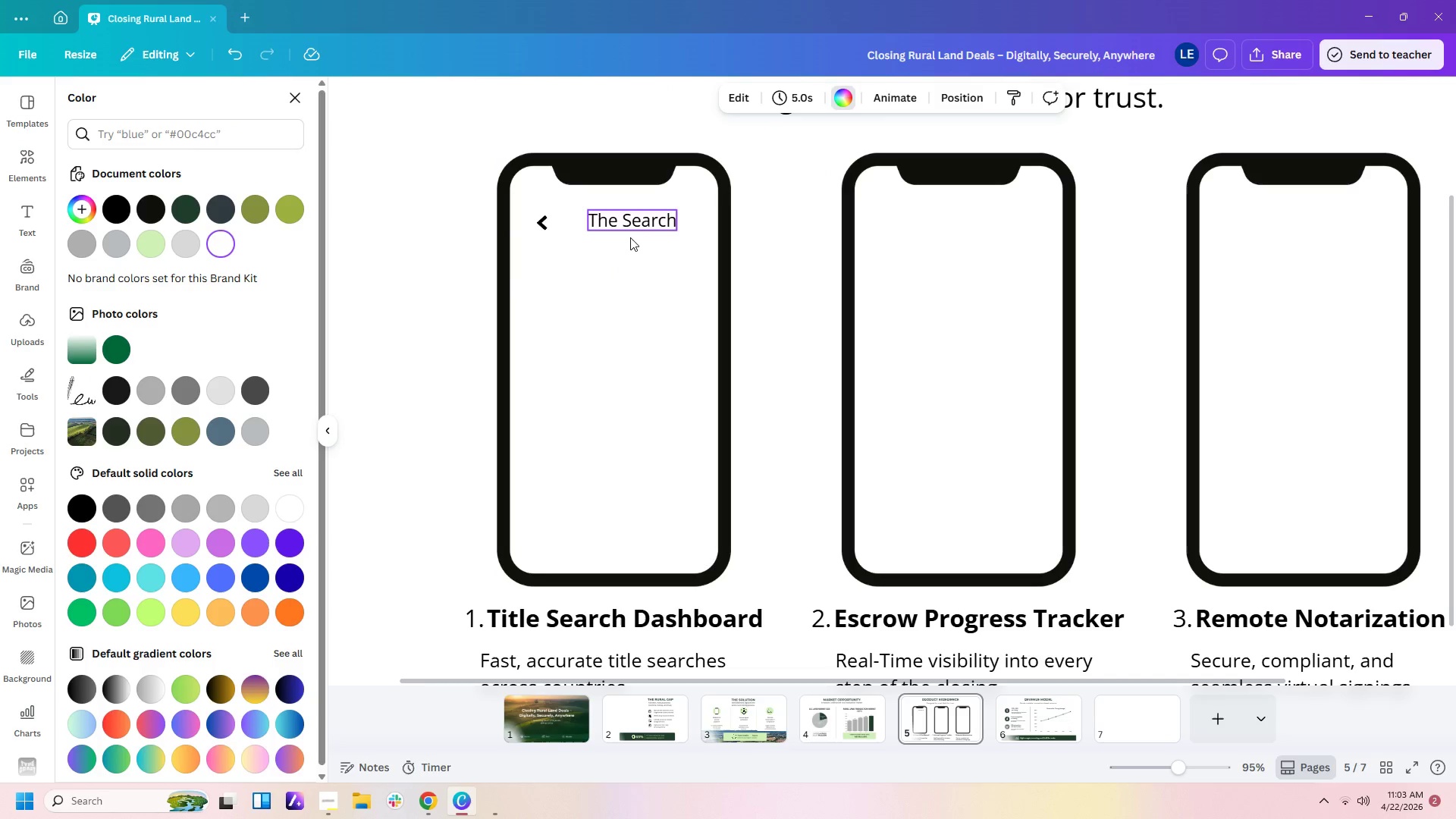 
left_click([638, 216])
 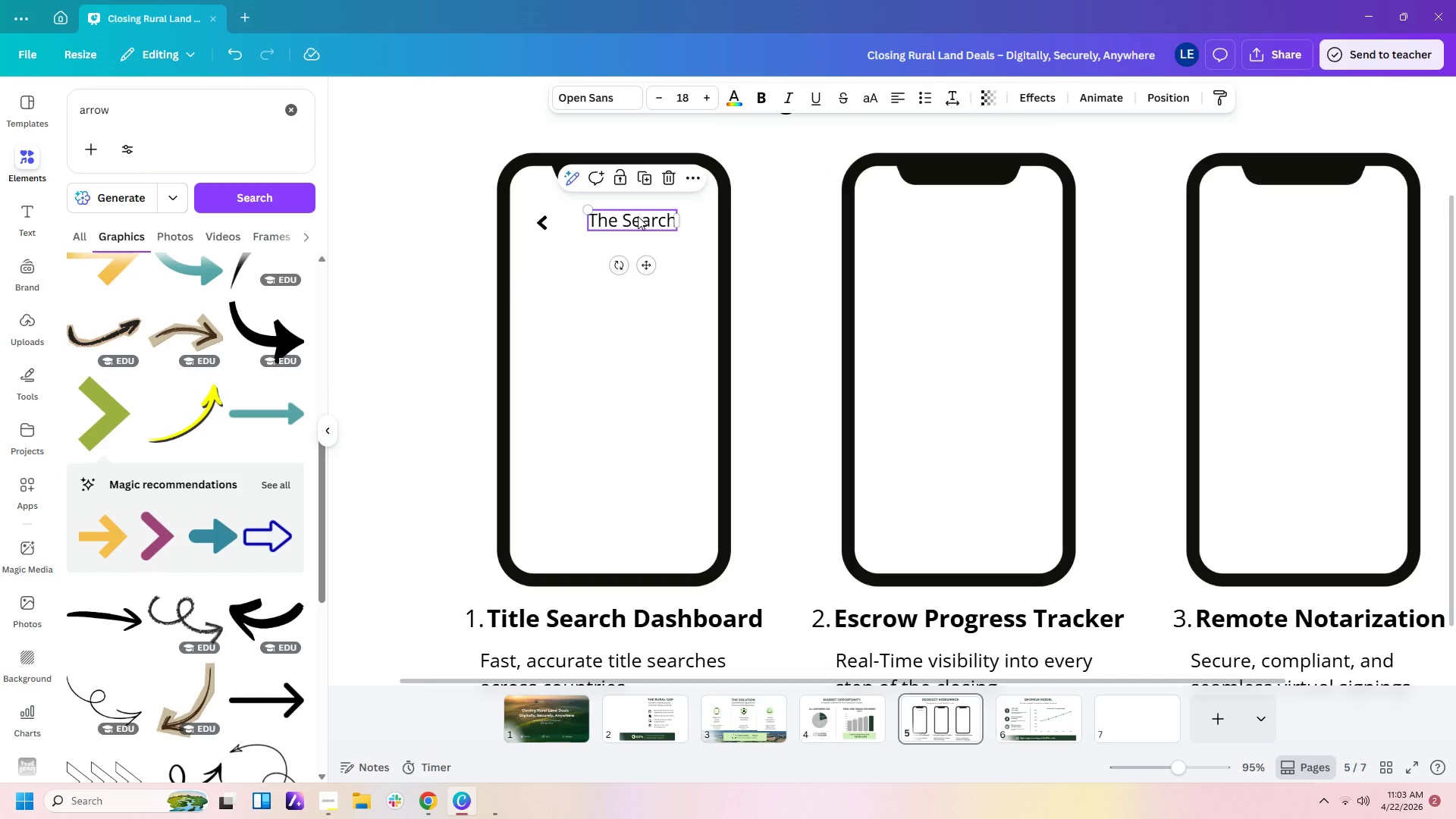 
left_click_drag(start_coordinate=[638, 216], to_coordinate=[620, 220])
 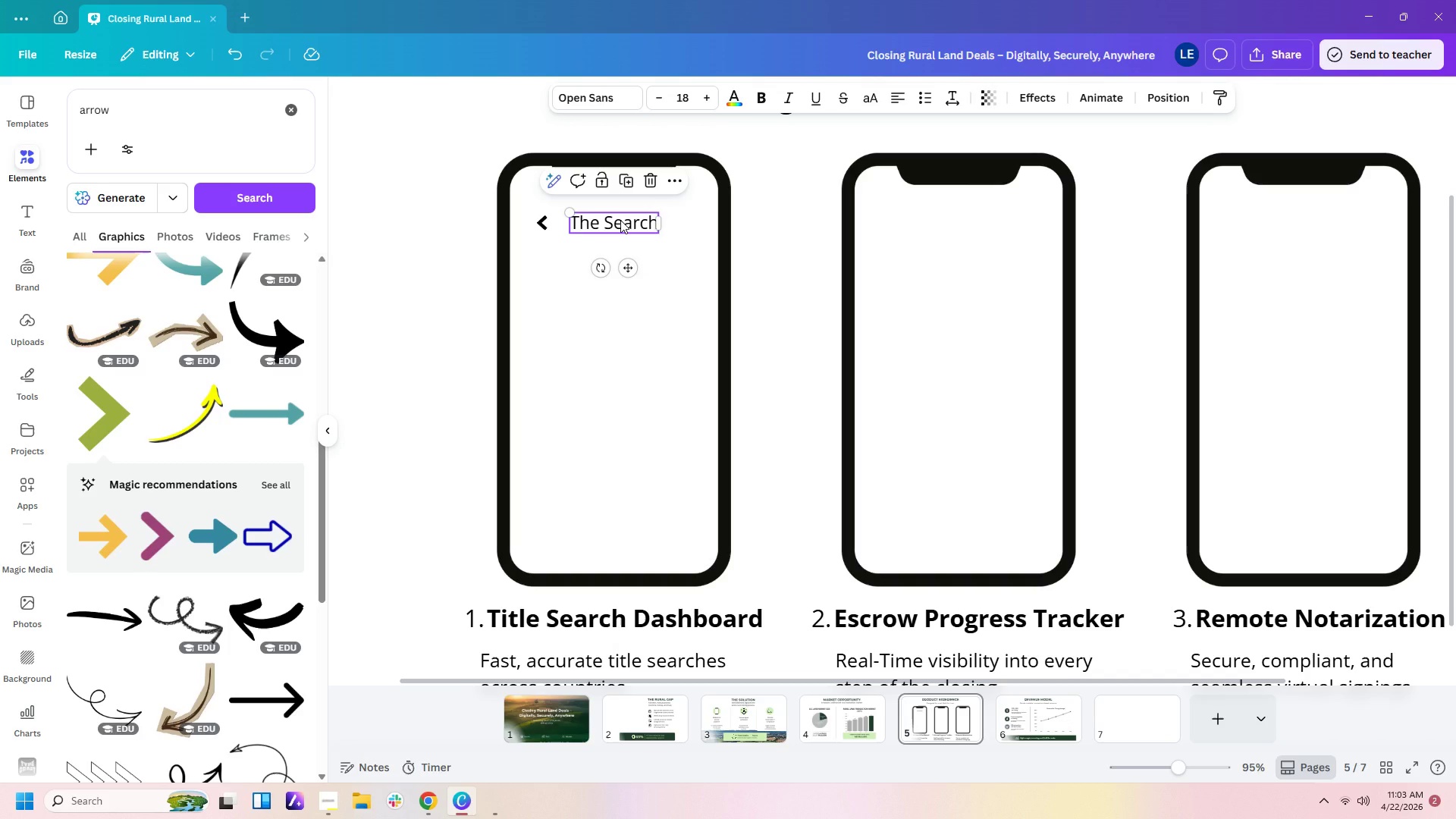 
wait(7.59)
 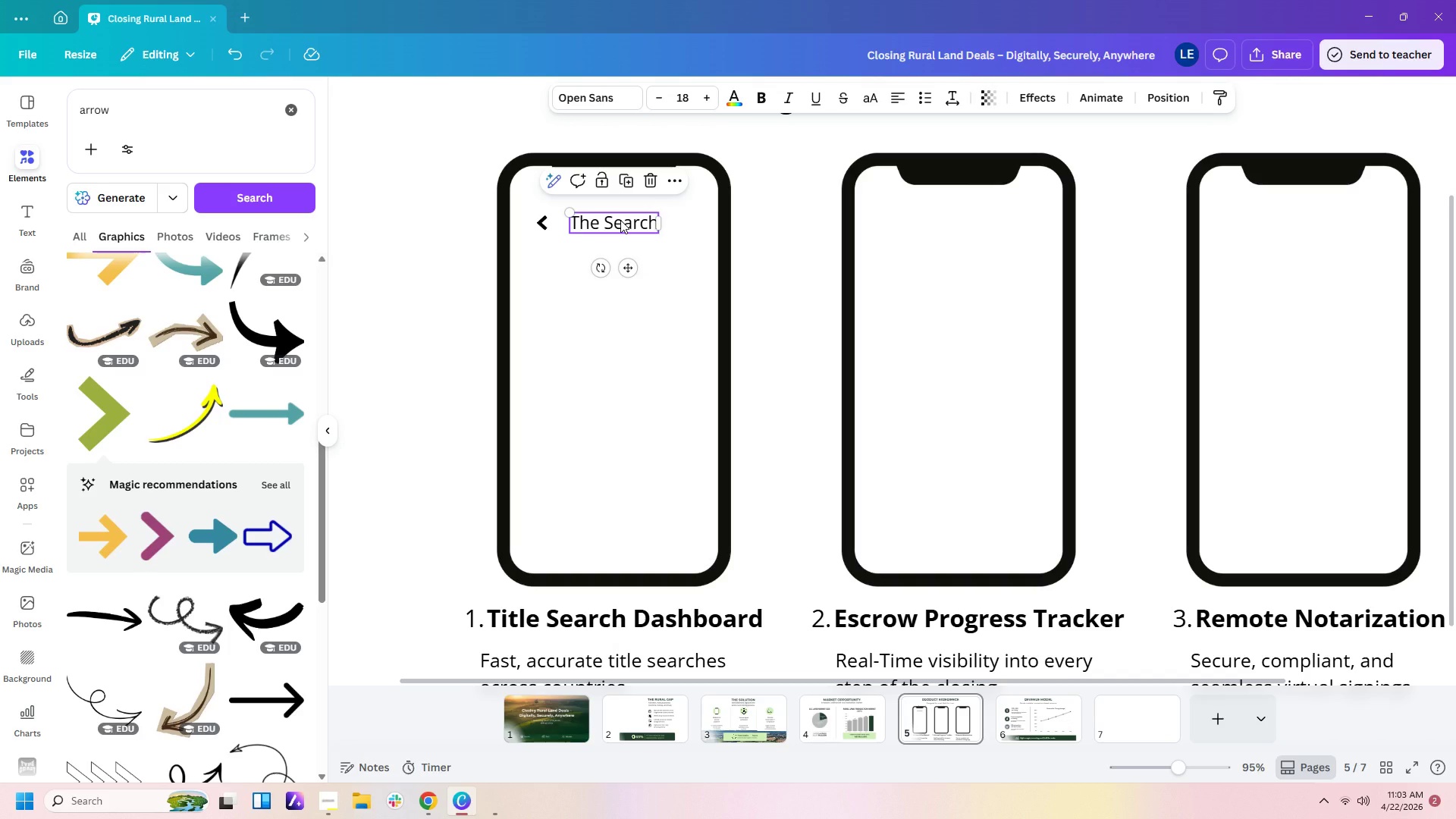 
left_click([594, 328])
 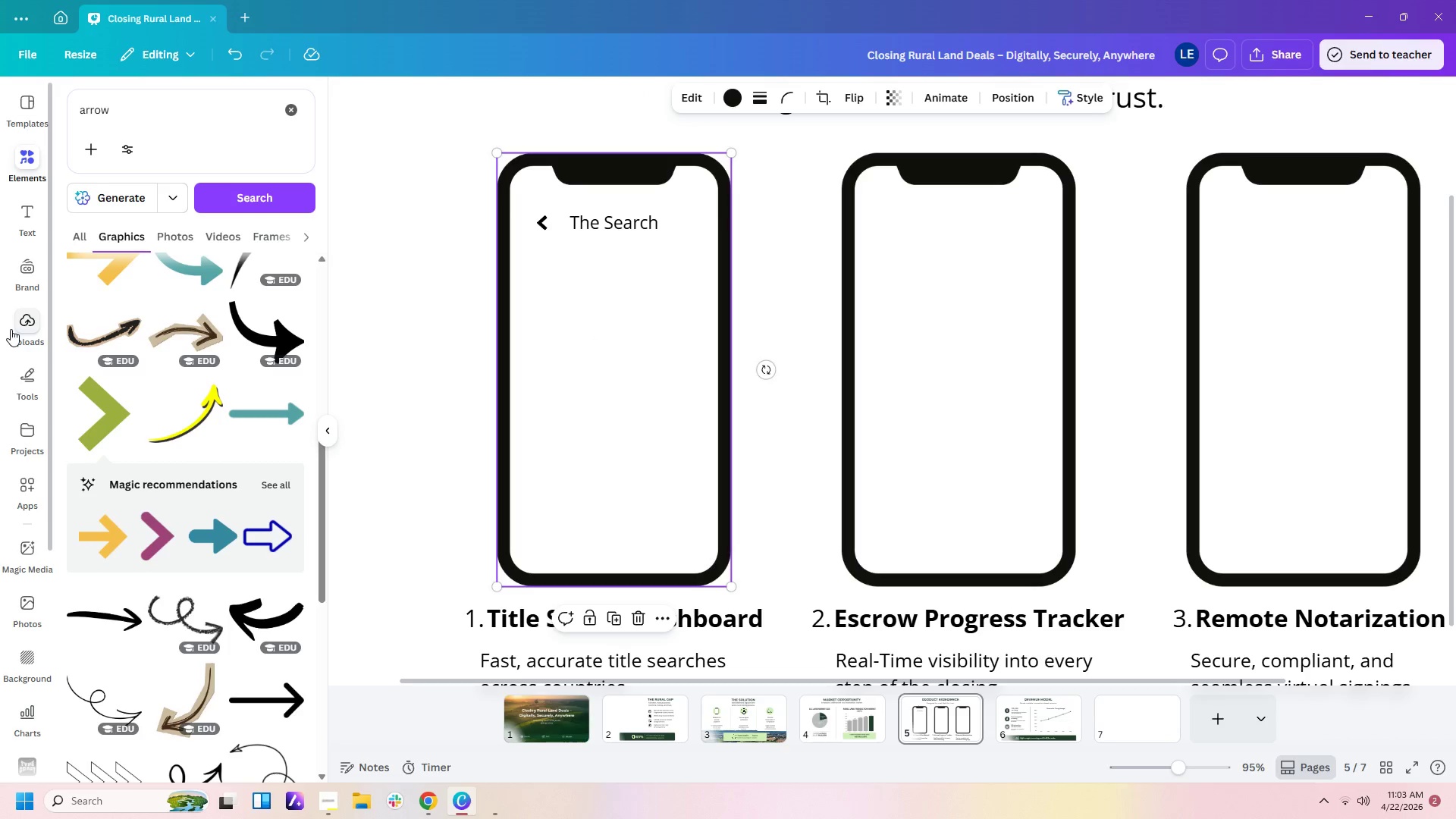 
left_click([33, 375])
 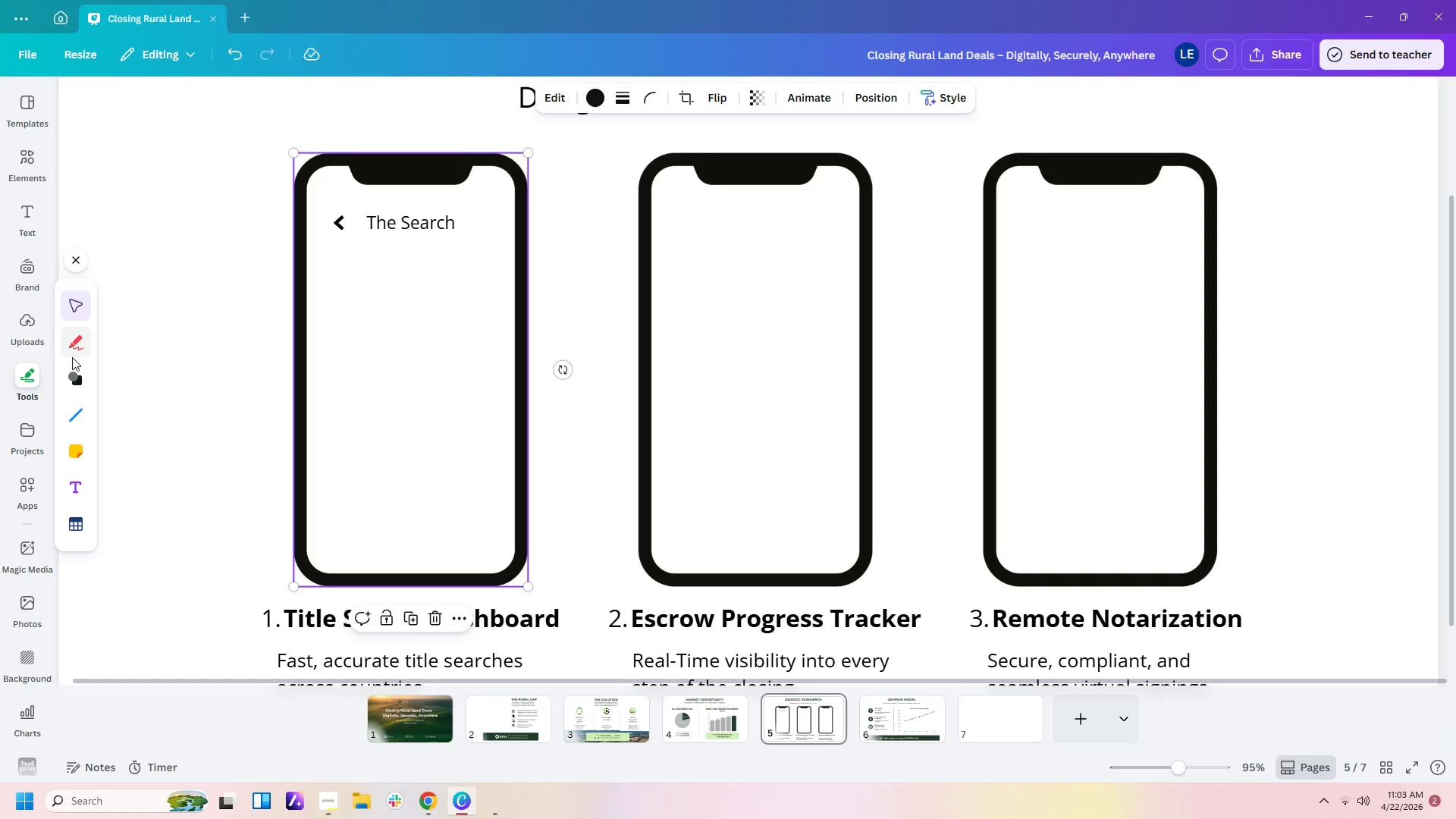 
left_click([77, 376])
 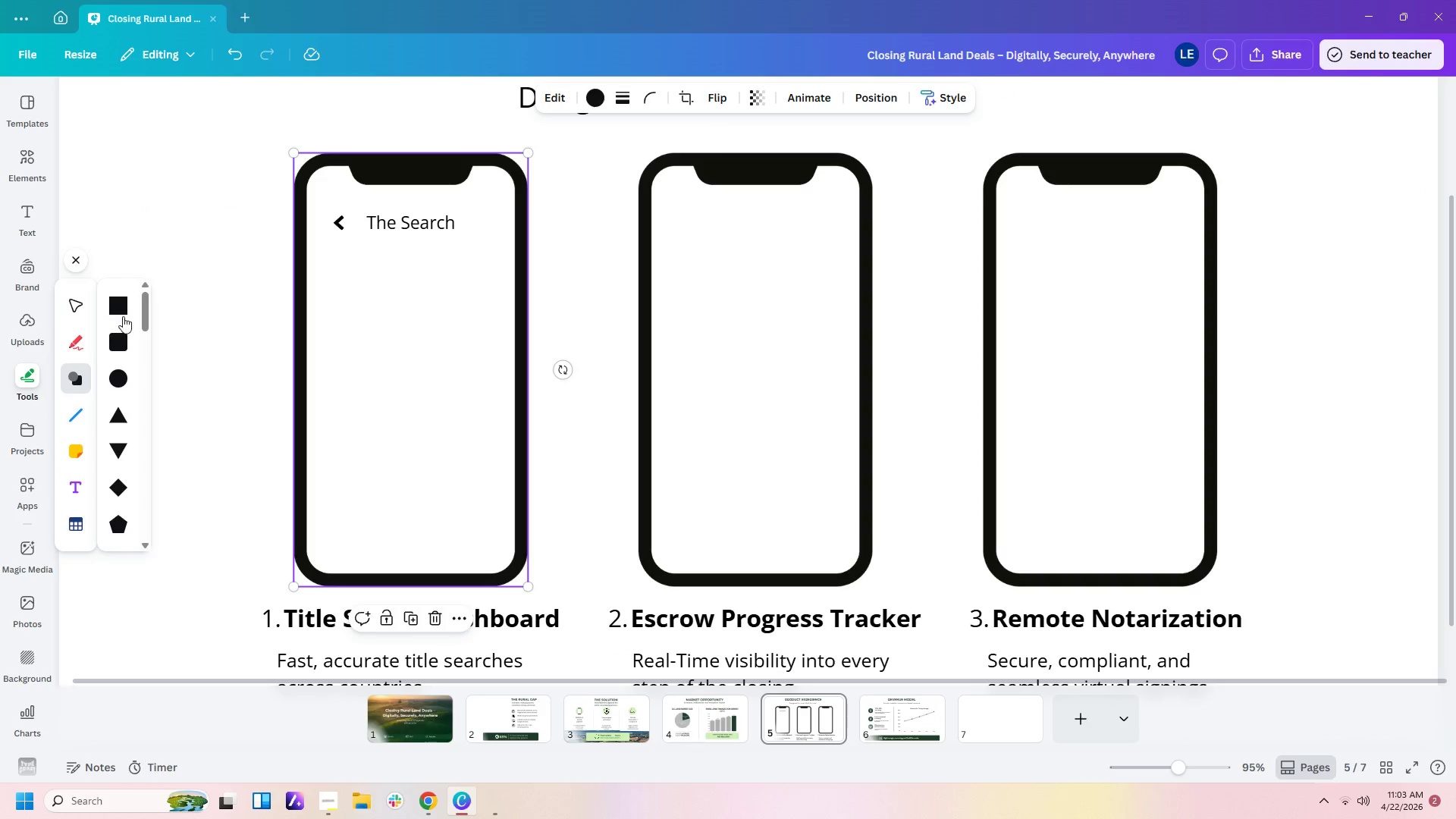 
left_click([120, 304])
 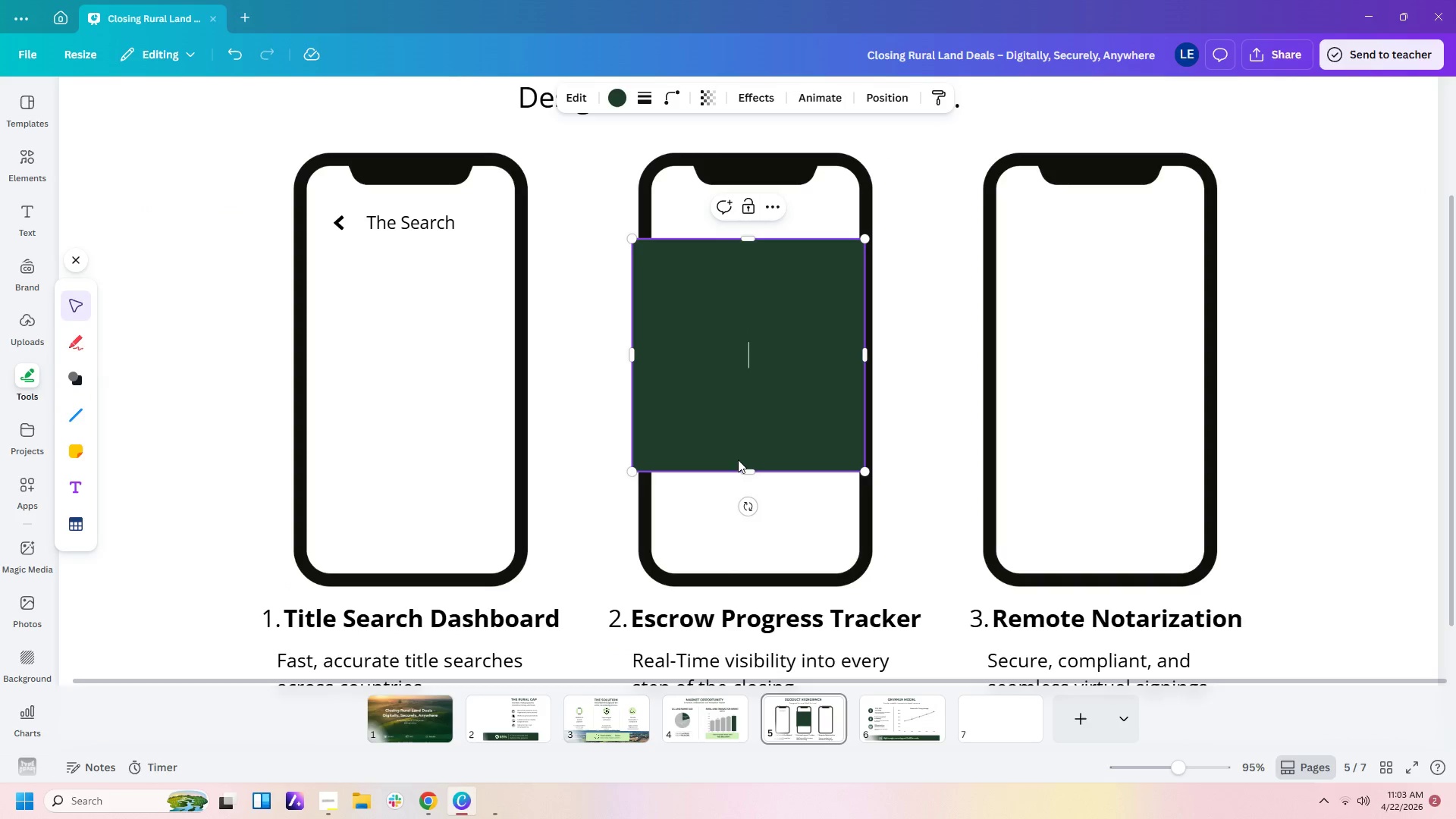 
left_click_drag(start_coordinate=[749, 472], to_coordinate=[748, 290])
 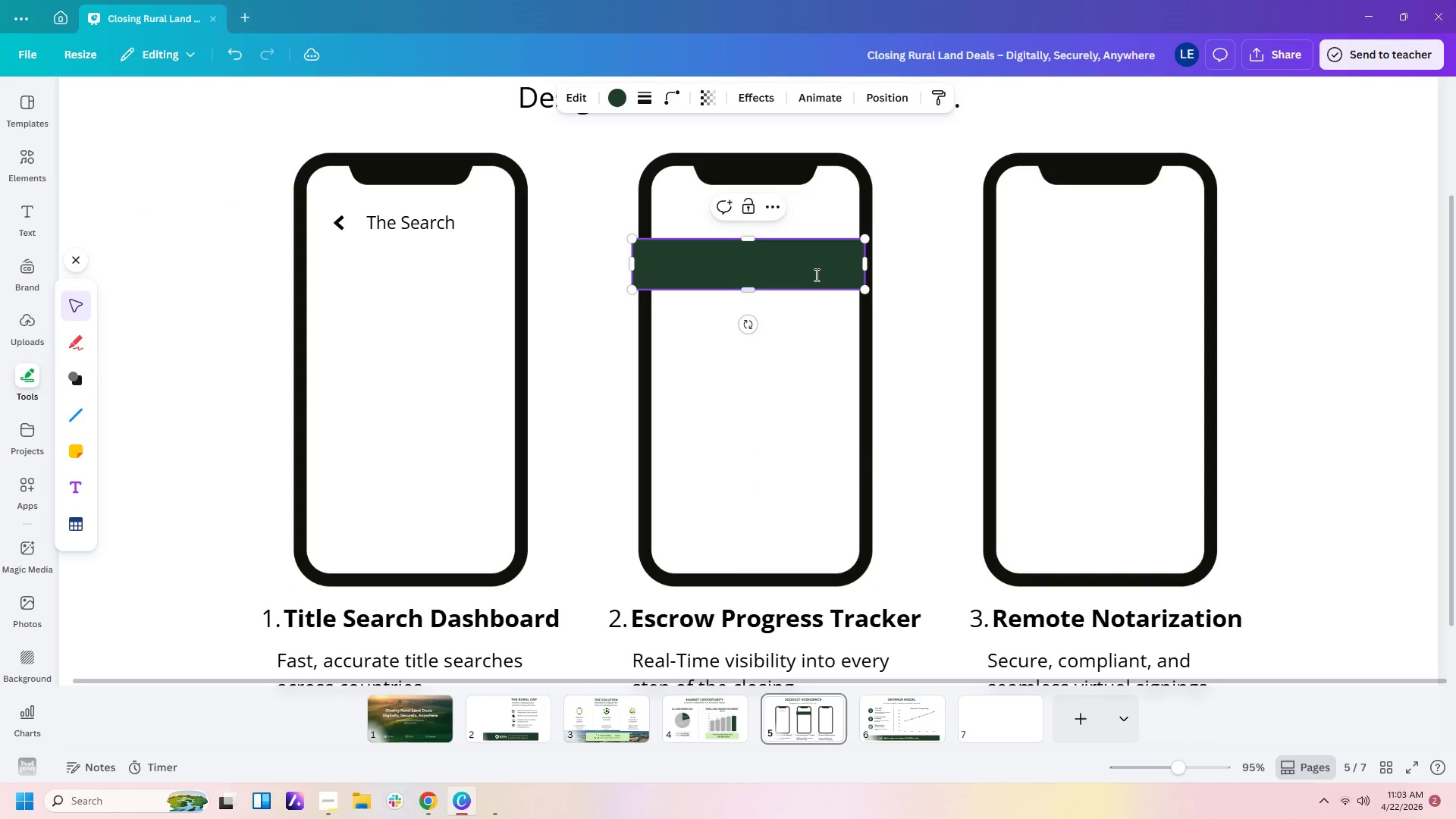 
left_click_drag(start_coordinate=[815, 273], to_coordinate=[613, 271])
 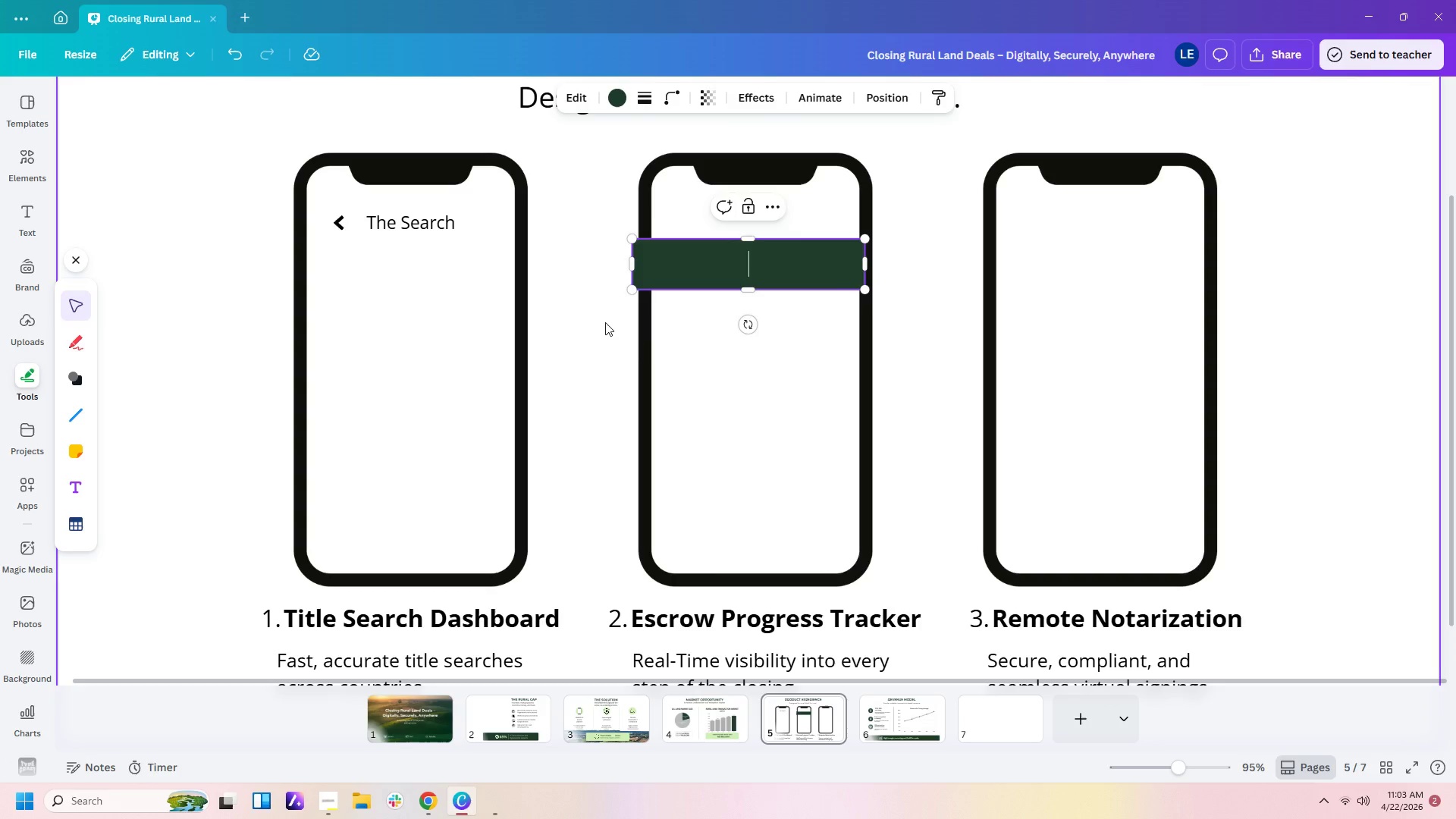 
left_click([605, 322])
 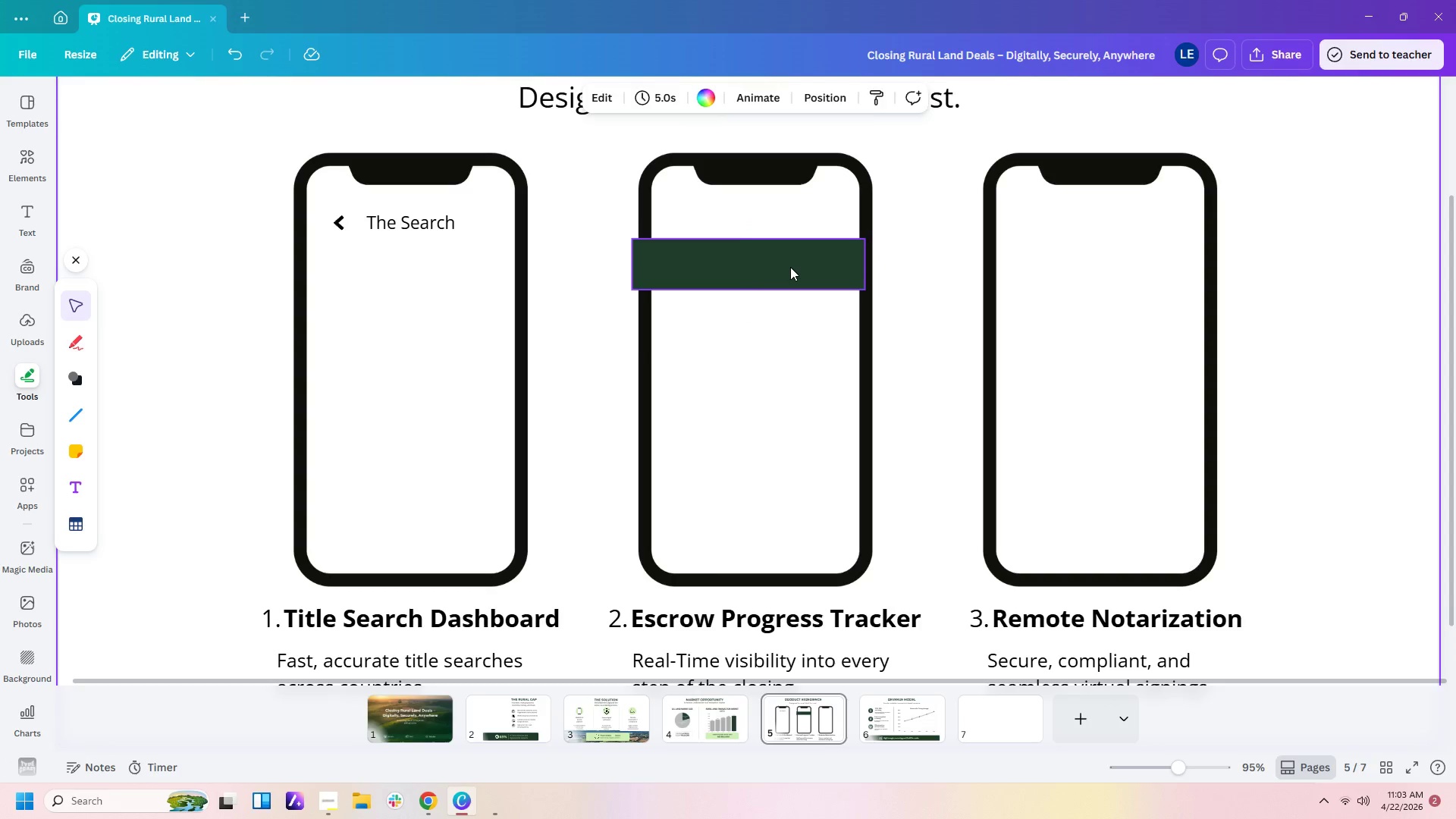 
left_click_drag(start_coordinate=[790, 267], to_coordinate=[466, 268])
 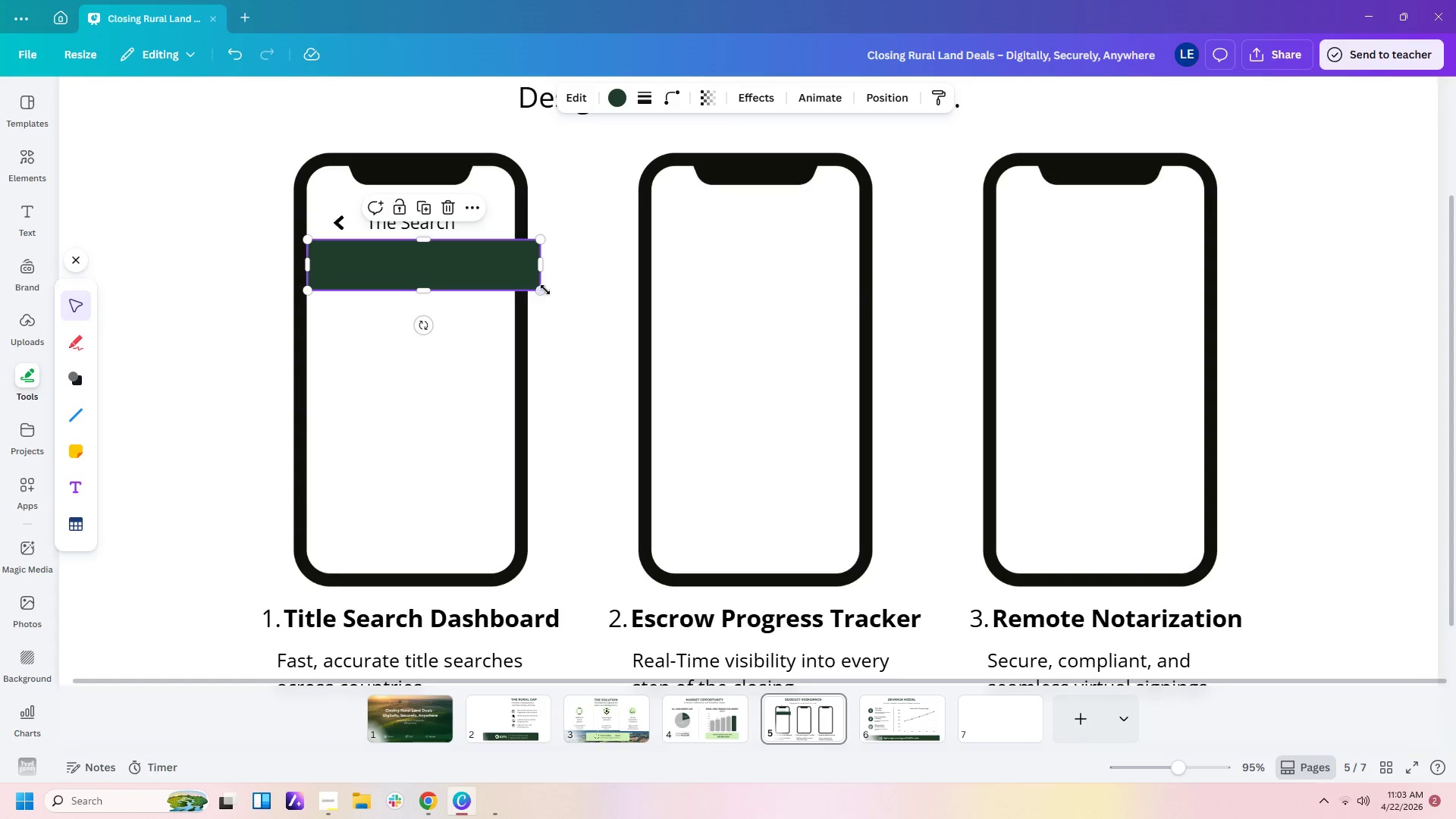 
left_click_drag(start_coordinate=[545, 289], to_coordinate=[519, 283])
 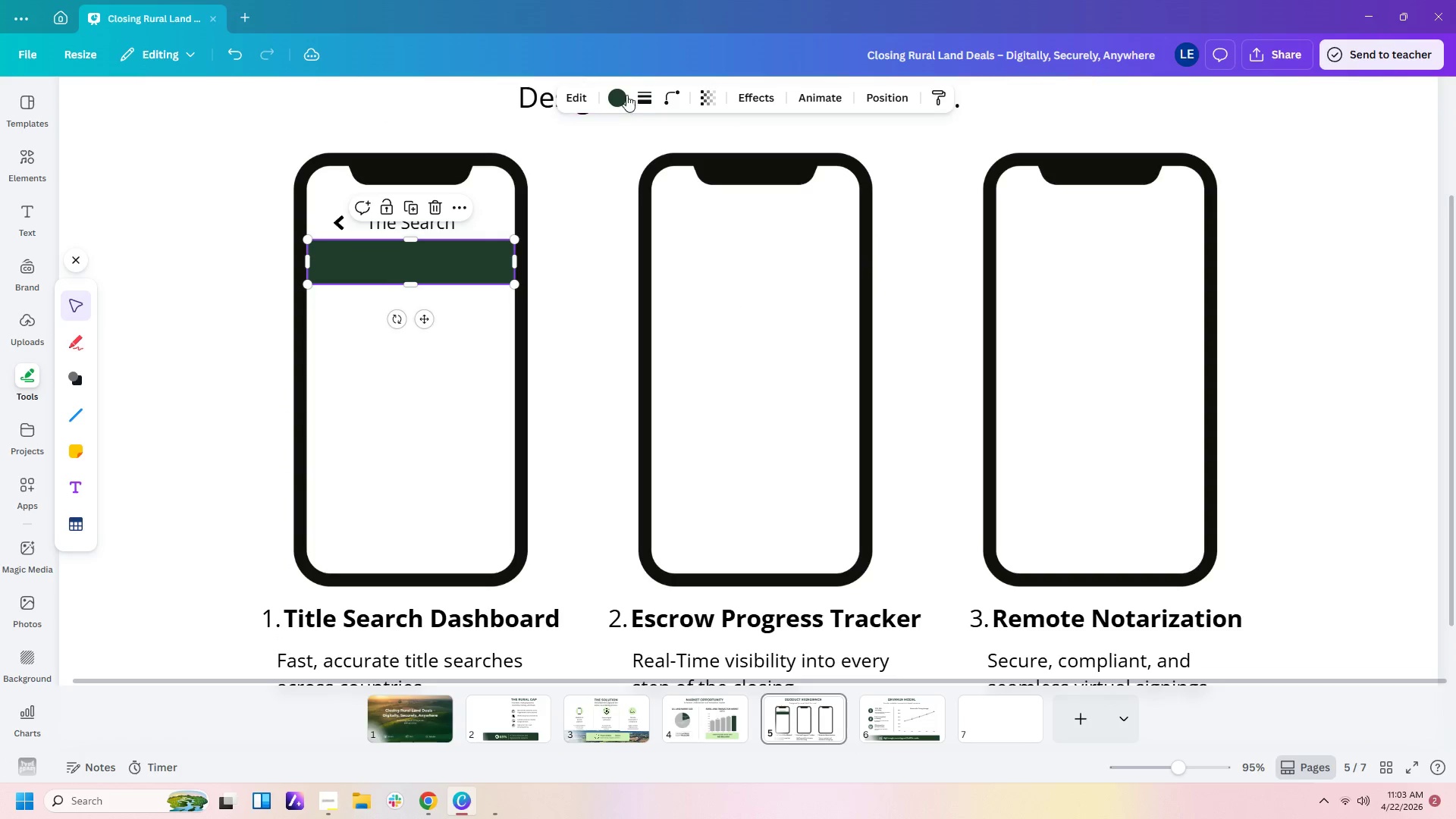 
left_click([620, 94])
 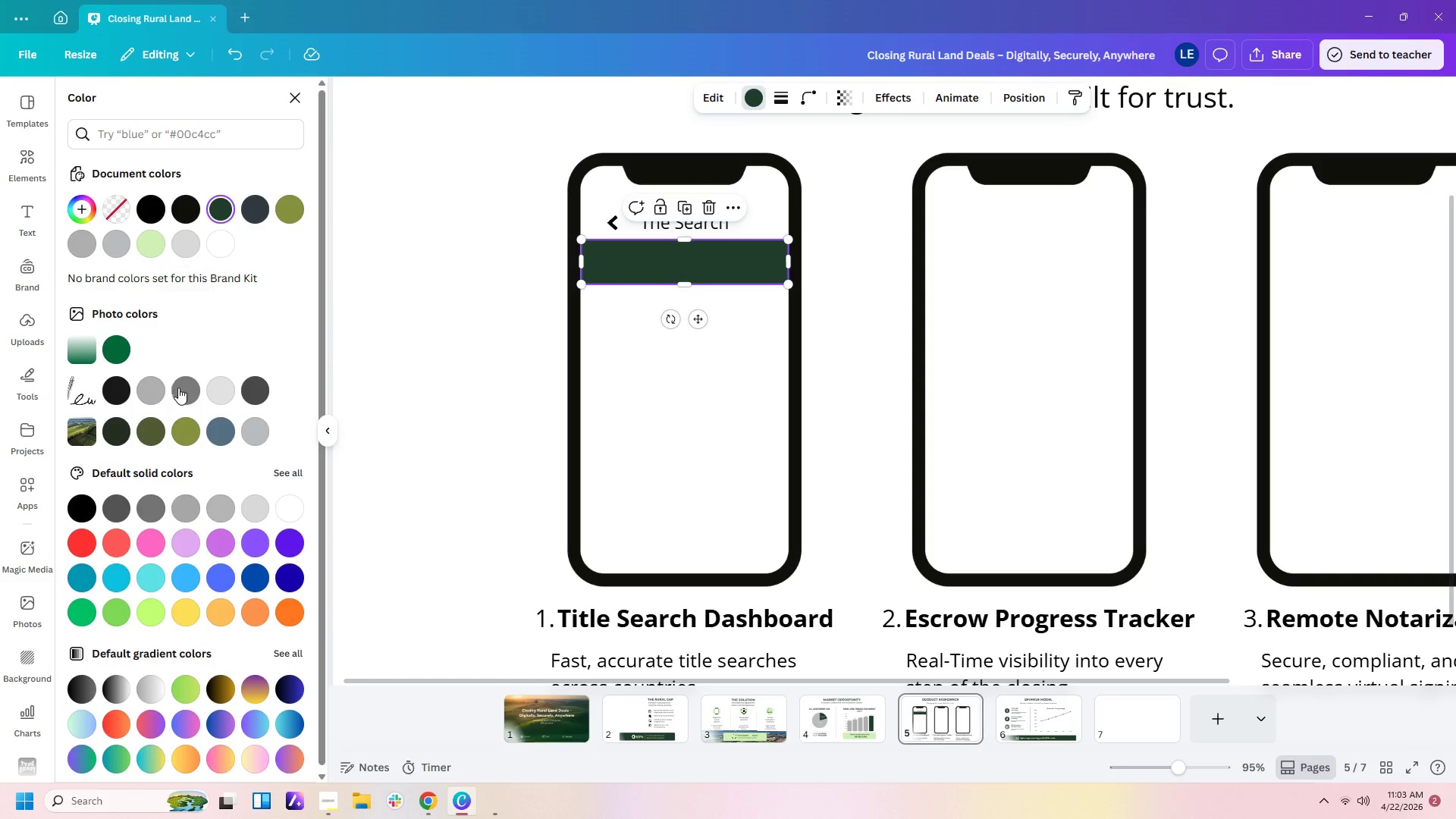 
left_click([220, 393])
 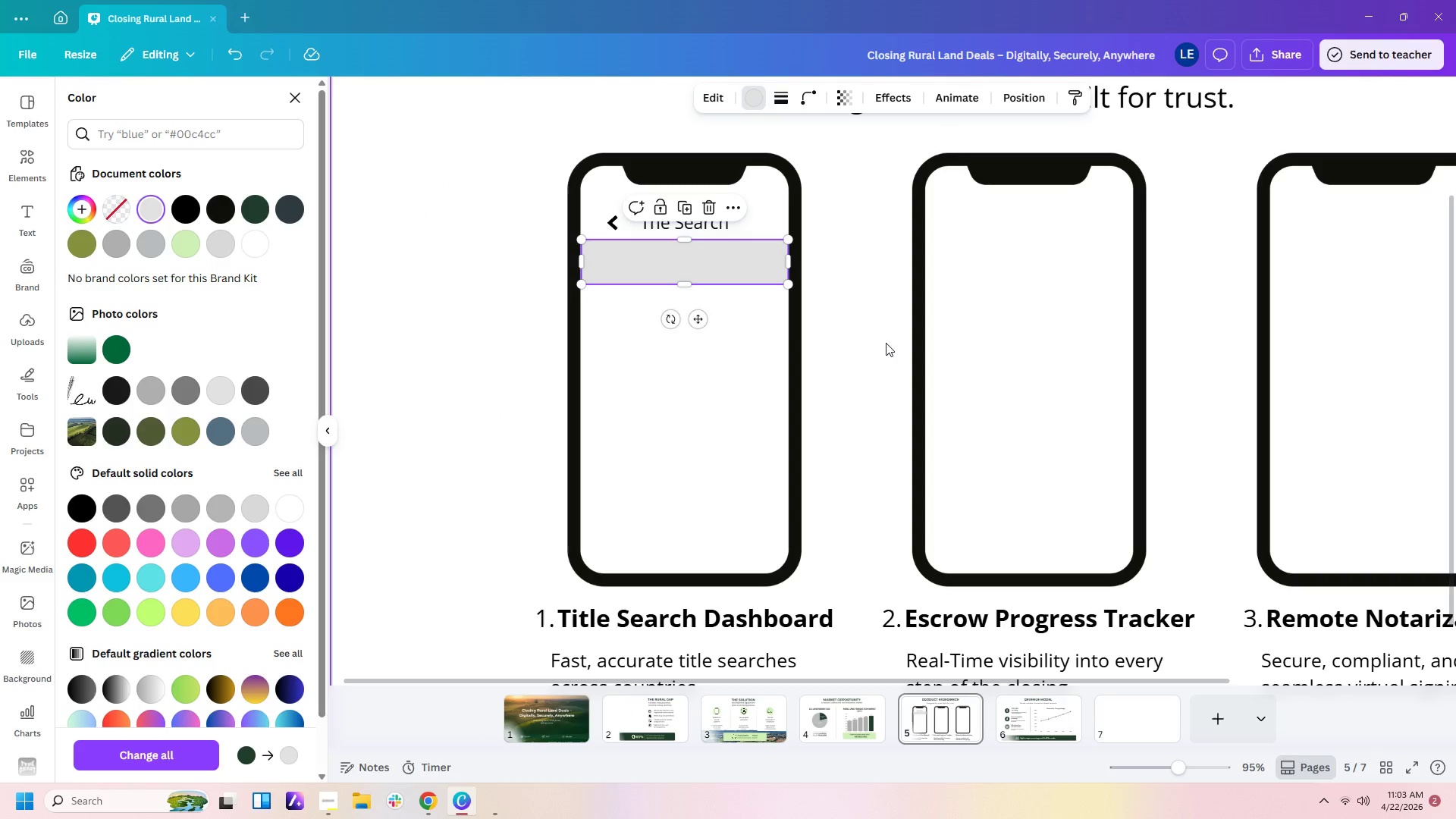 
left_click([861, 326])
 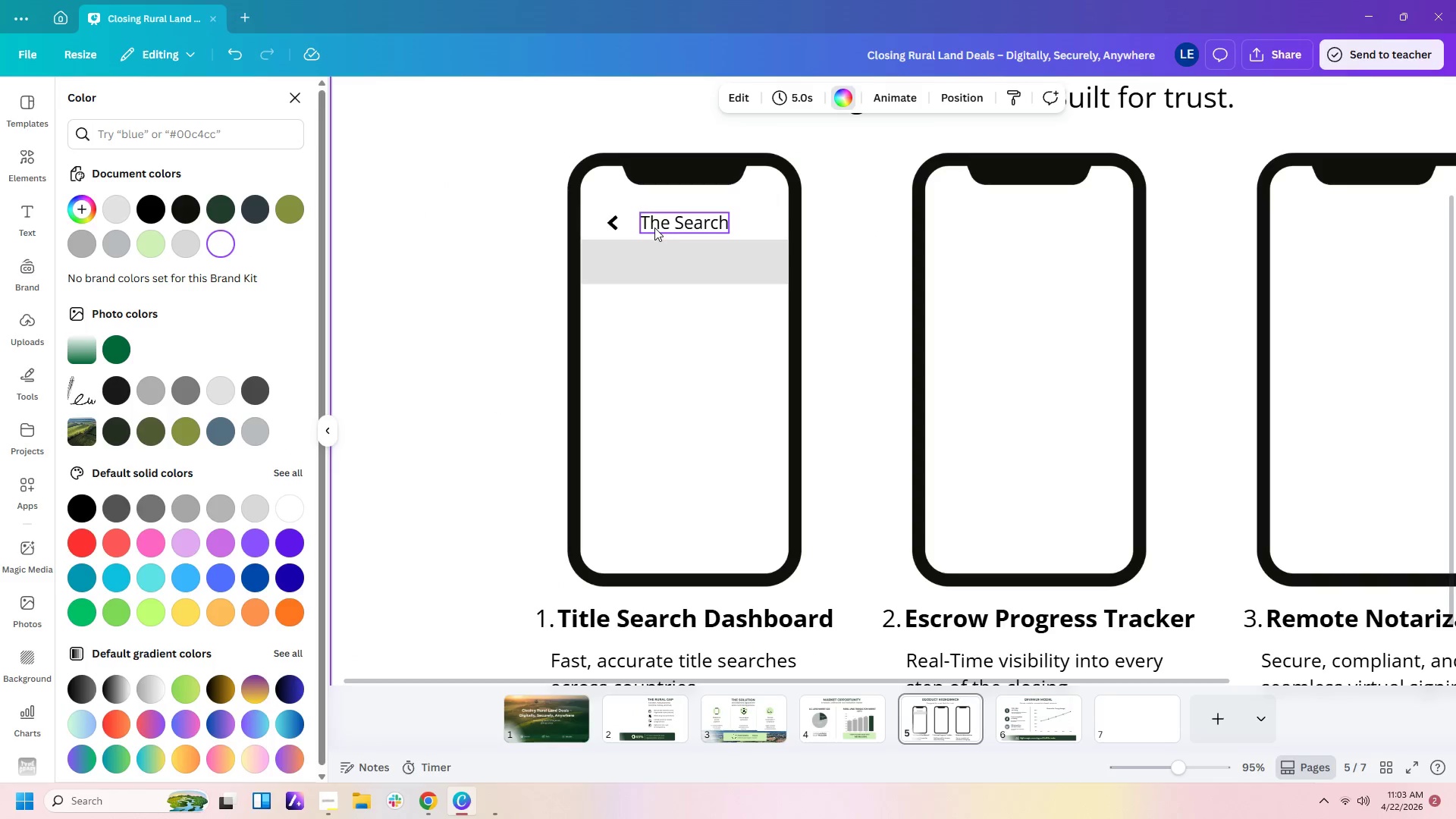 
left_click([673, 226])
 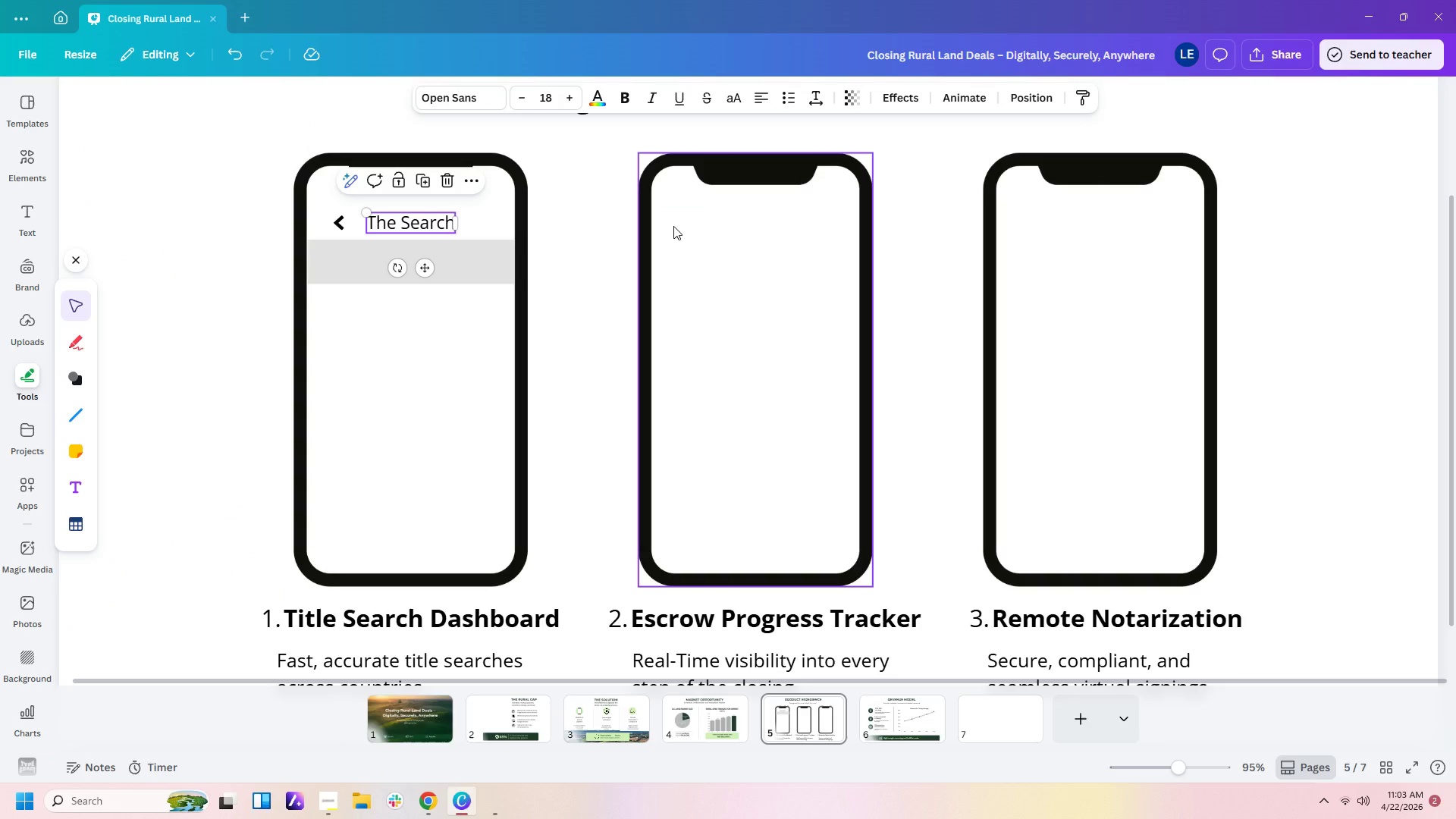 
key(Control+C)
 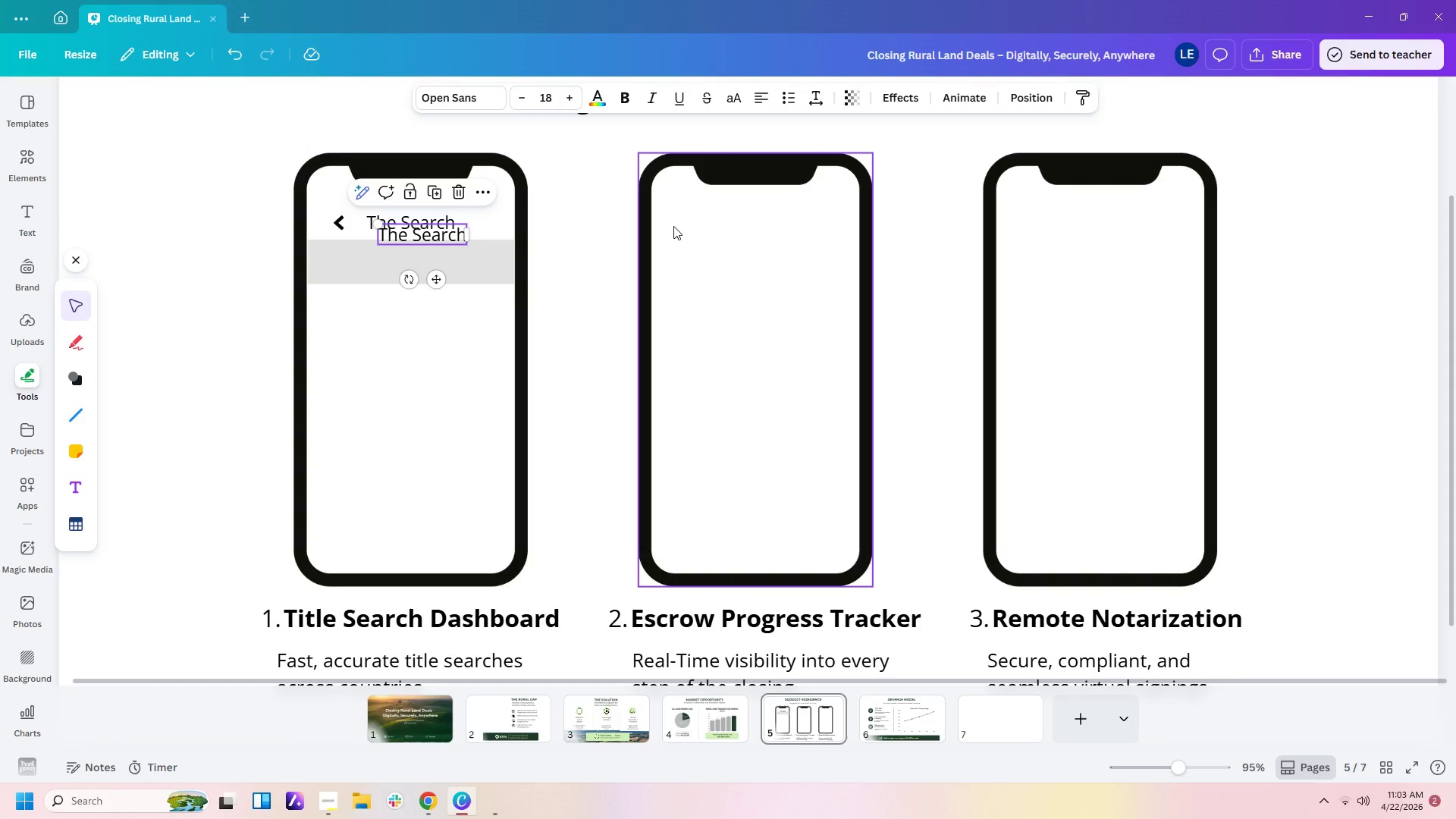 
key(Control+V)
 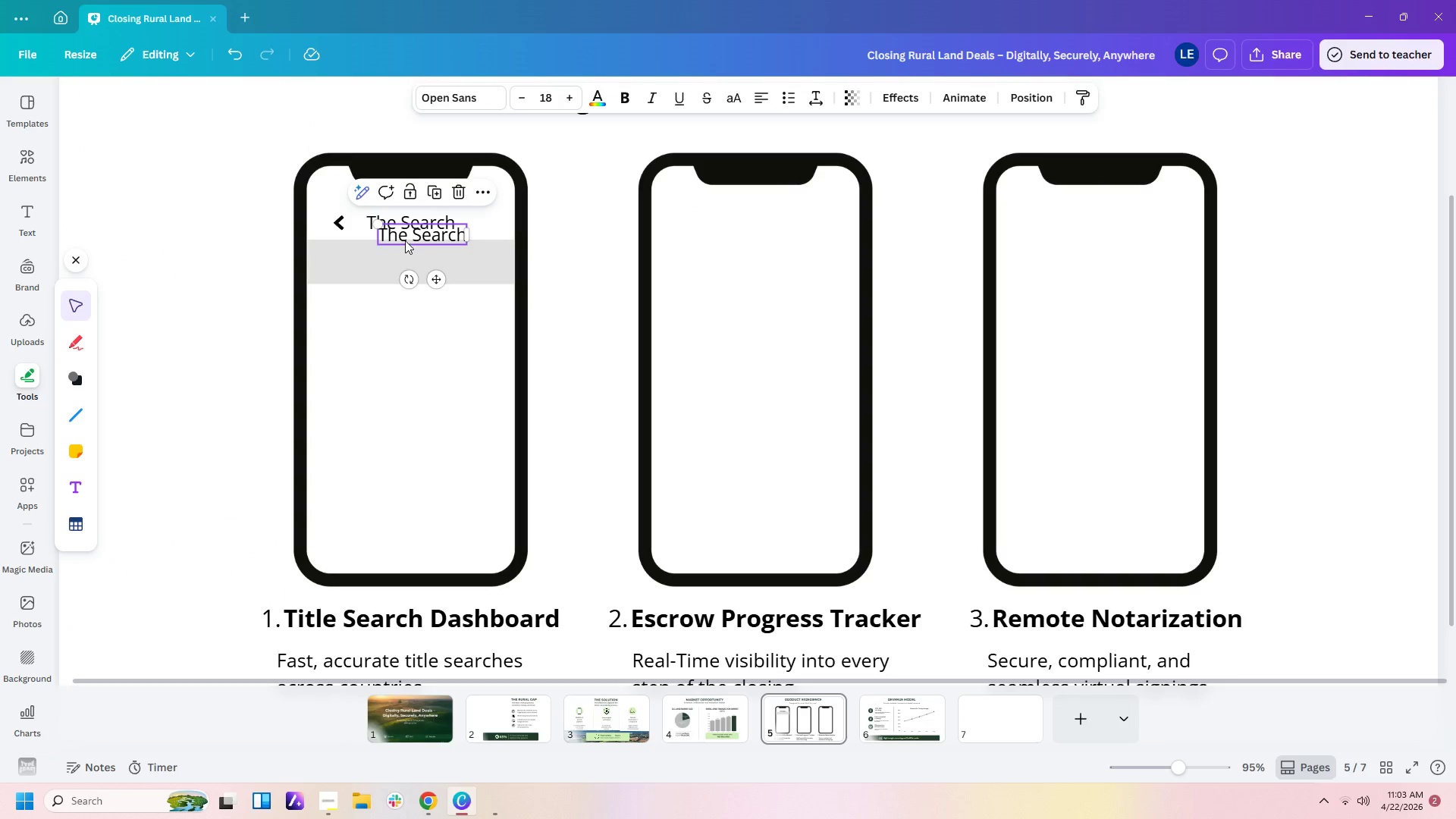 
left_click_drag(start_coordinate=[406, 237], to_coordinate=[353, 262])
 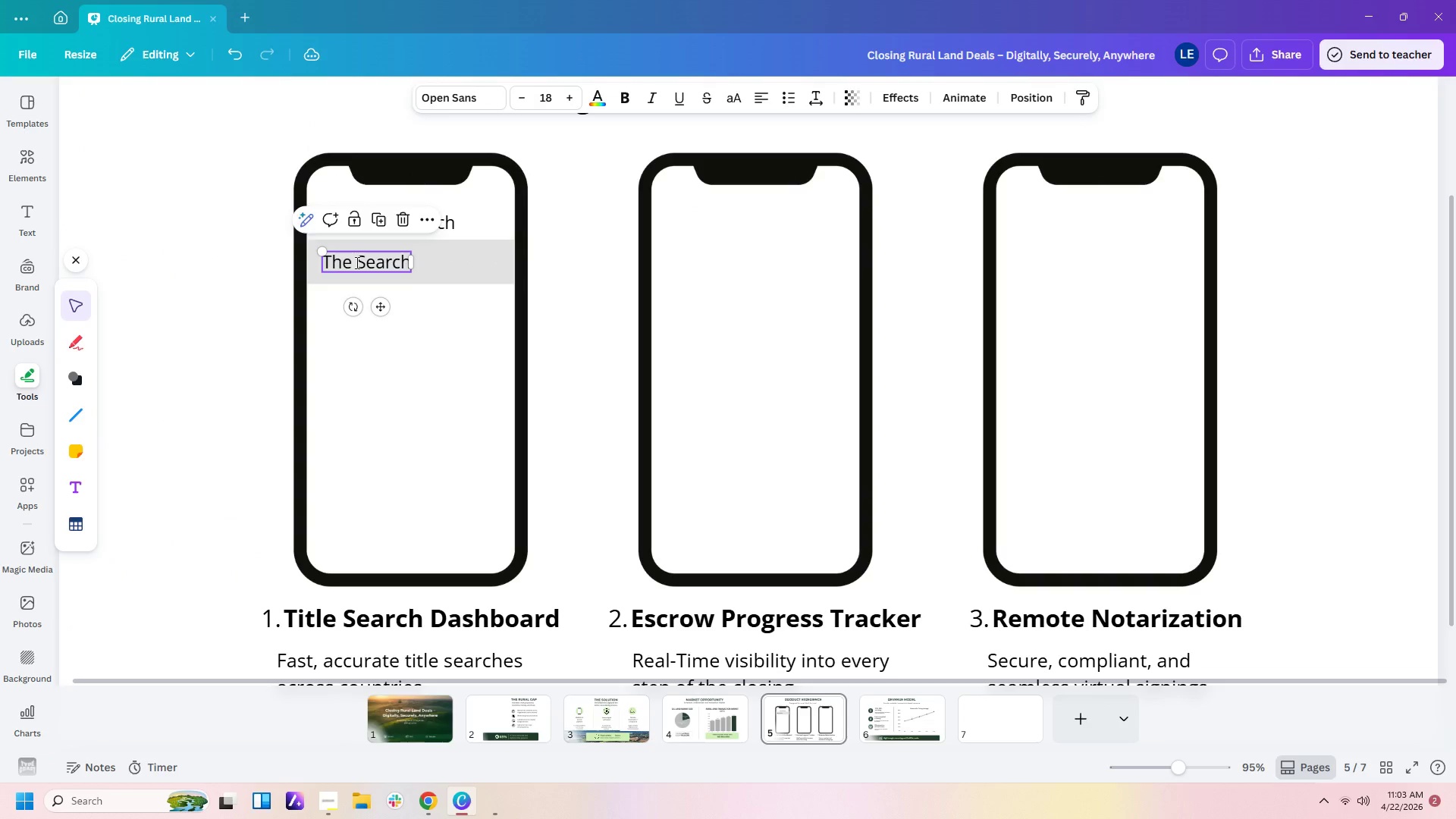 
double_click([356, 262])
 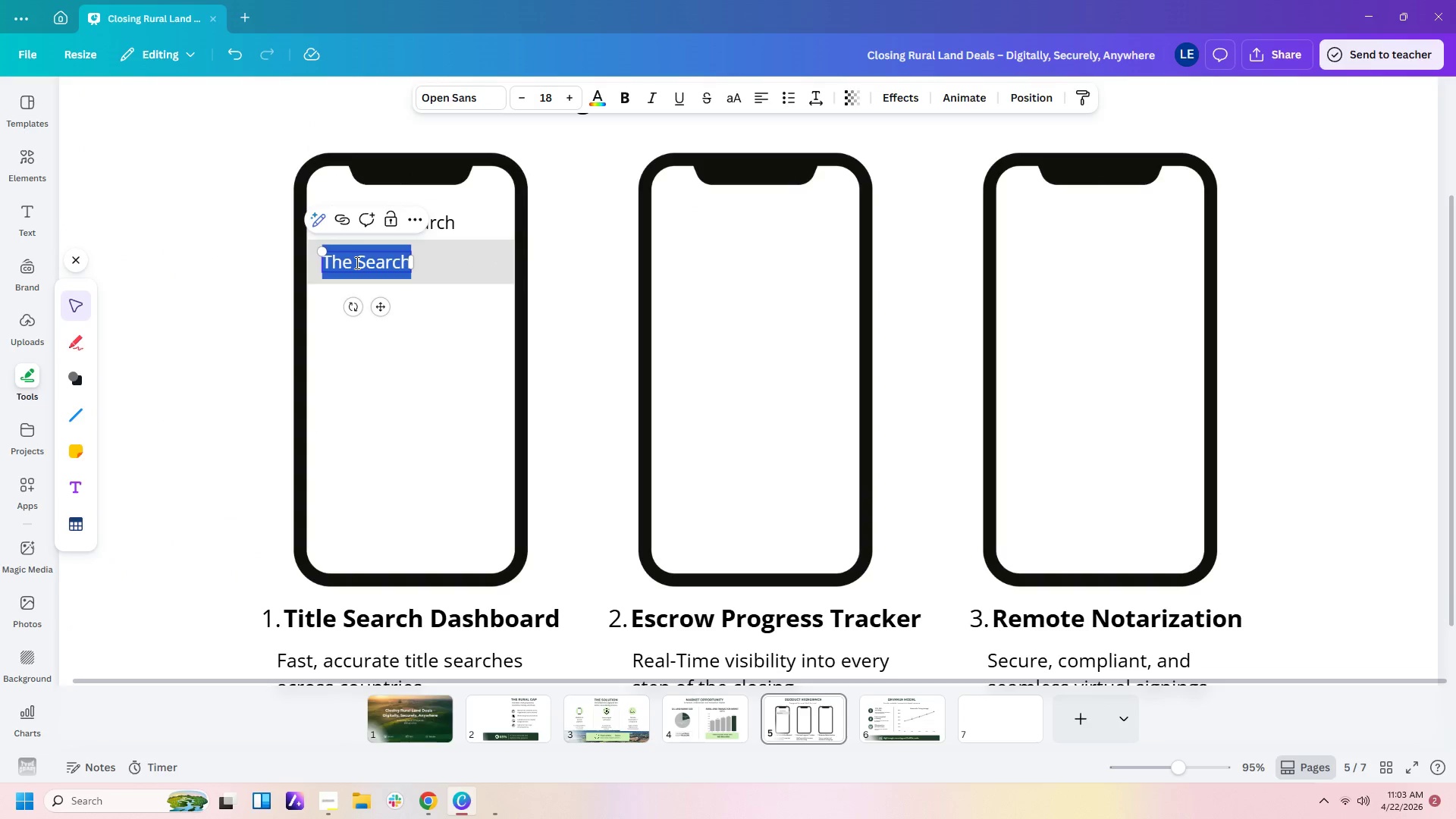 
type(Search REsy)
key(Backspace)
key(Backspace)
key(Backspace)
type(esukt)
key(Backspace)
key(Backspace)
type(lts)
 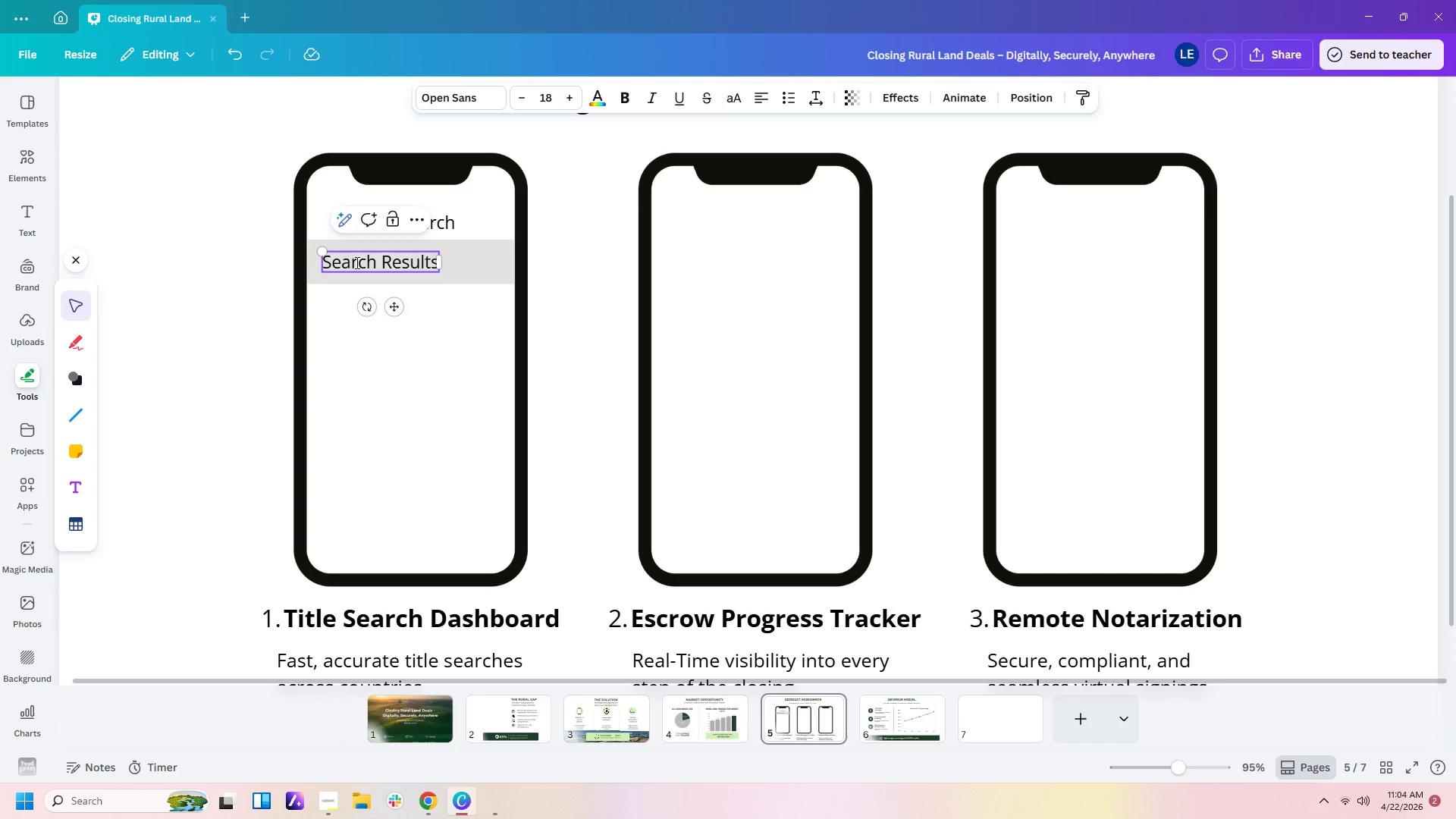 
wait(5.94)
 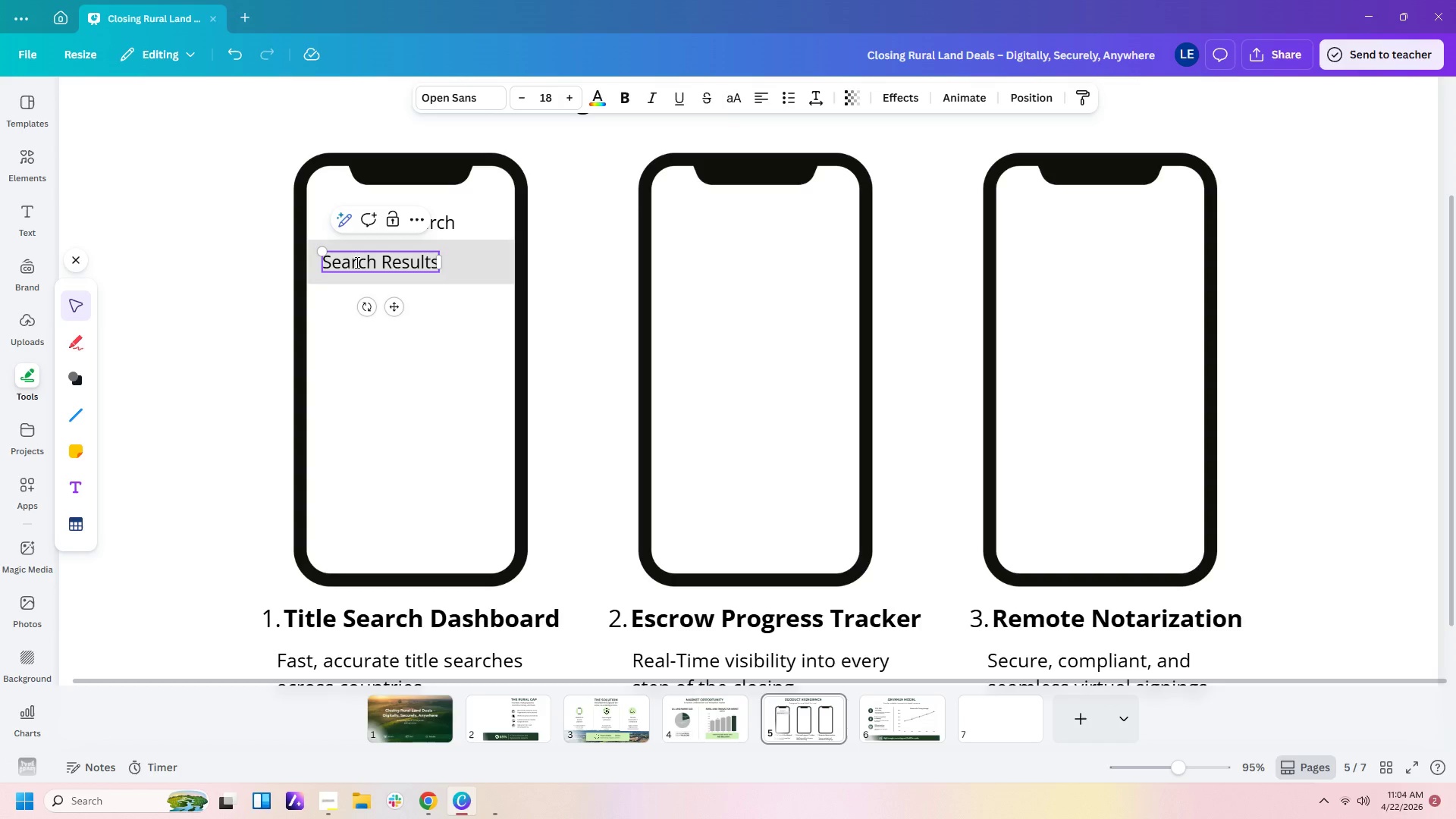 
left_click([590, 312])
 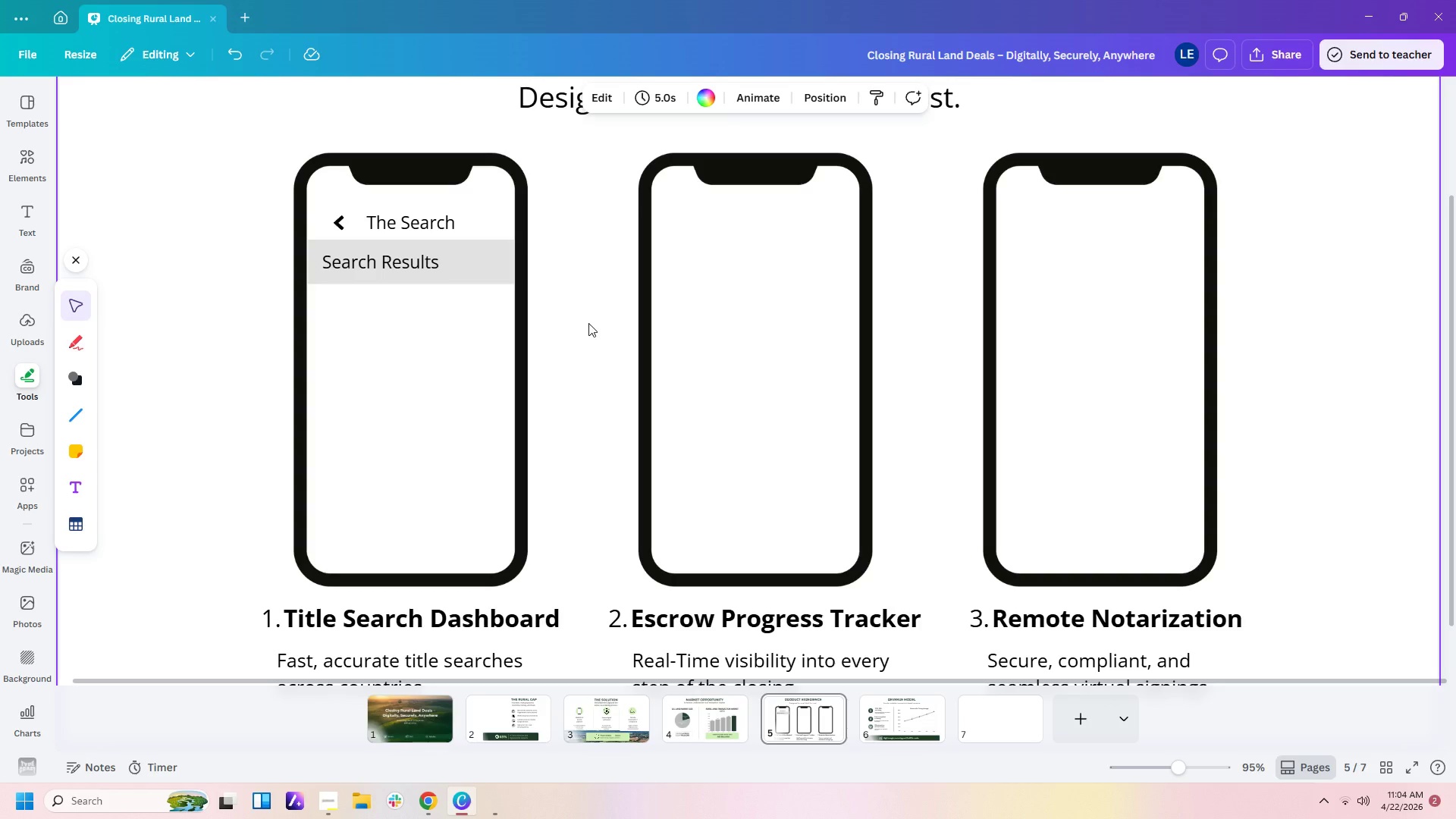 
wait(7.48)
 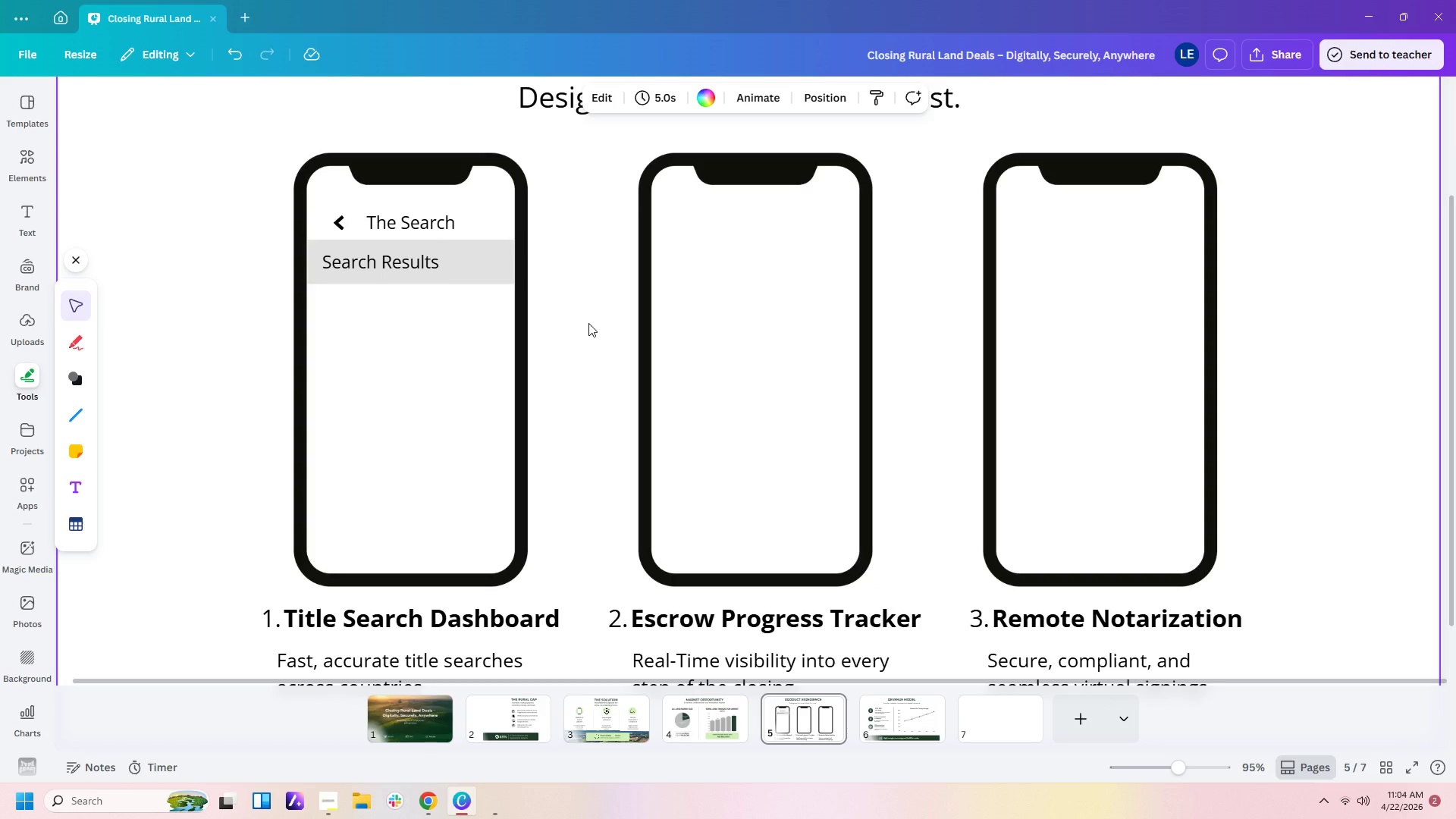 
left_click([465, 372])
 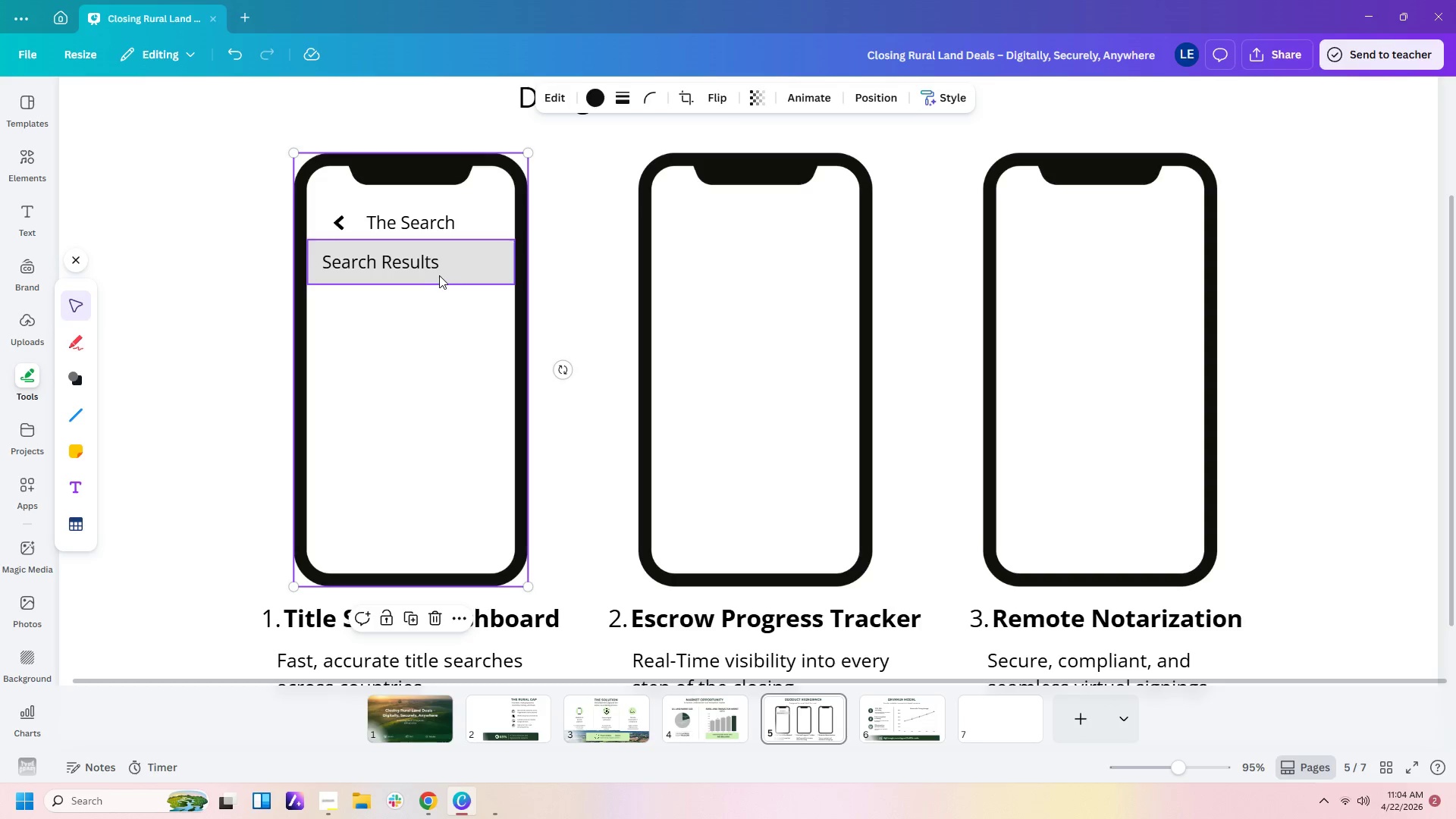 
left_click([427, 260])
 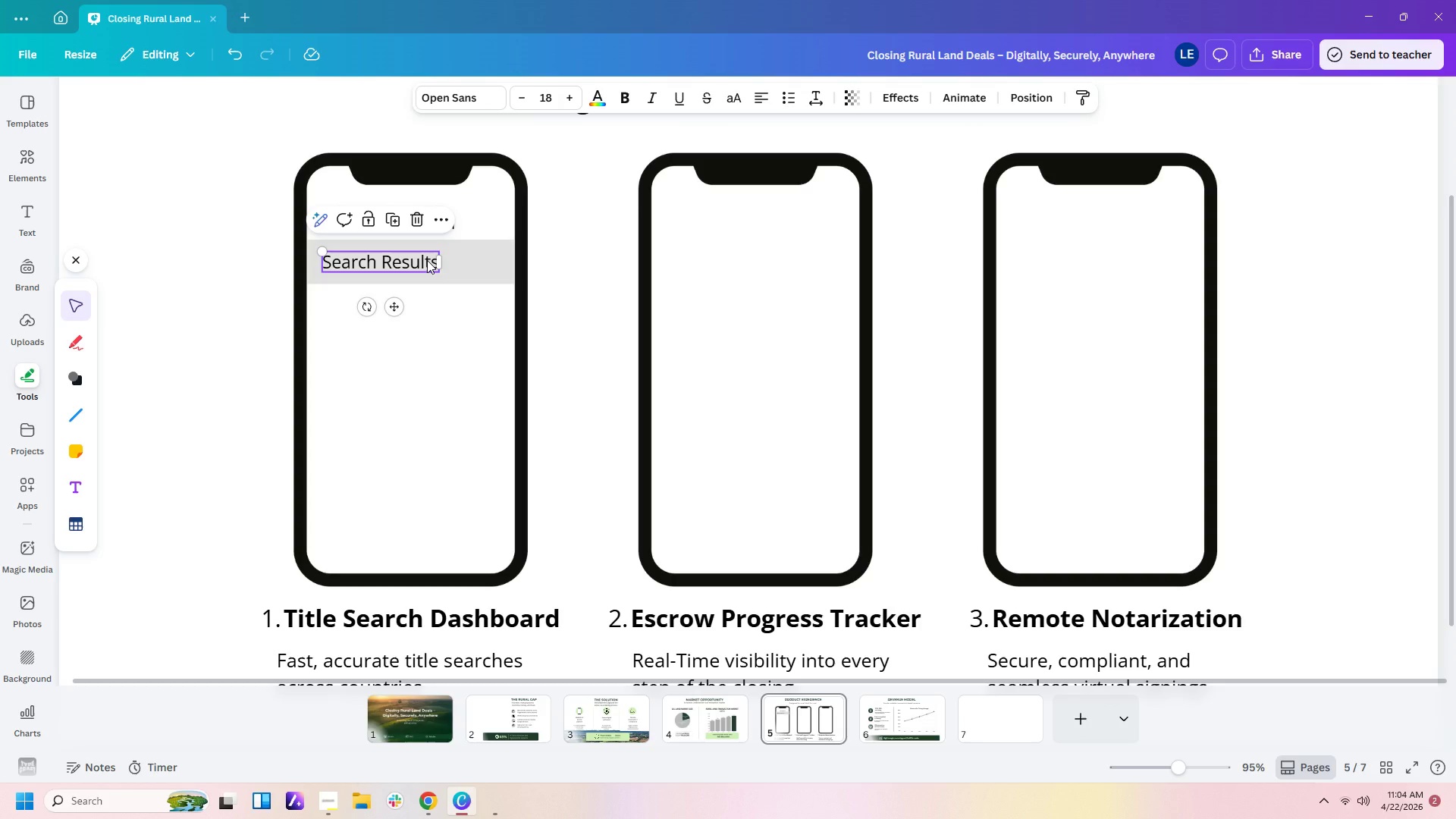 
key(Control+C)
 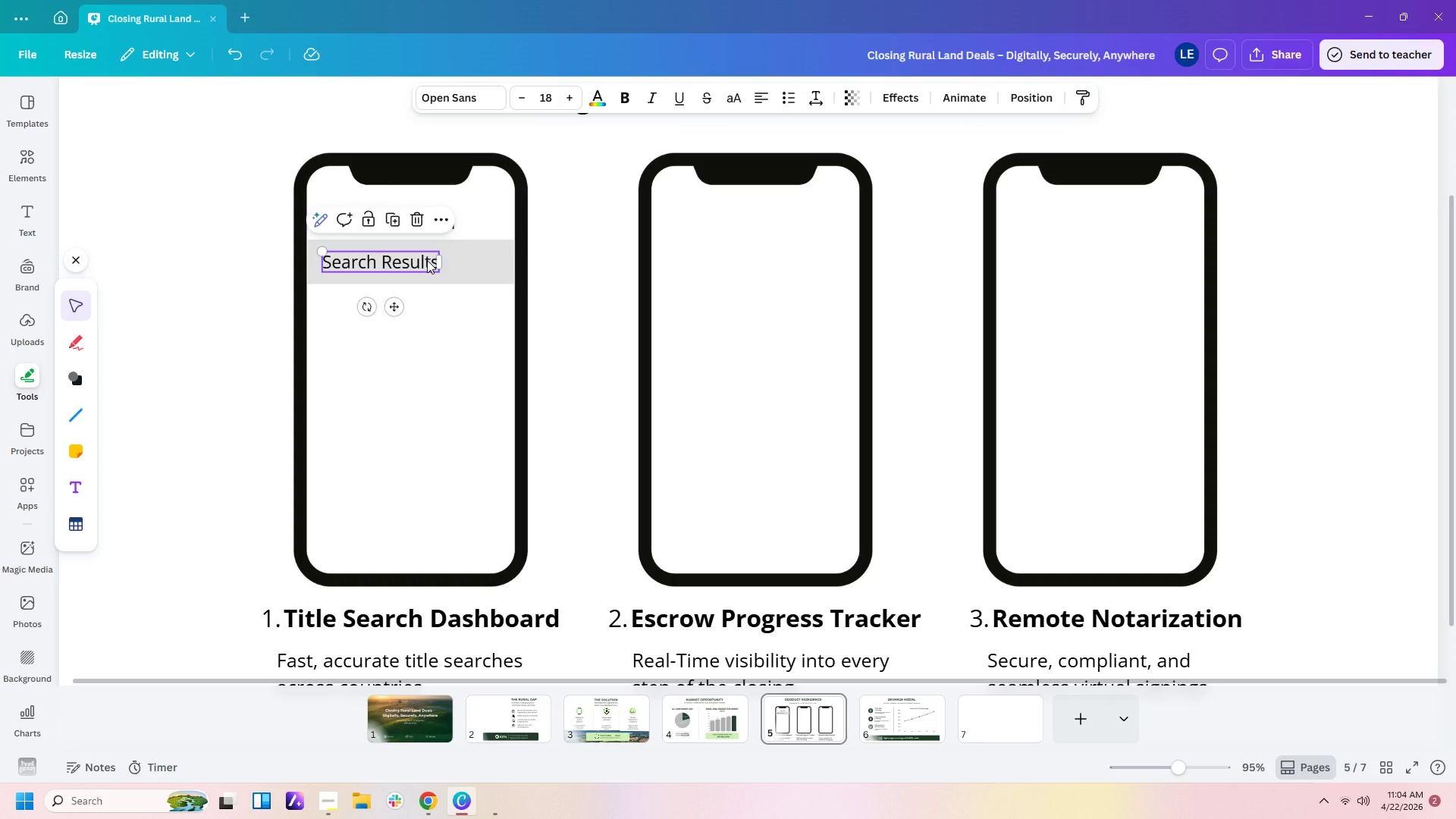 
key(Control+V)
 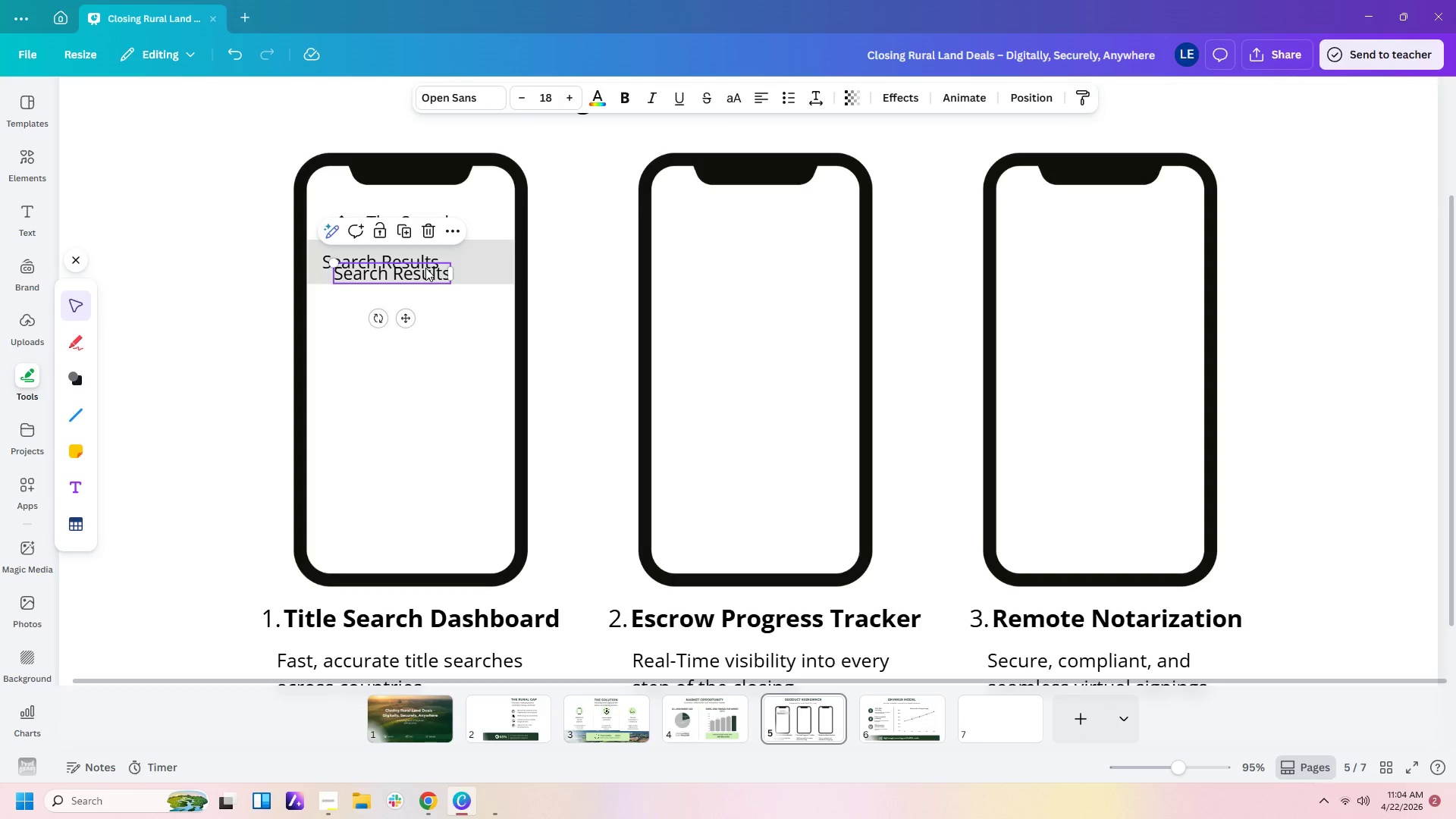 
left_click_drag(start_coordinate=[425, 268], to_coordinate=[411, 311])
 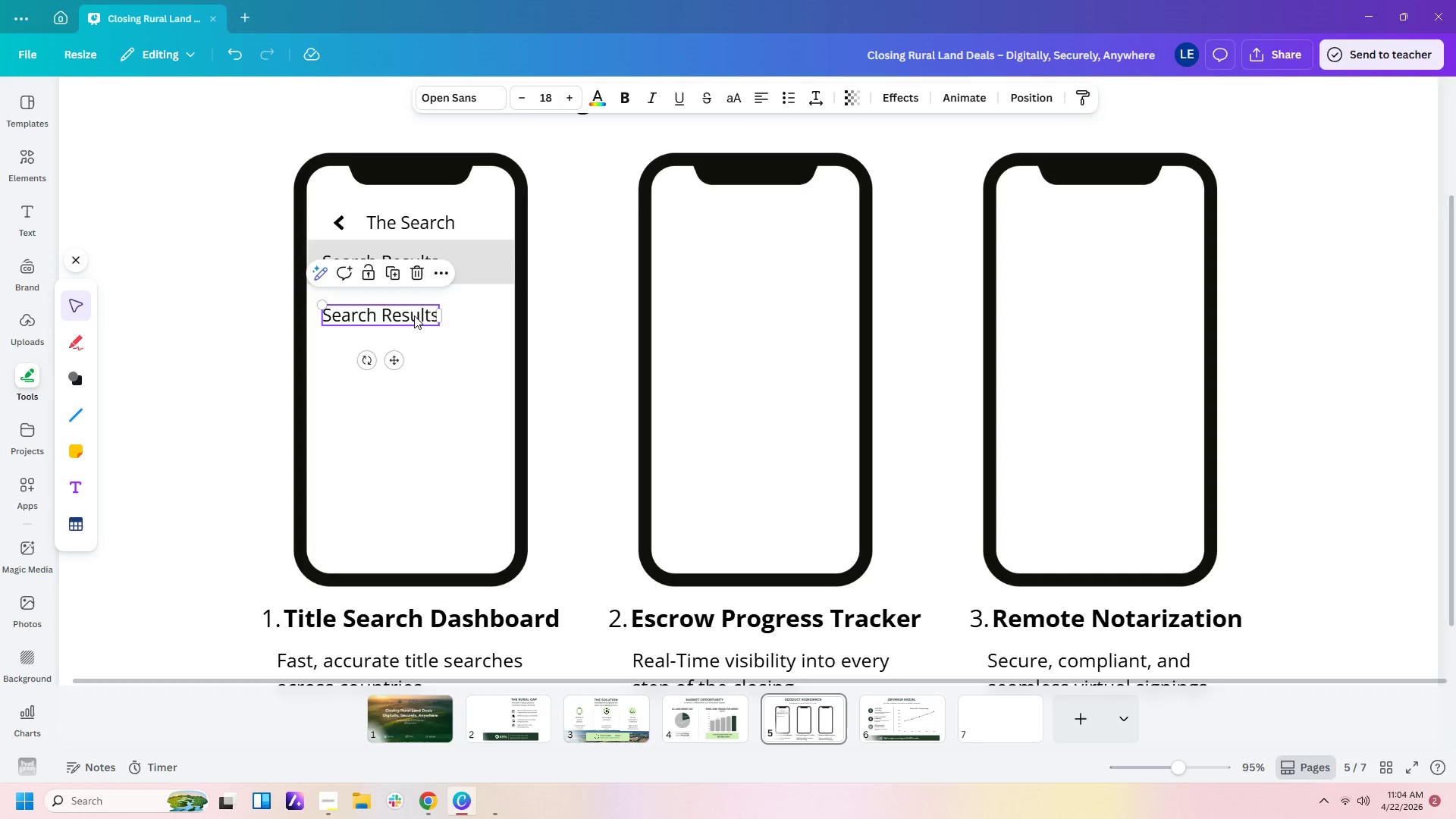 
double_click([414, 315])
 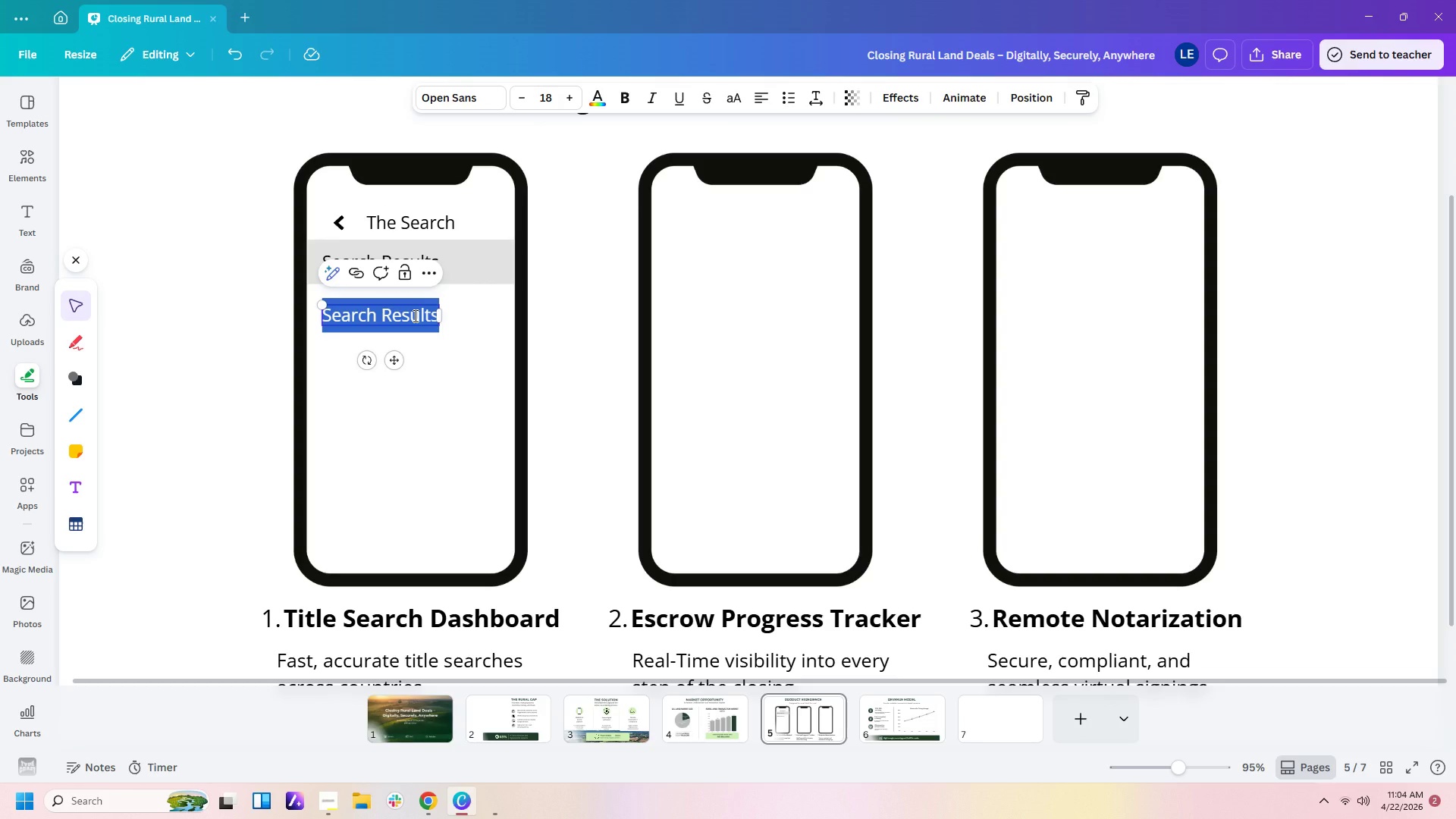 
type(160 acres - Linclo)
key(Backspace)
key(Backspace)
type(oln )
 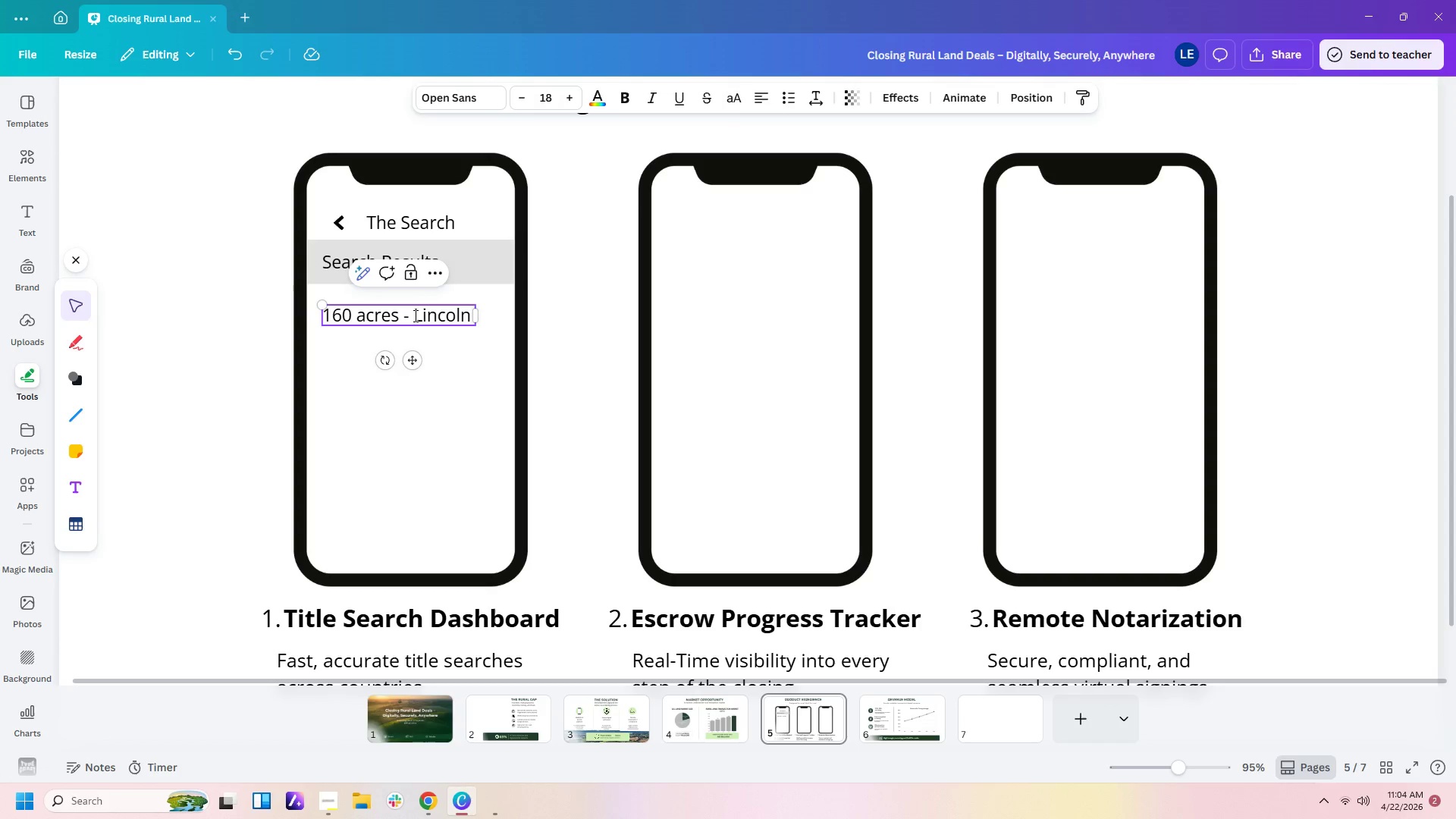 
type(County. TX)
 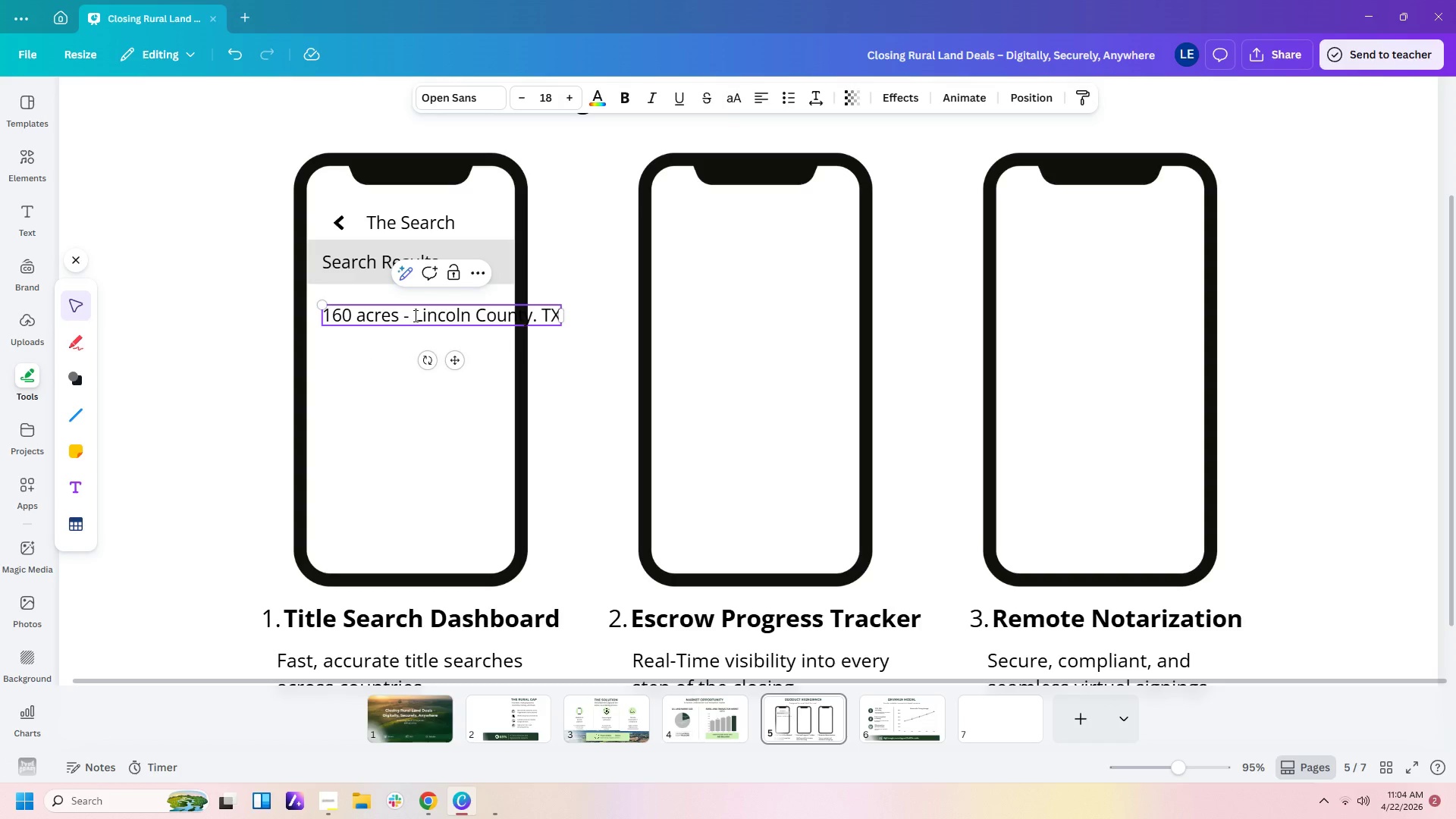 
left_click([554, 93])
 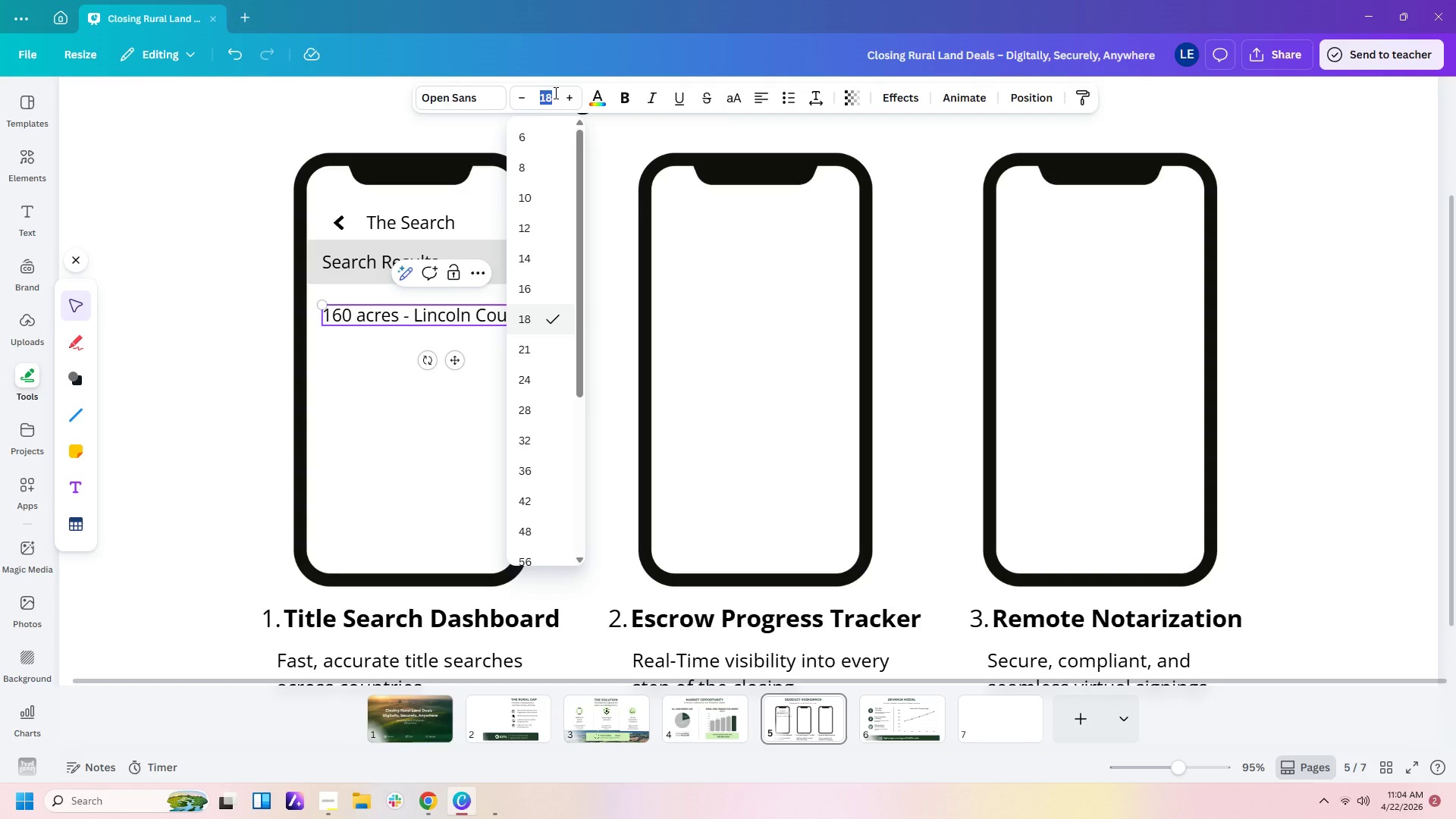 
key(Numpad1)
 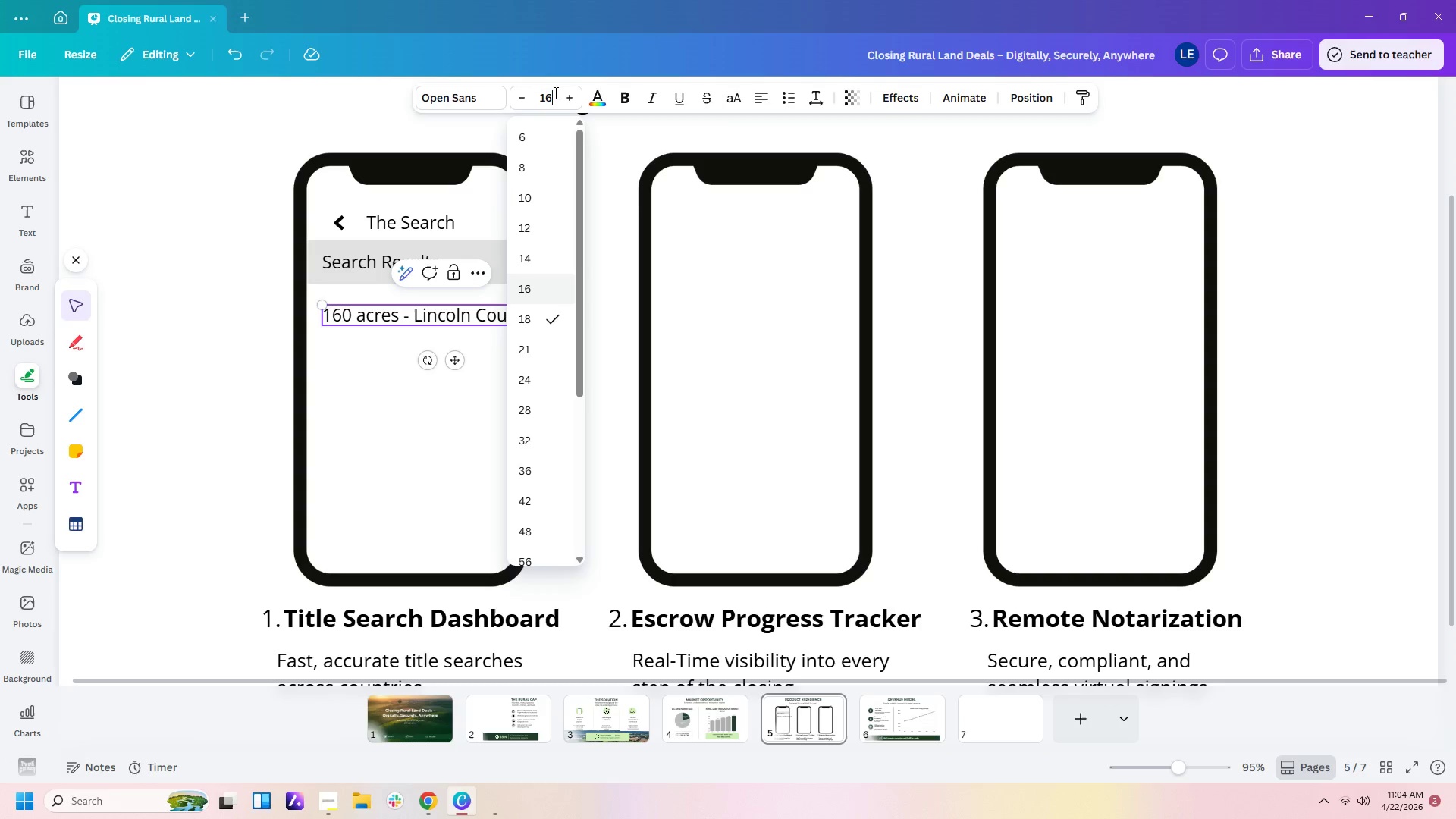 
key(Numpad6)
 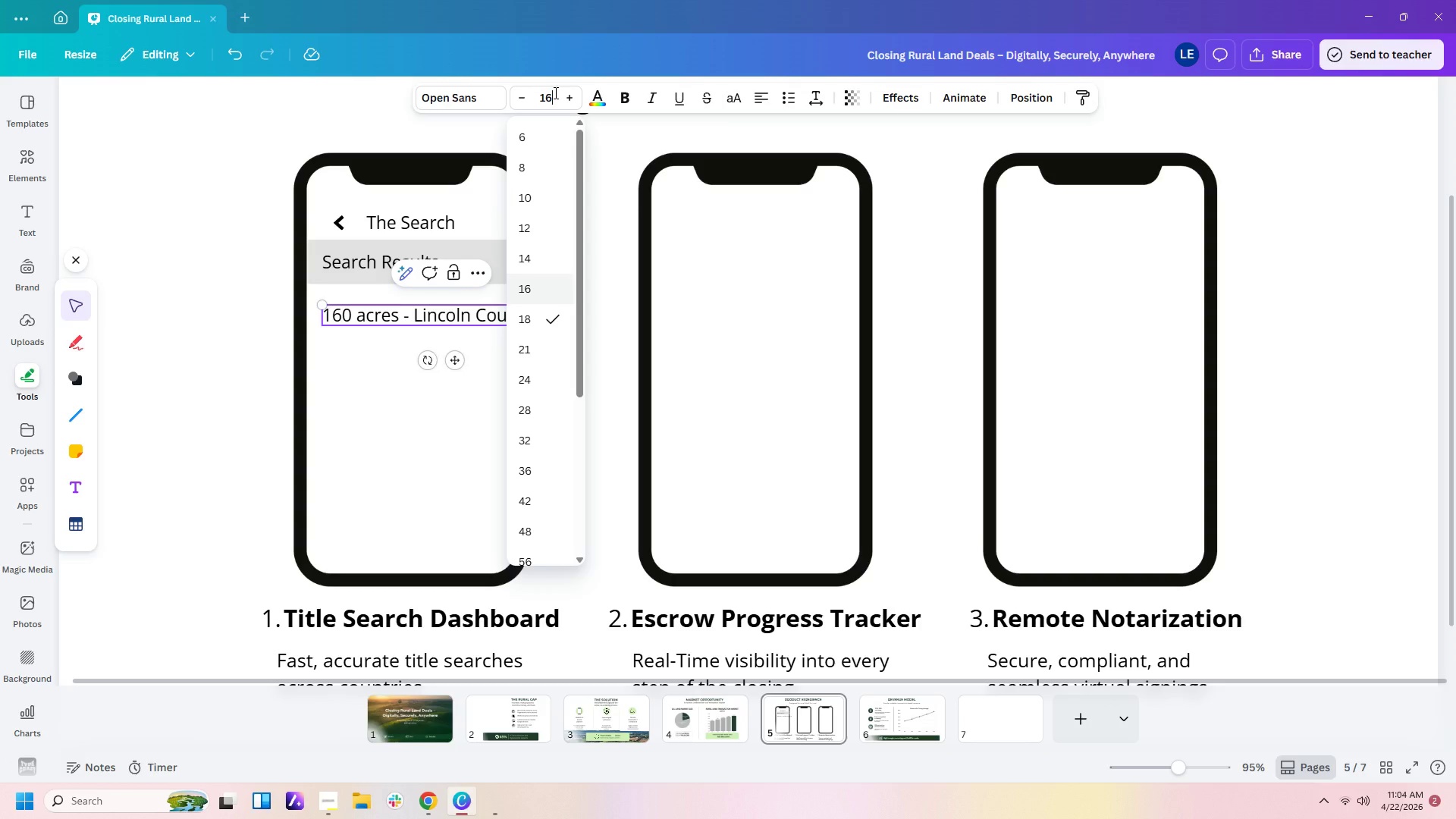 
key(Enter)
 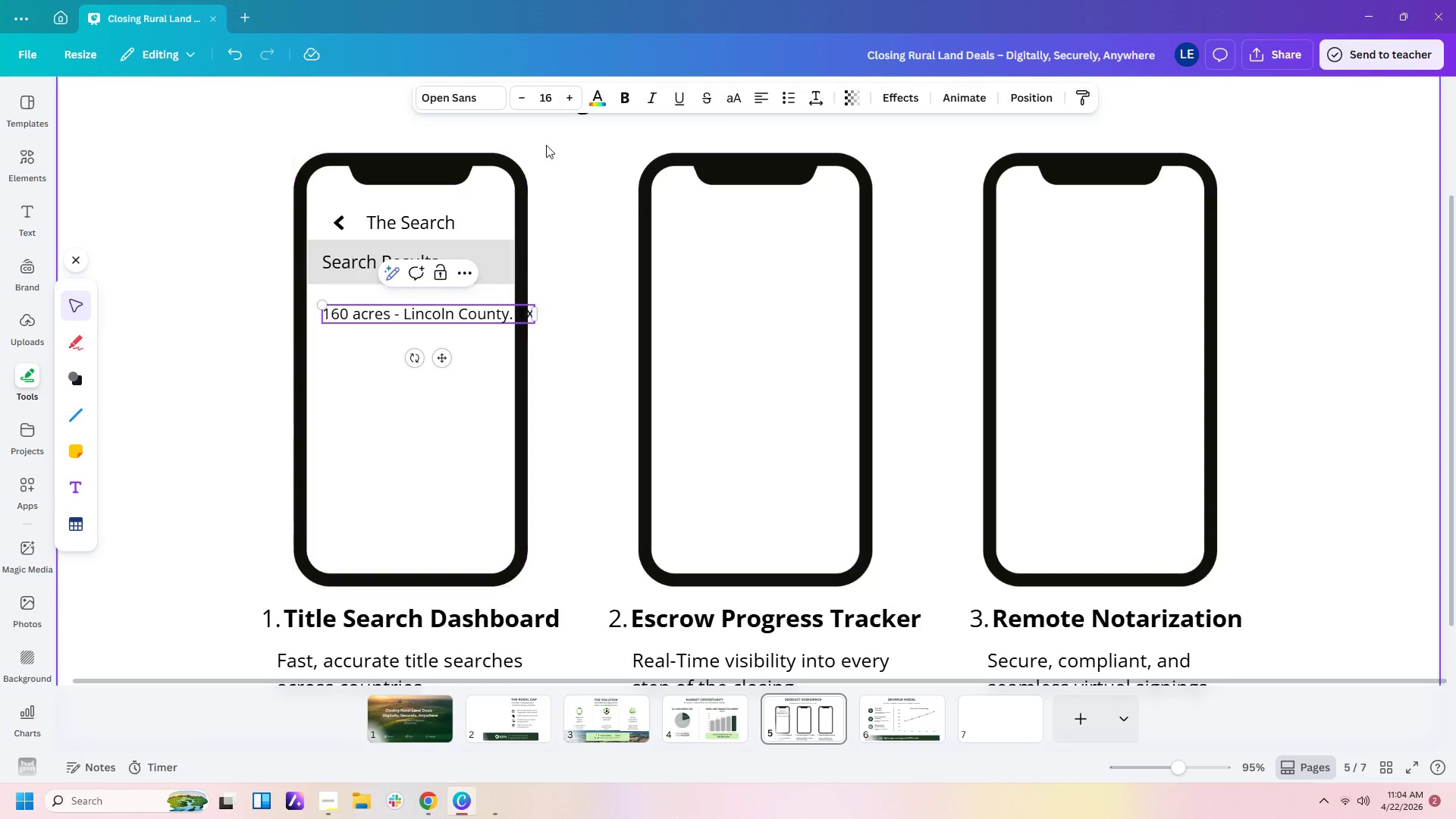 
left_click([548, 95])
 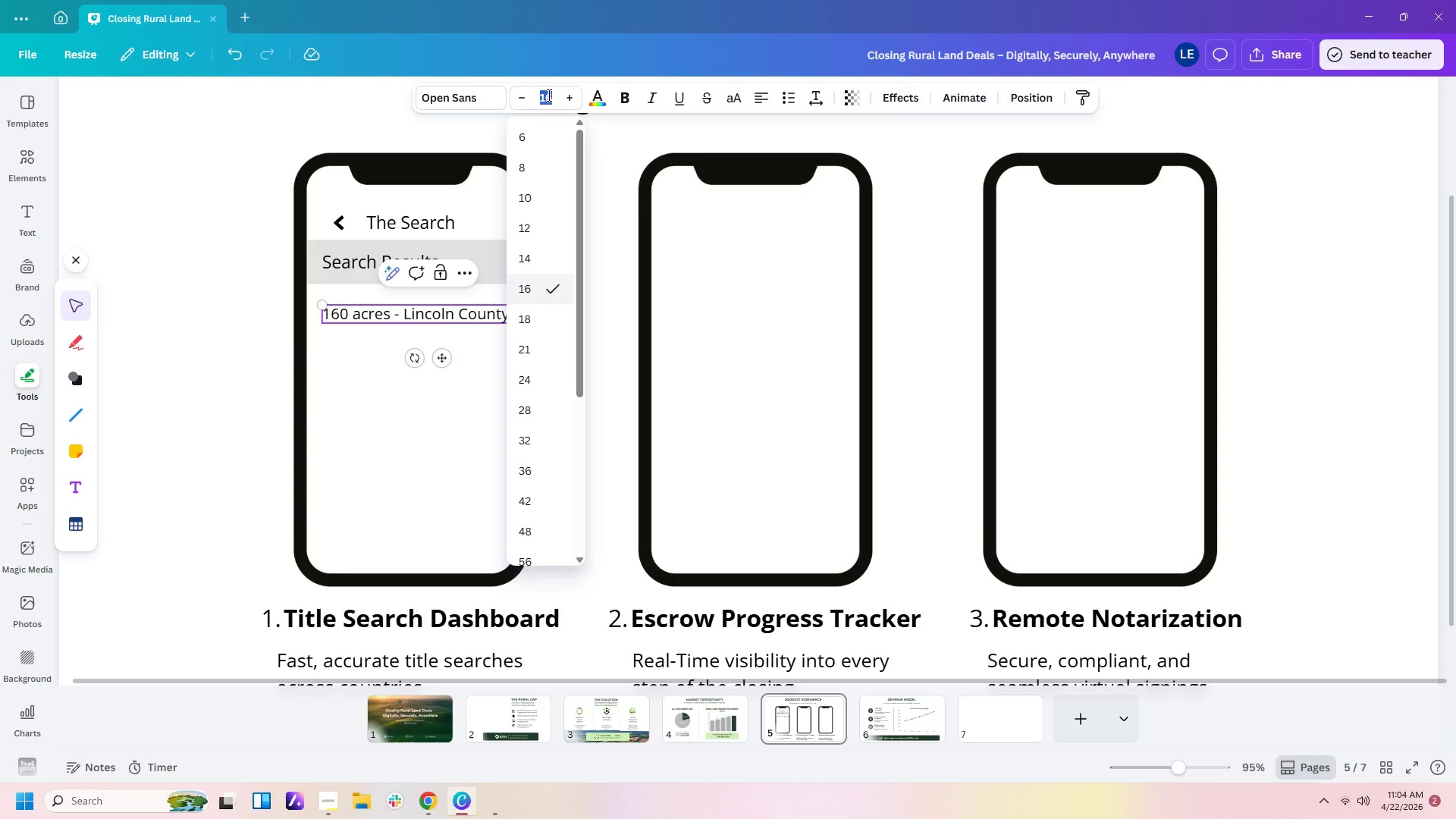 
key(Numpad1)
 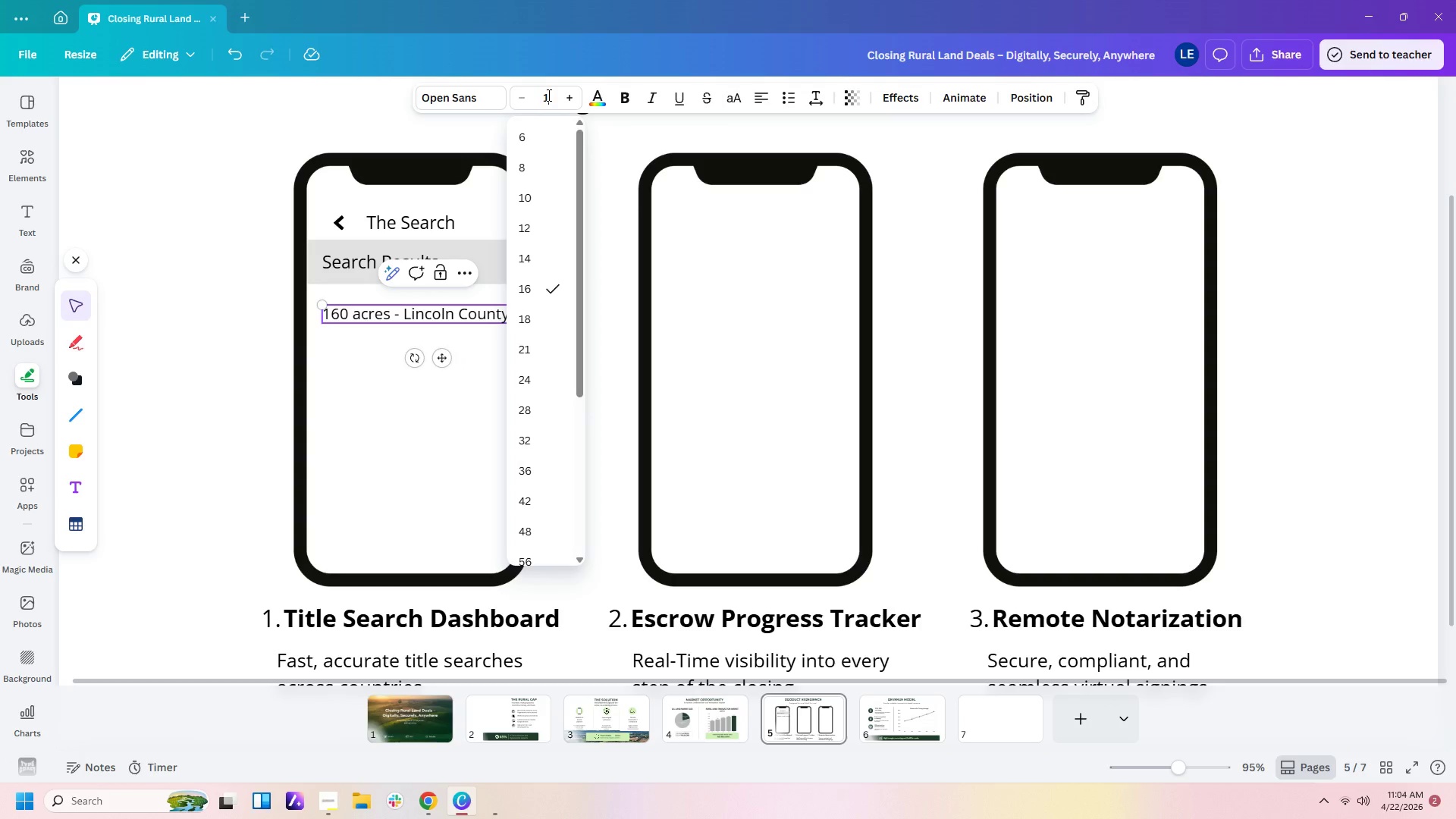 
key(Numpad4)
 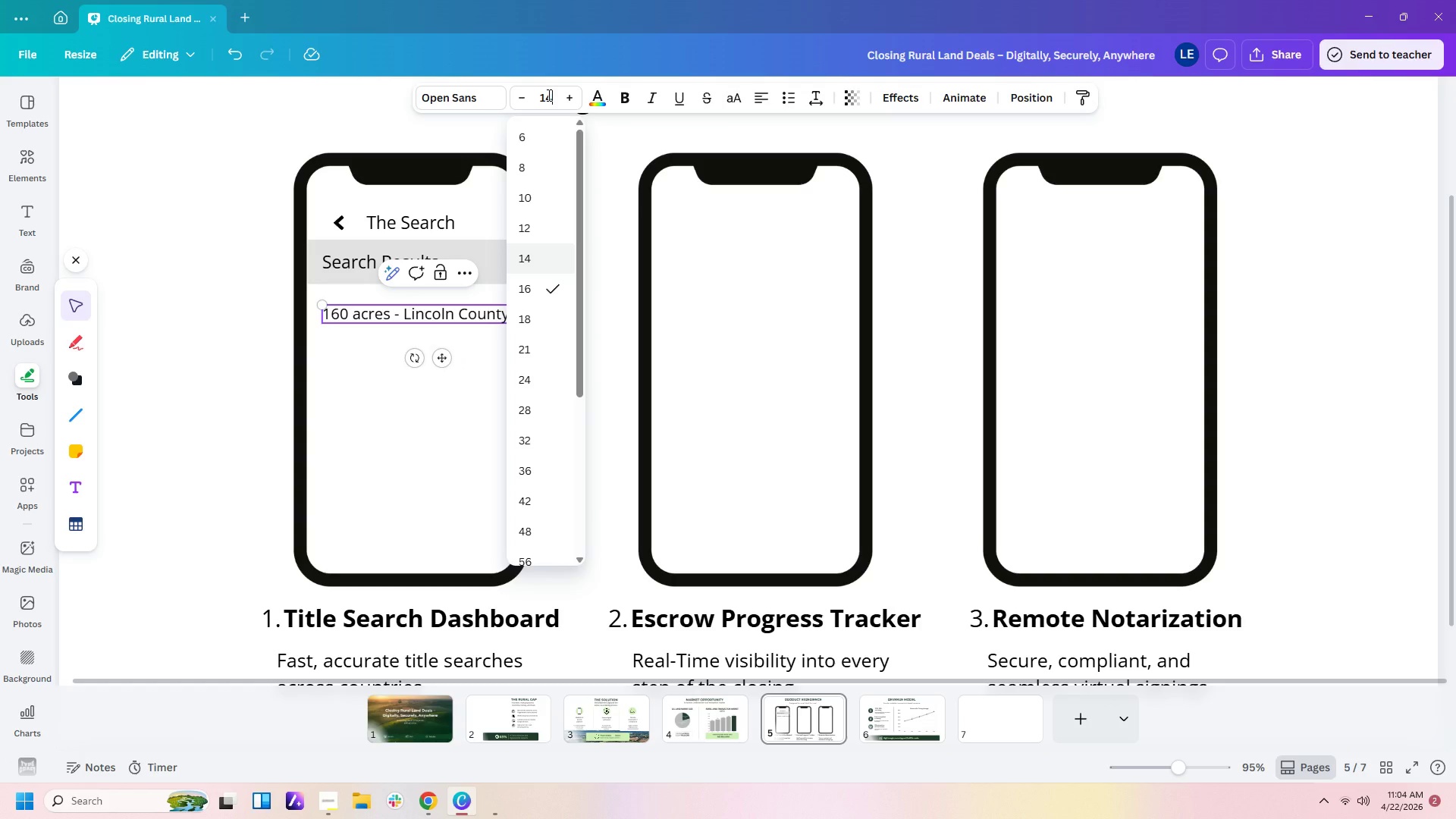 
key(Enter)
 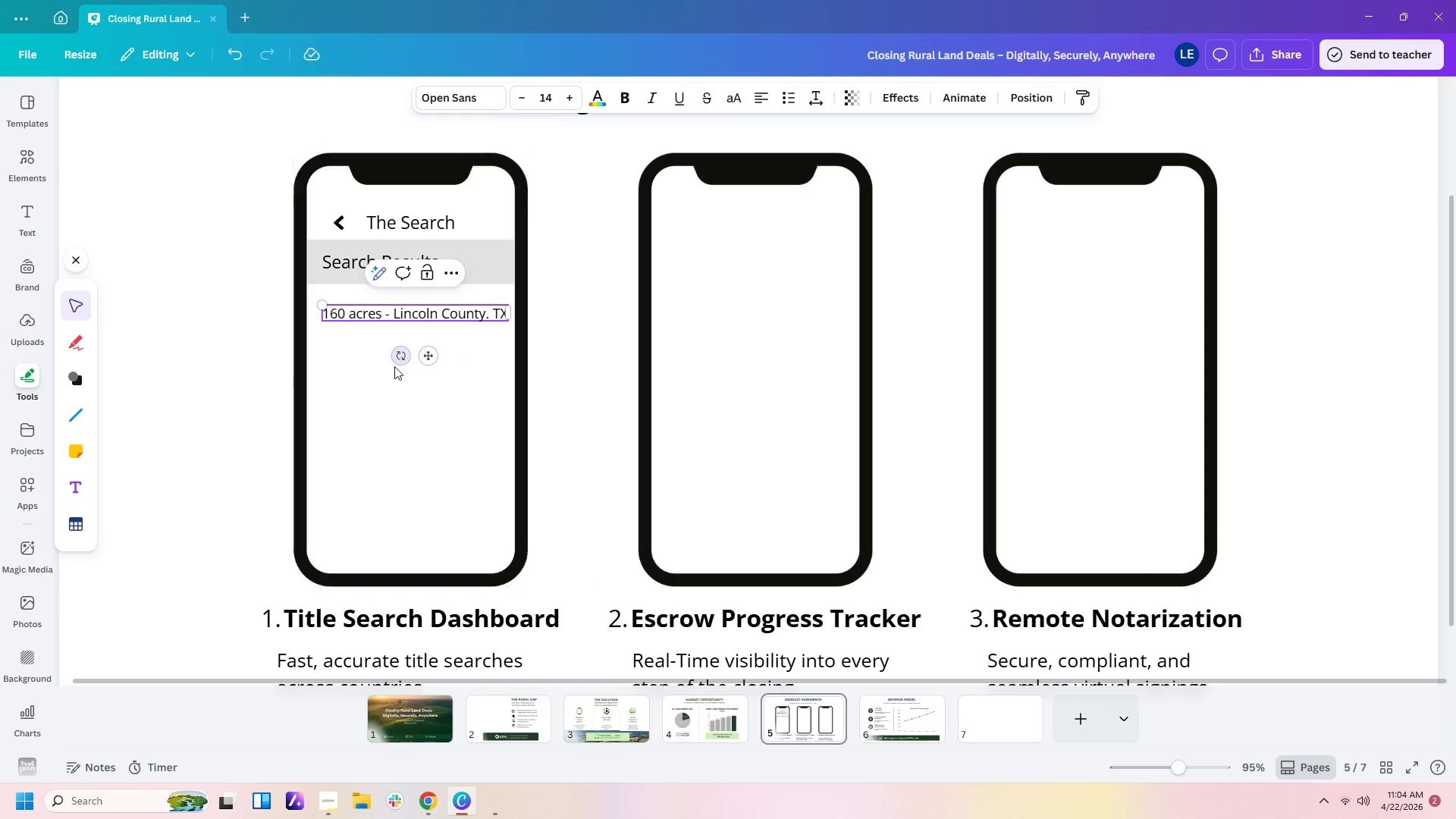 
left_click([340, 372])
 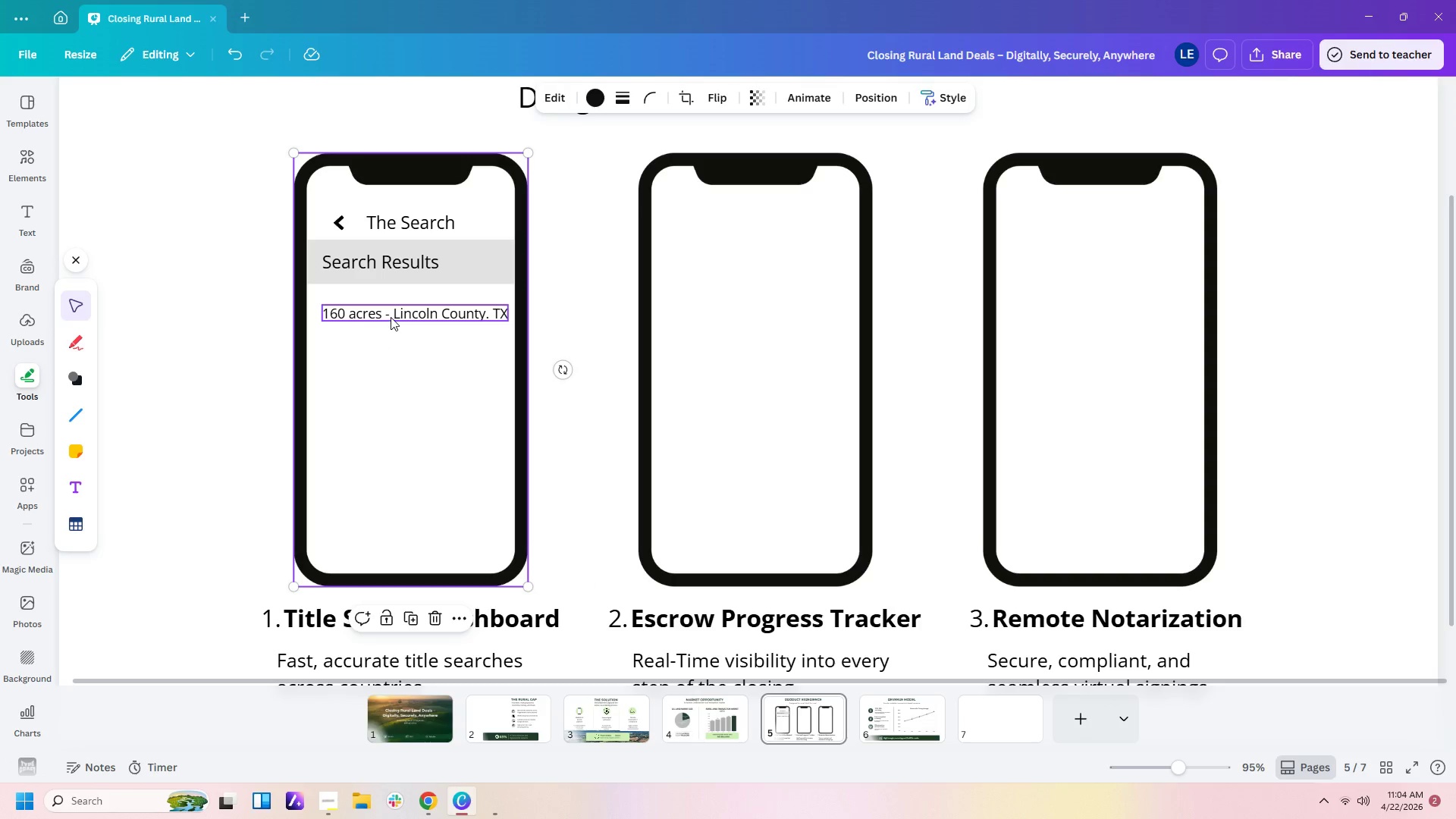 
left_click_drag(start_coordinate=[391, 317], to_coordinate=[386, 311])
 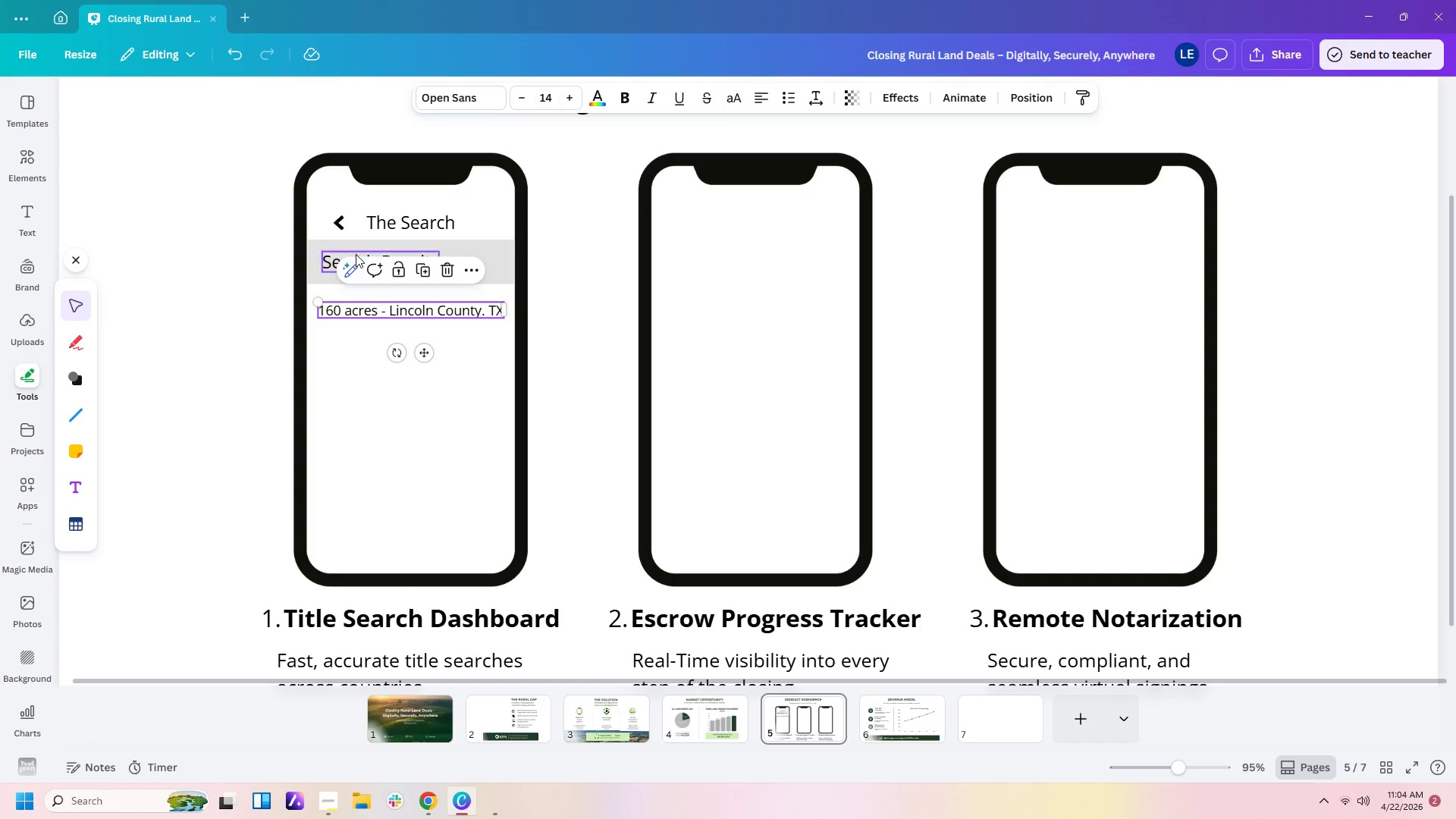 
left_click([331, 254])
 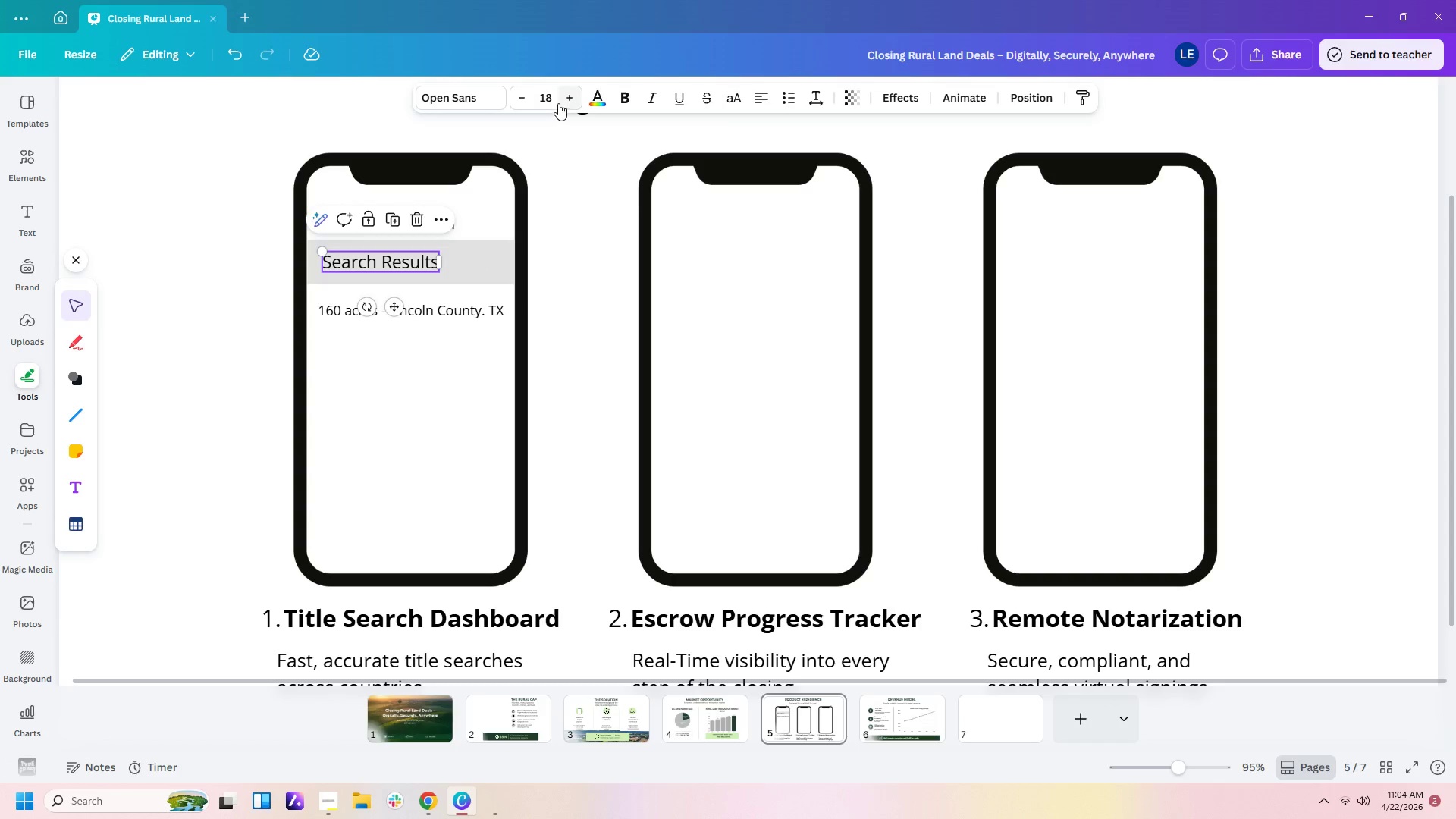 
left_click([552, 102])
 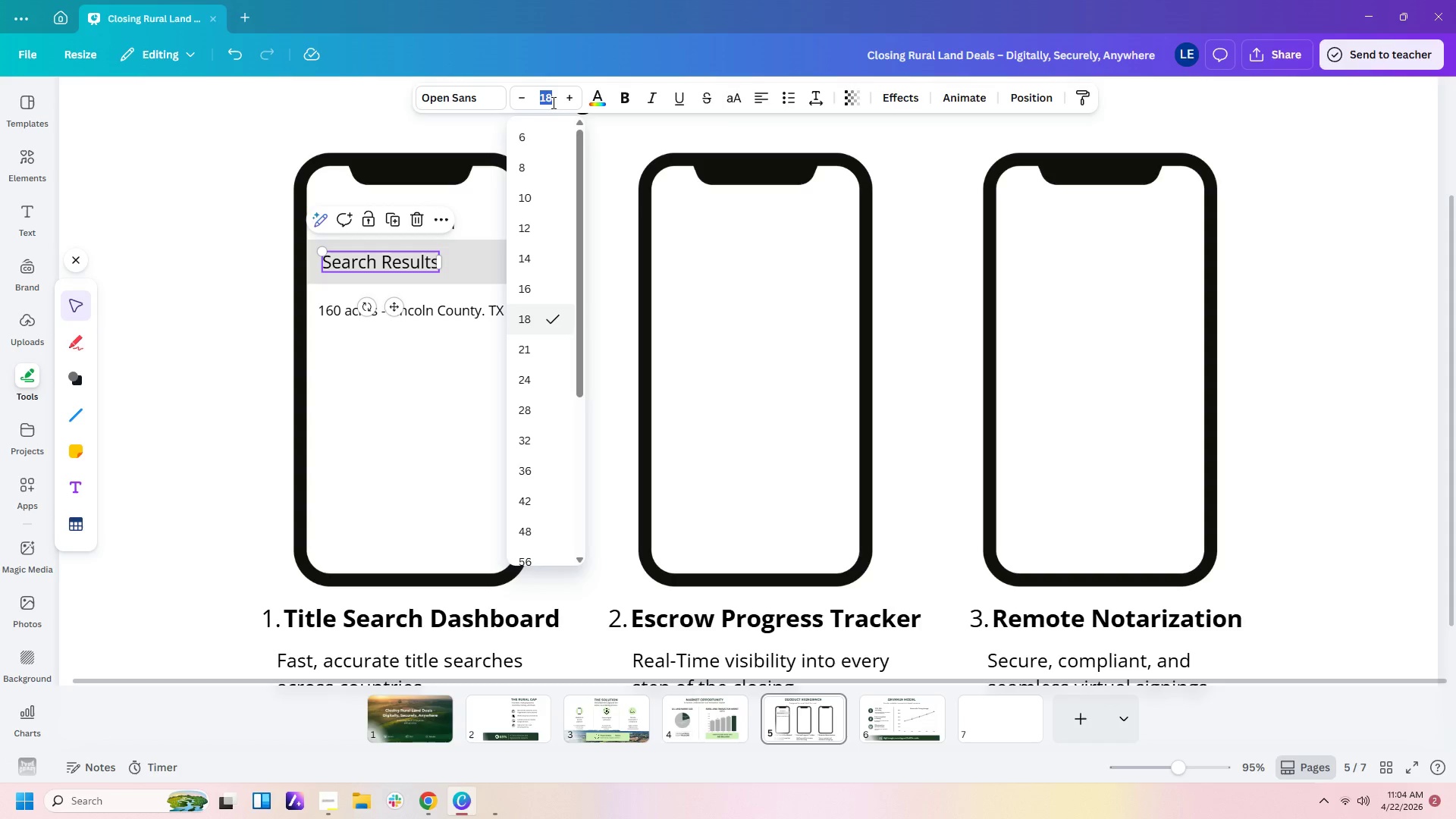 
key(Numpad1)
 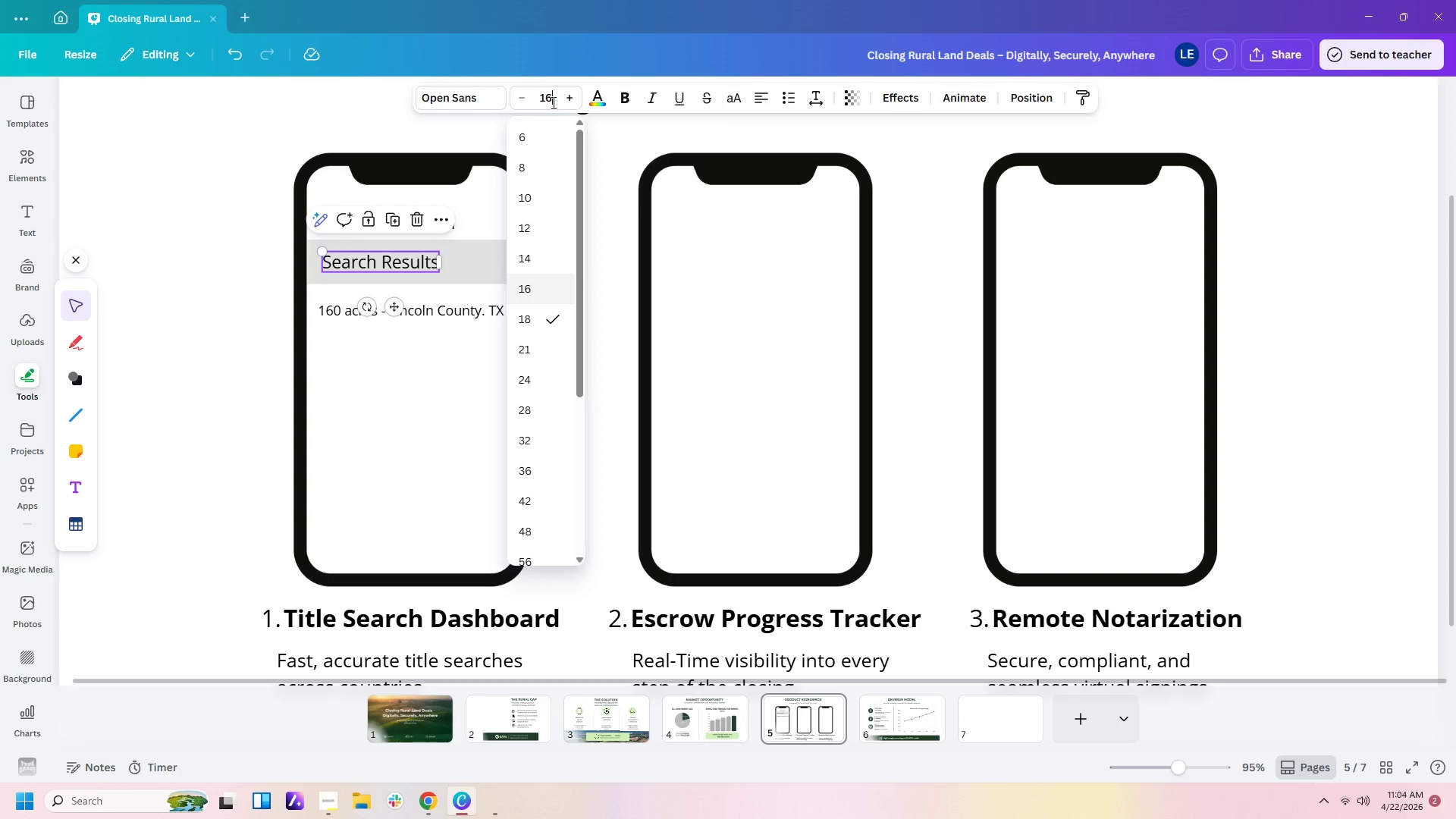 
key(Numpad6)
 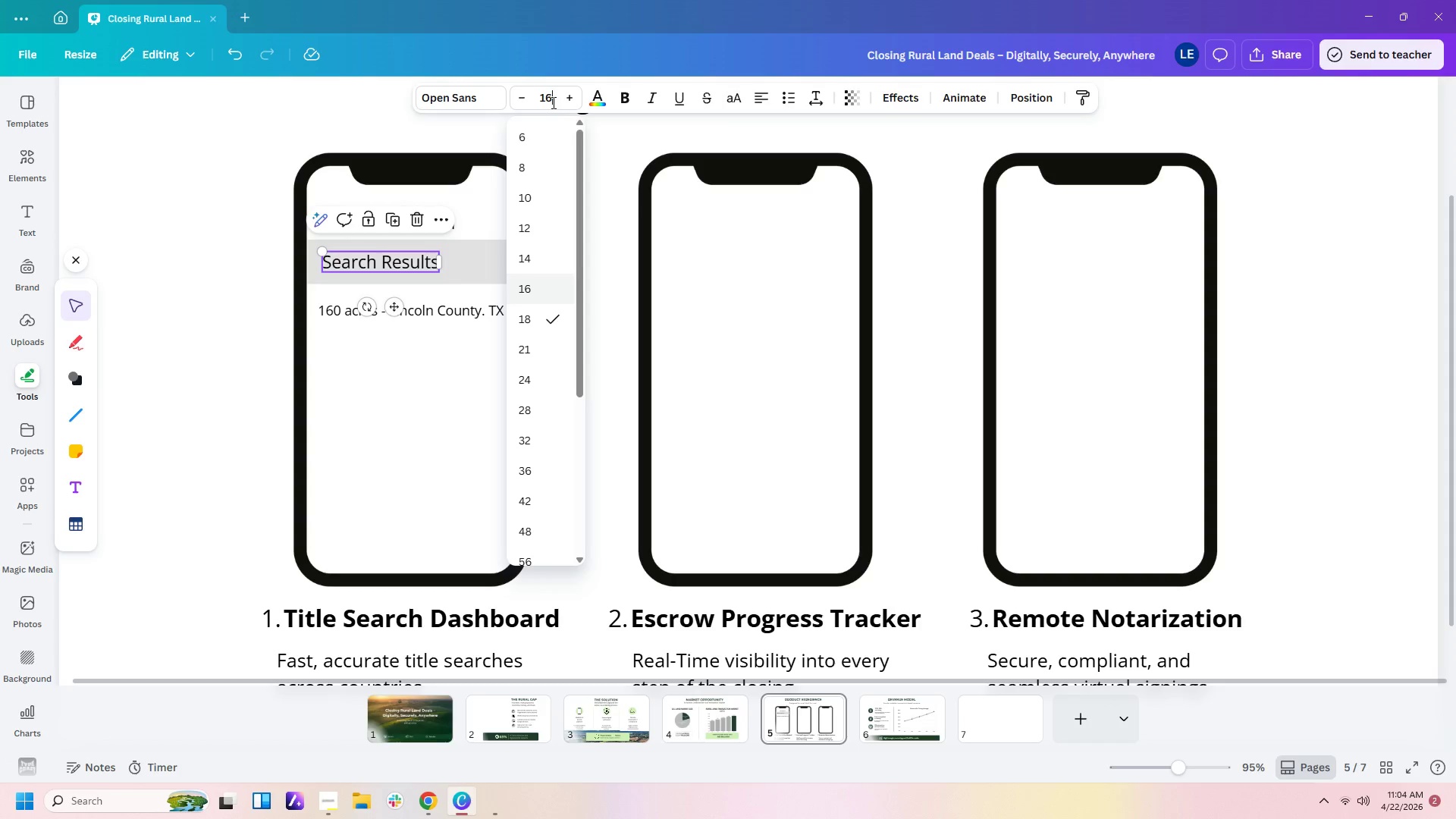 
key(Enter)
 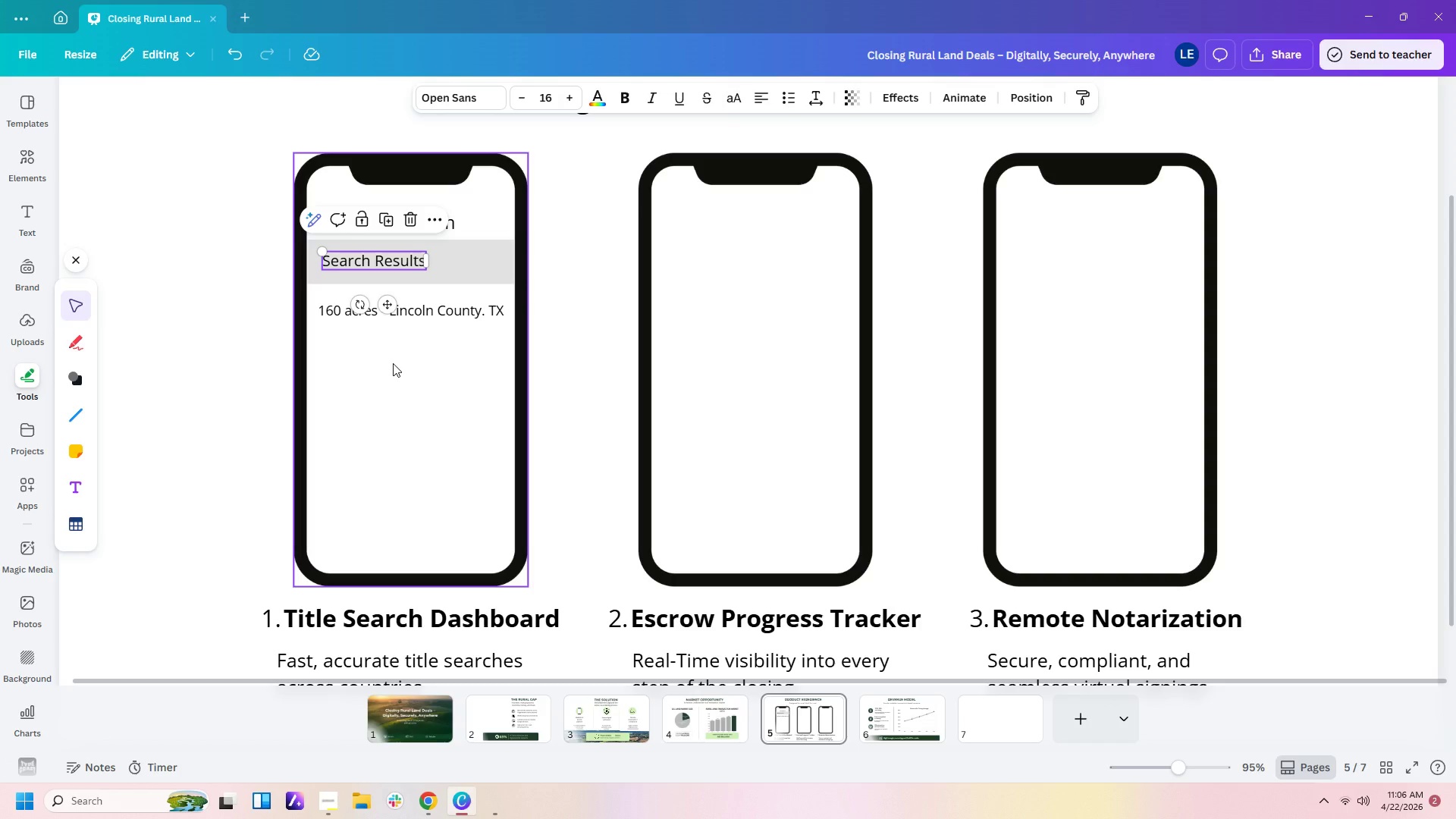 
wait(75.53)
 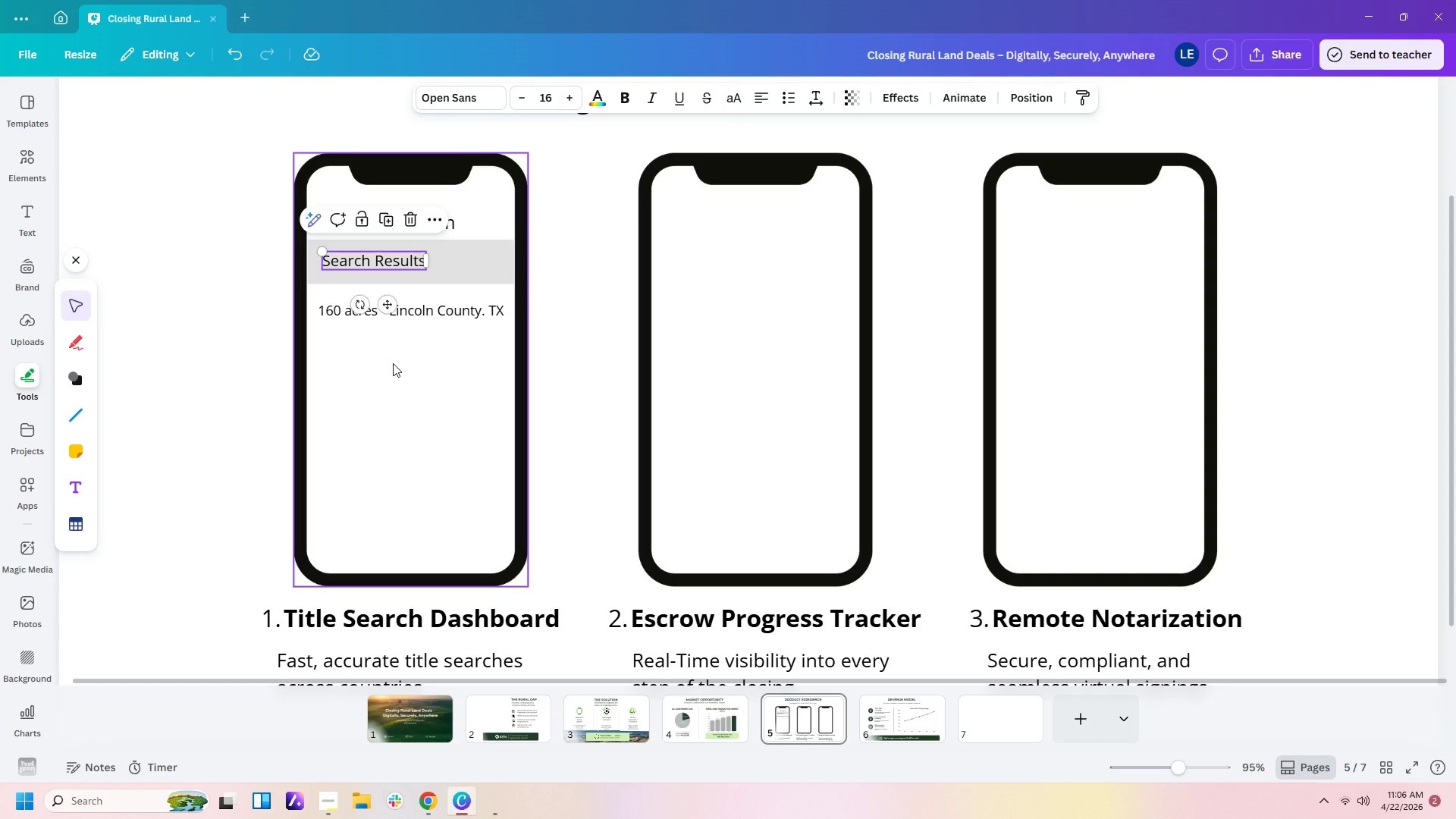 
left_click([441, 314])
 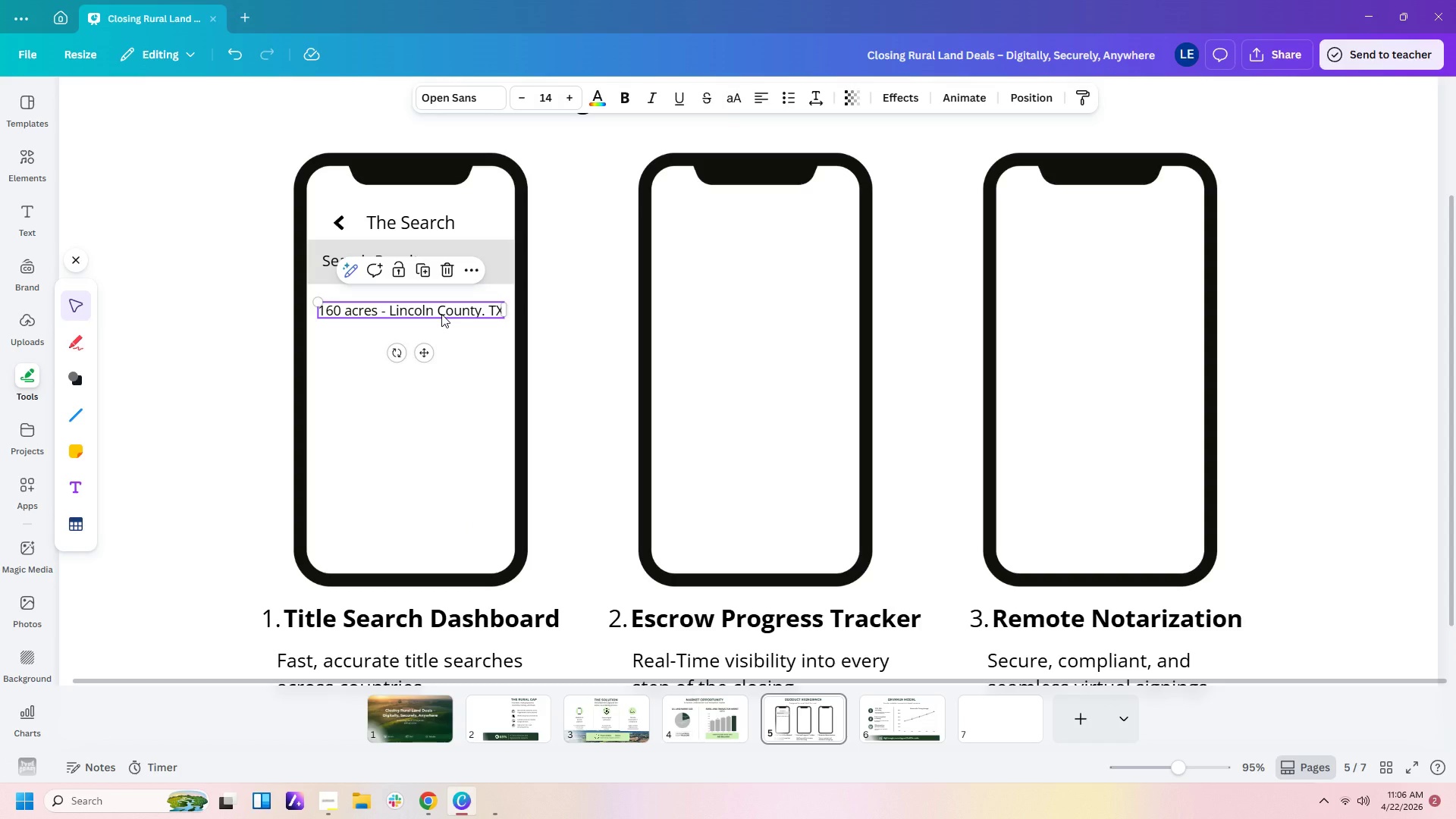 
key(Control+C)
 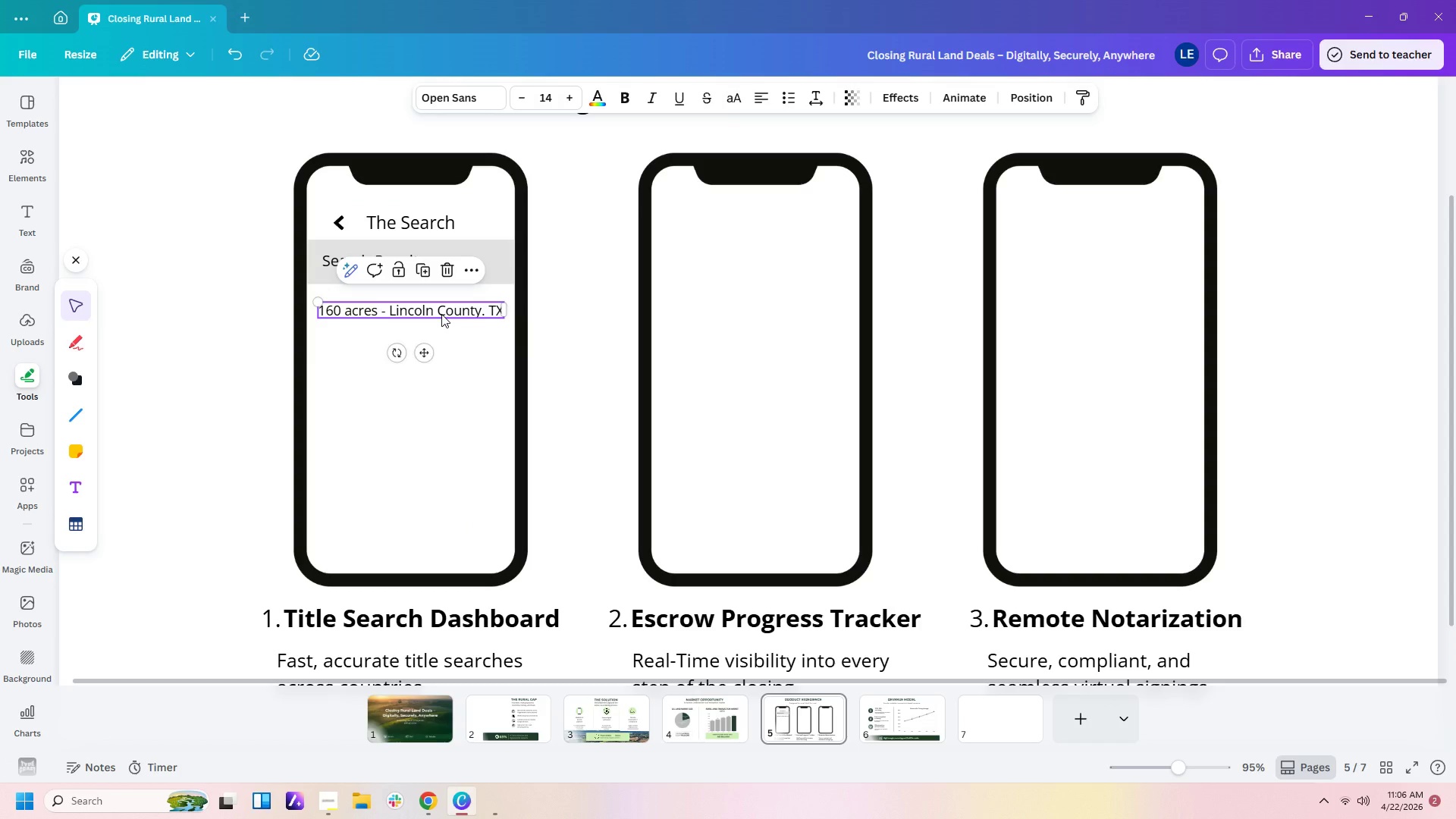 
key(Control+V)
 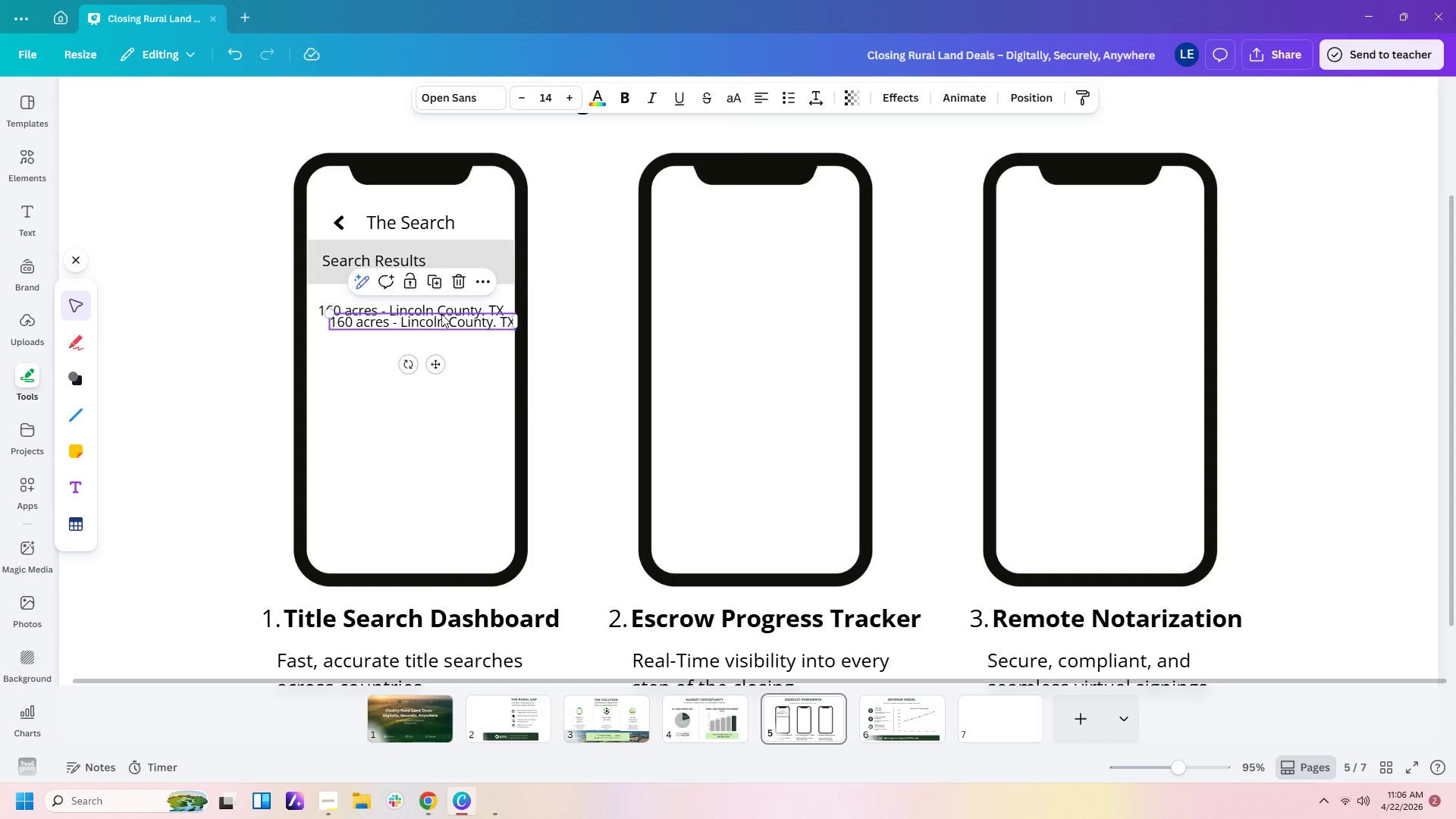 
left_click_drag(start_coordinate=[441, 314], to_coordinate=[431, 382])
 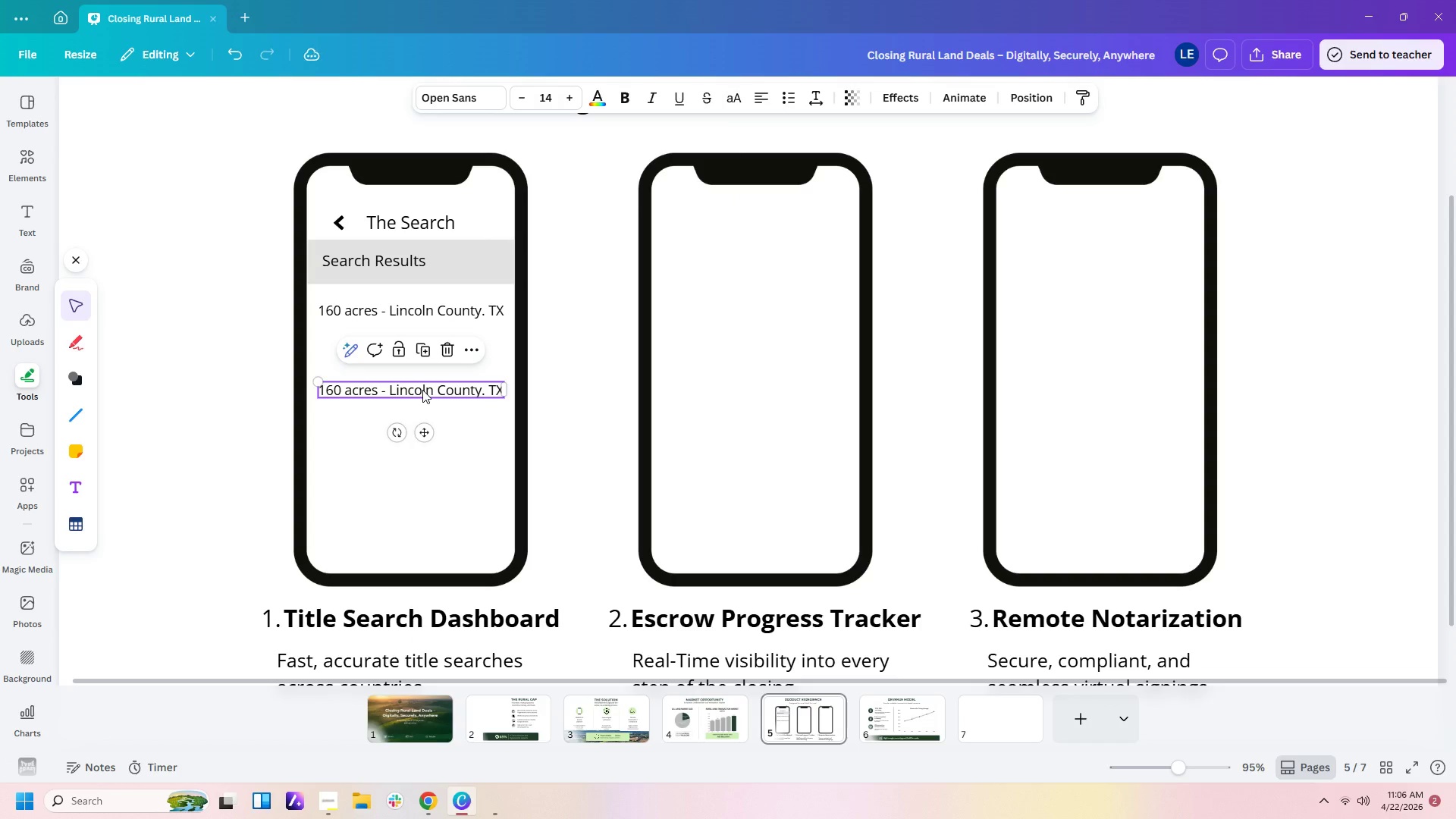 
double_click([422, 390])
 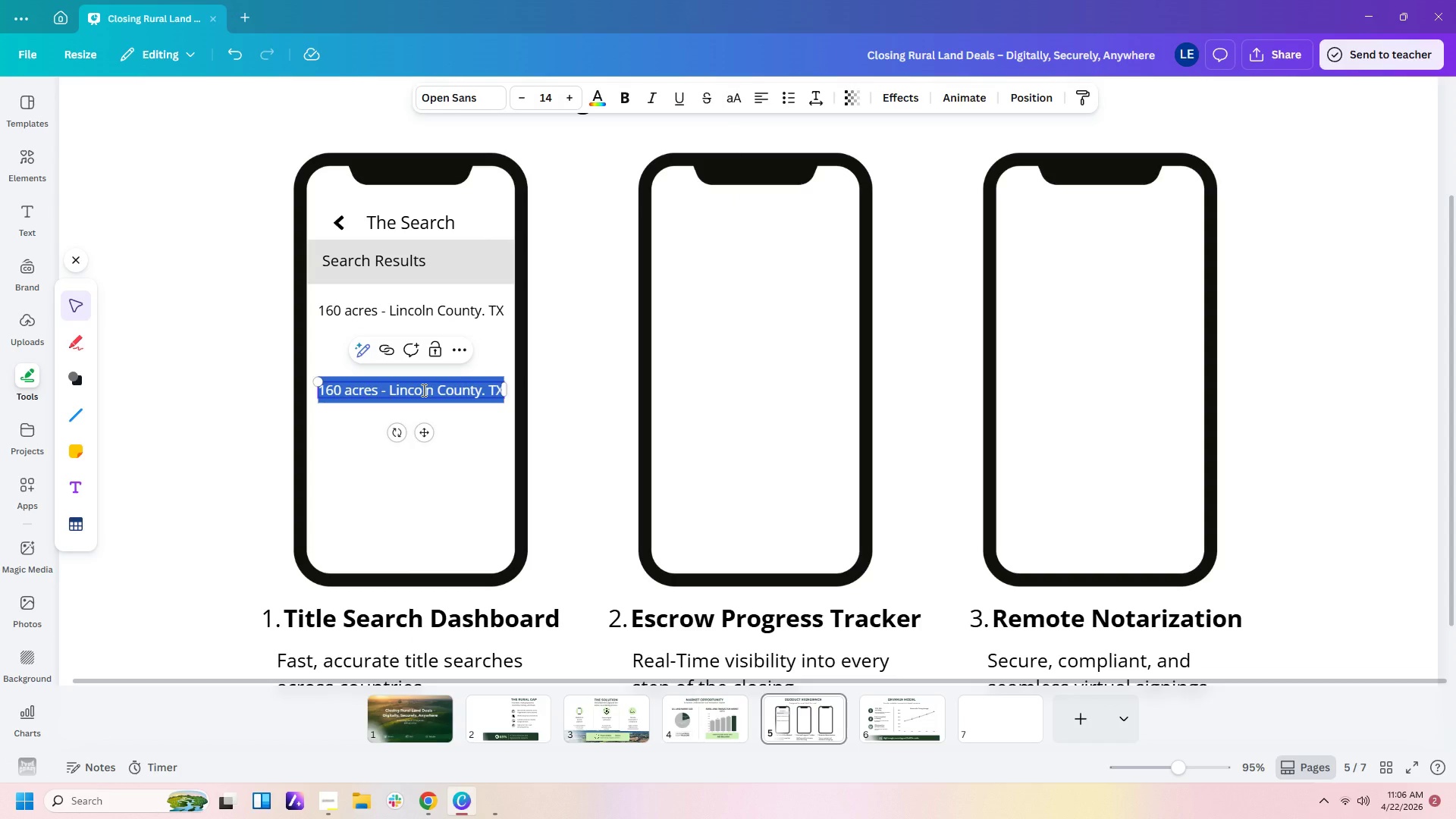 
type(Card Records)
 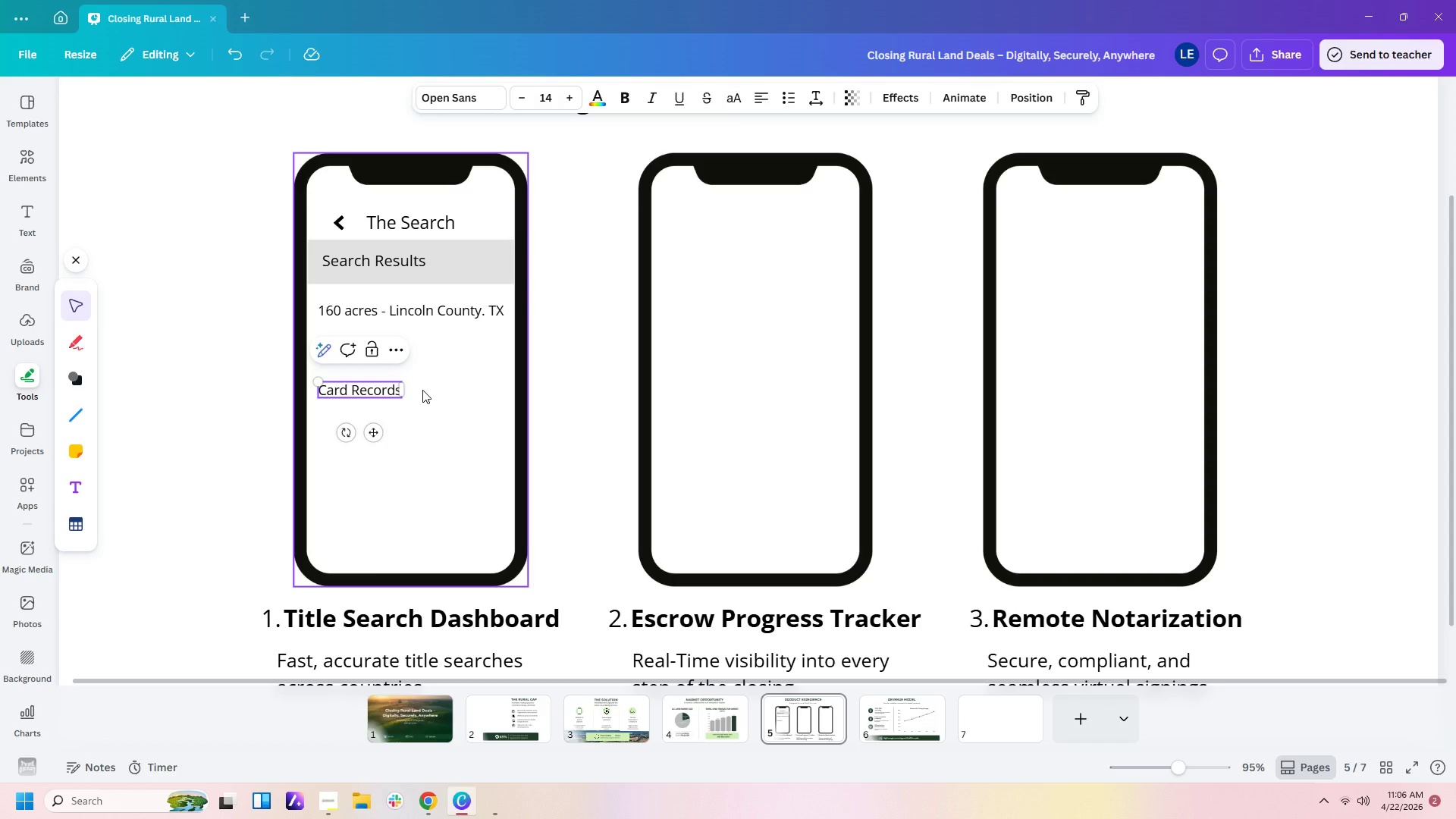 
type(                    Clear)
 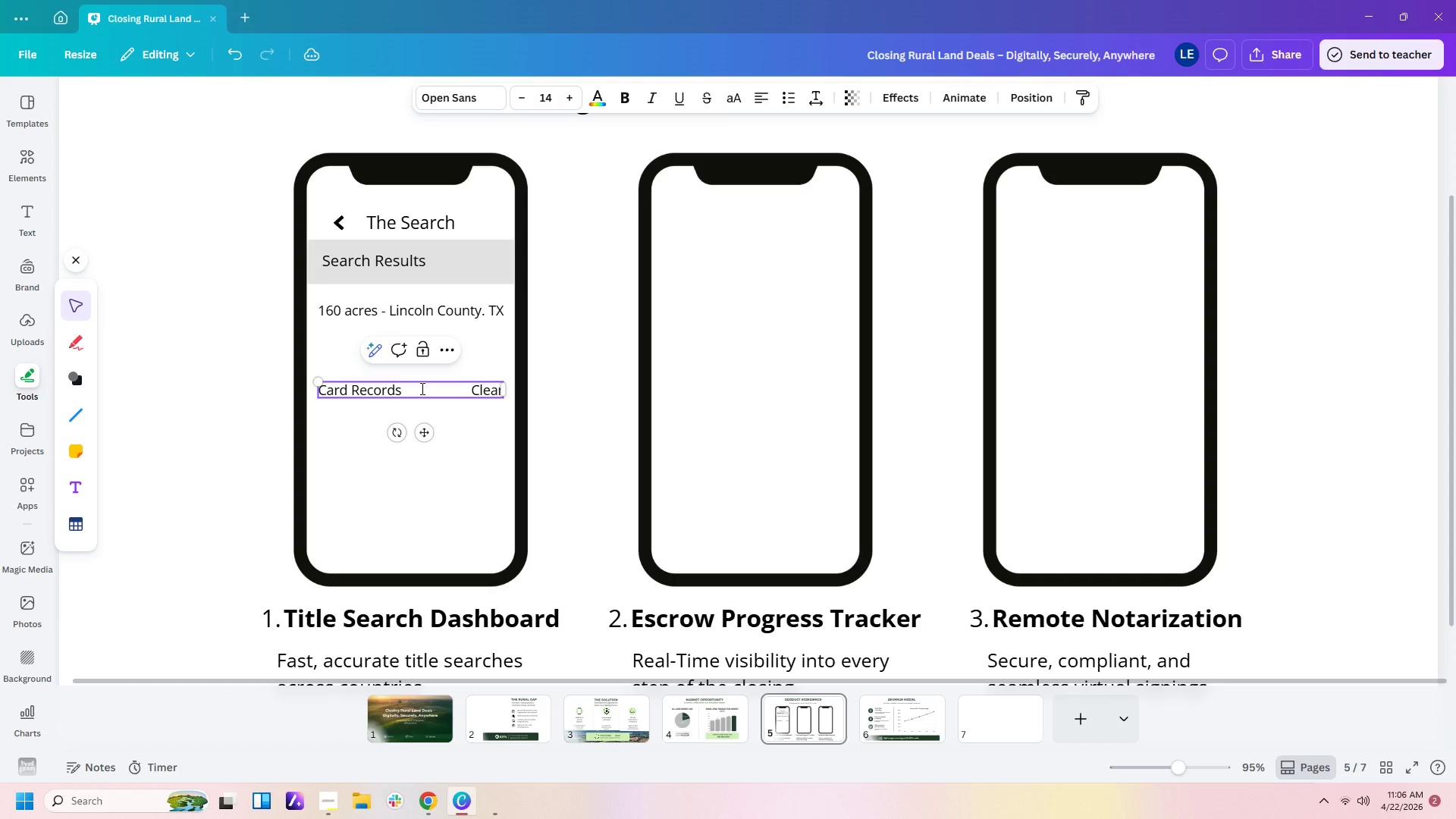 
left_click([501, 403])
 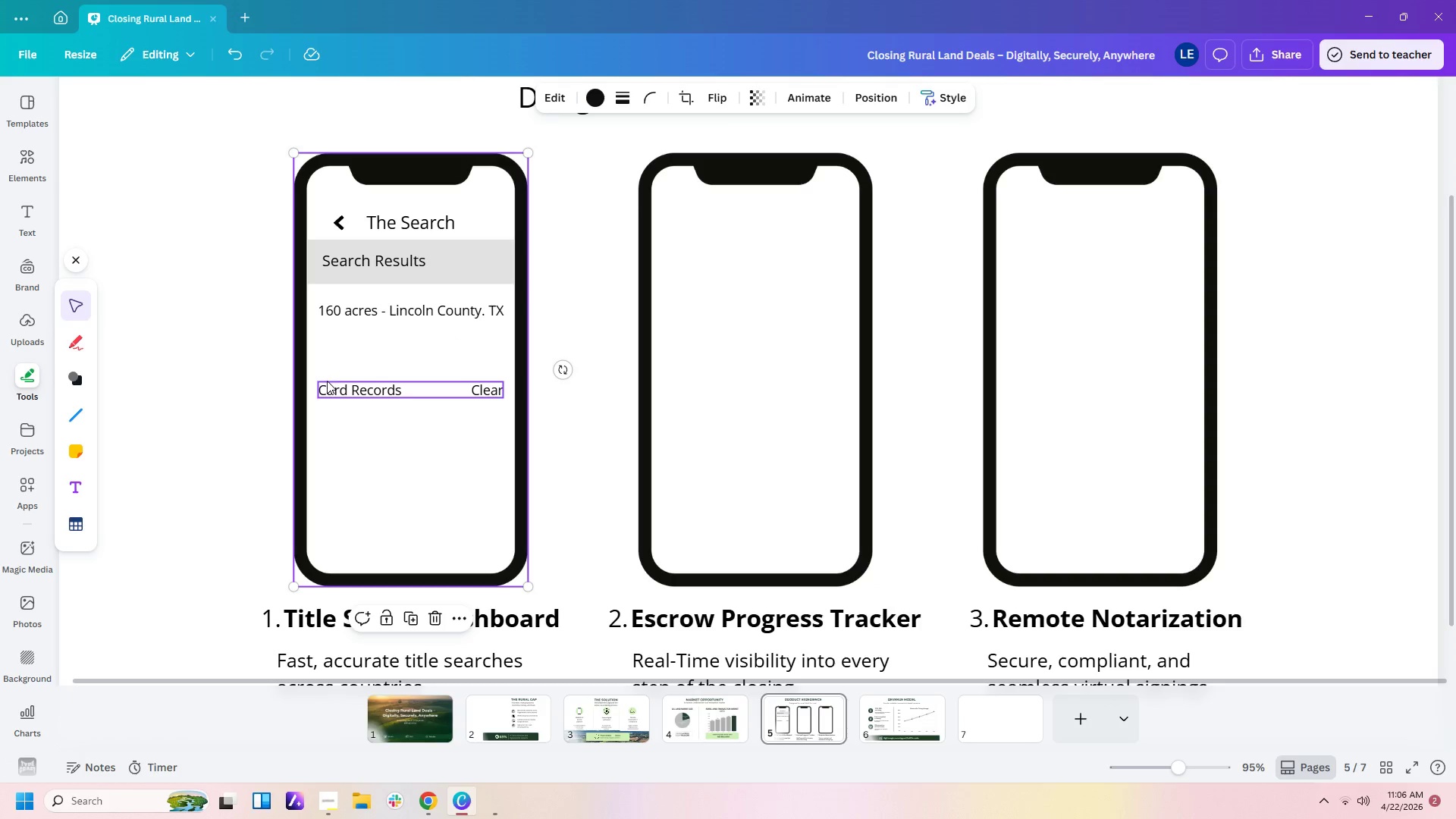 
double_click([320, 388])
 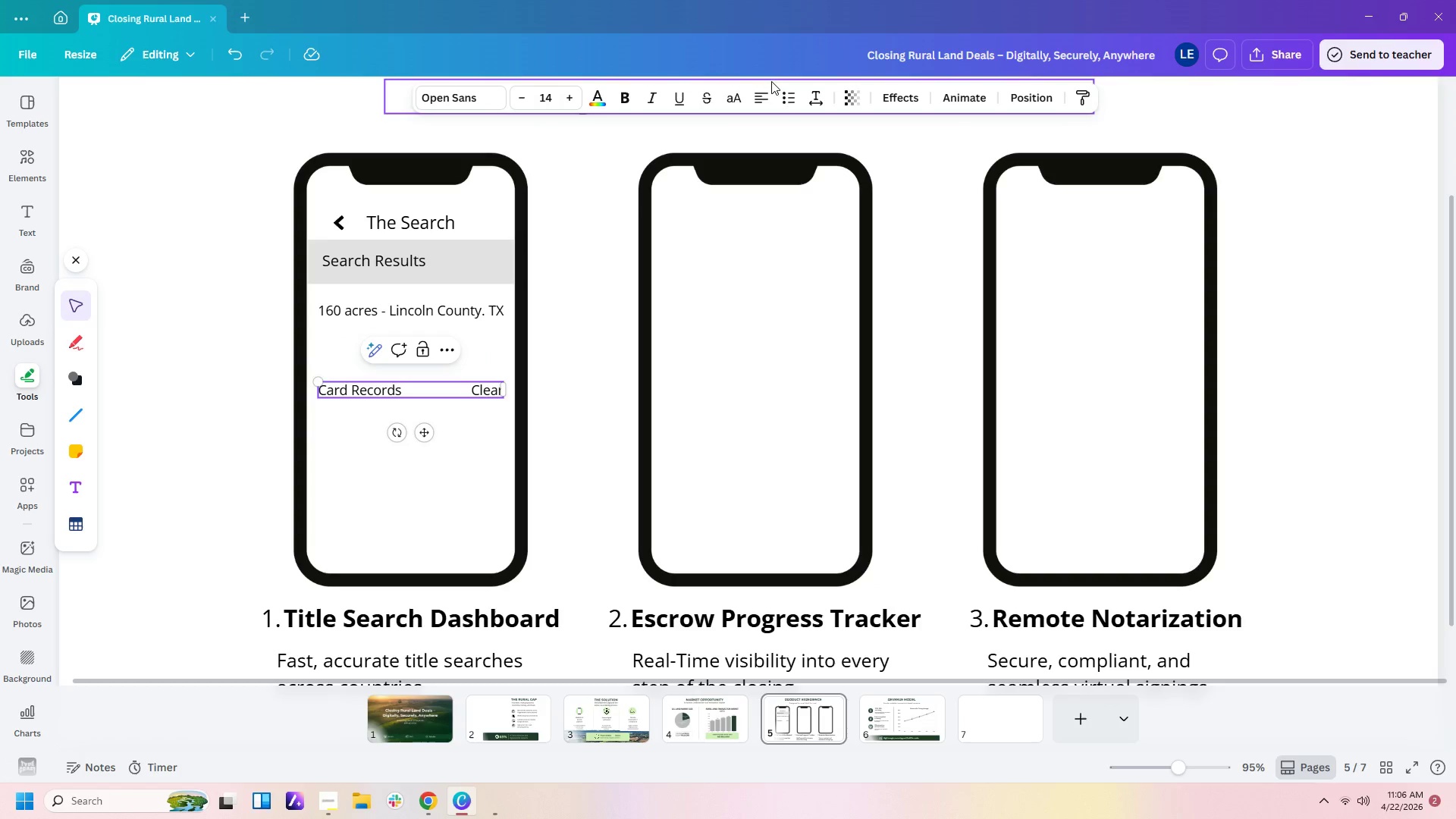 
left_click([792, 92])
 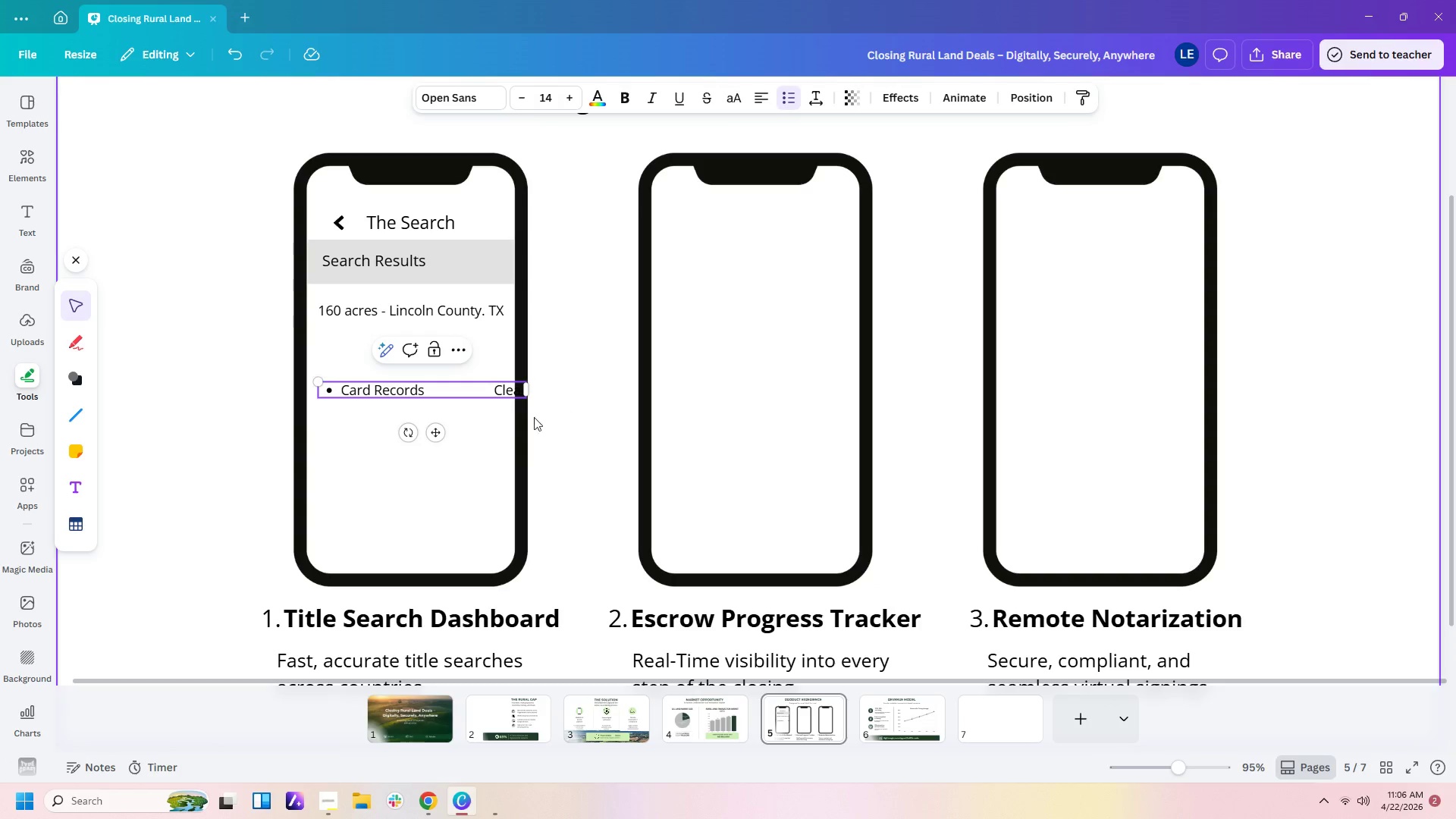 
left_click([485, 441])
 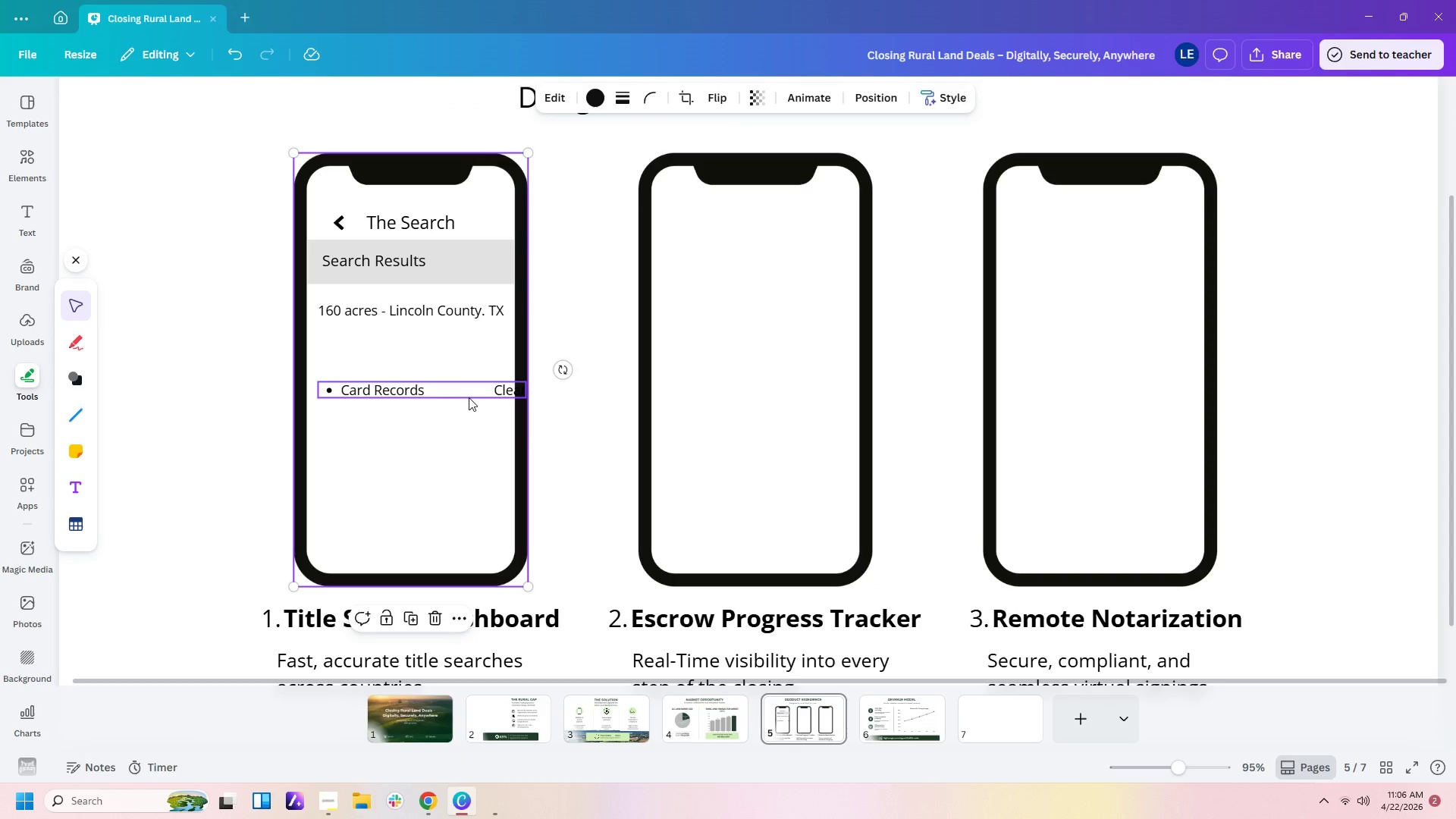 
left_click_drag(start_coordinate=[468, 391], to_coordinate=[460, 372])
 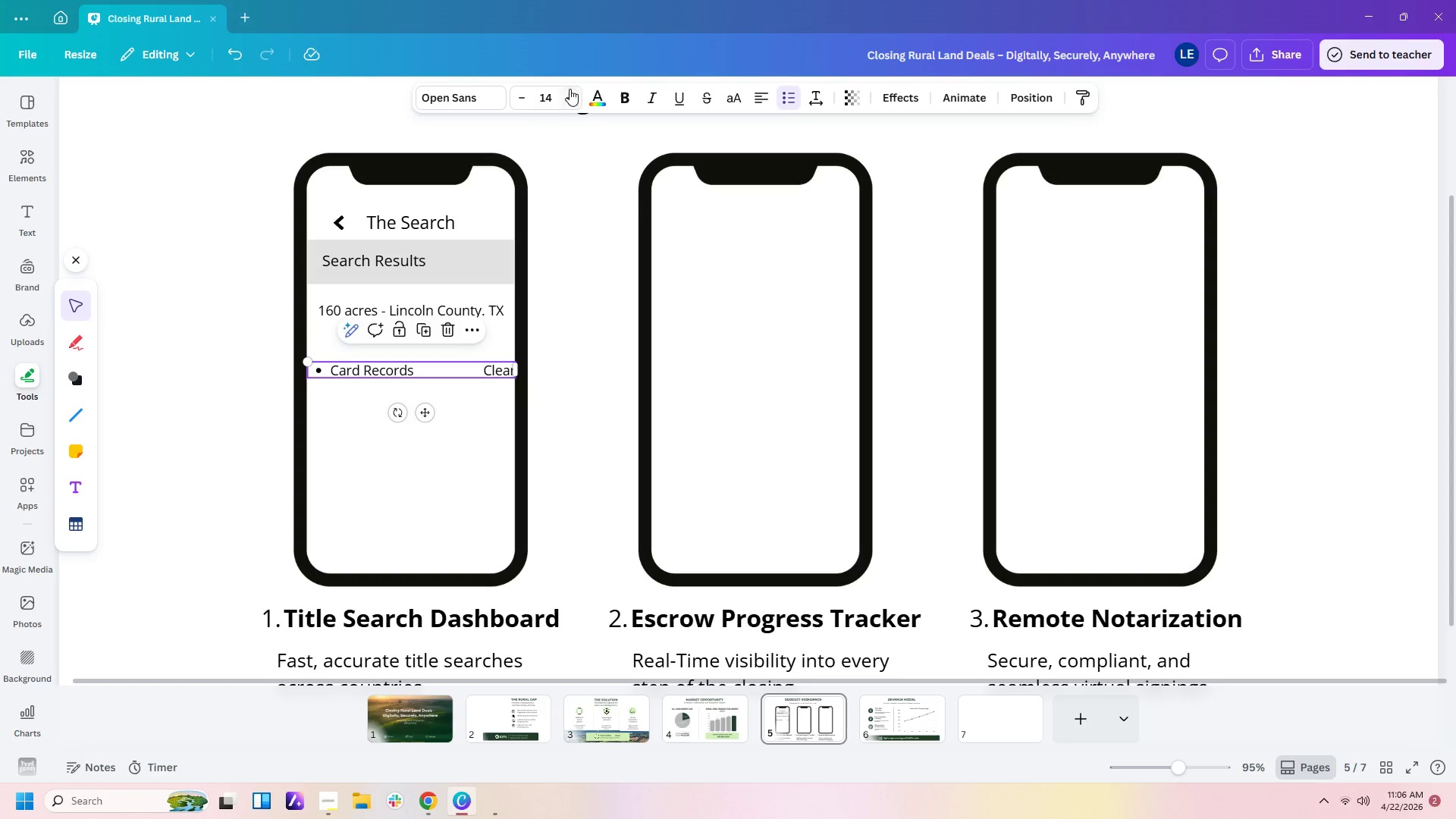 
left_click([554, 90])
 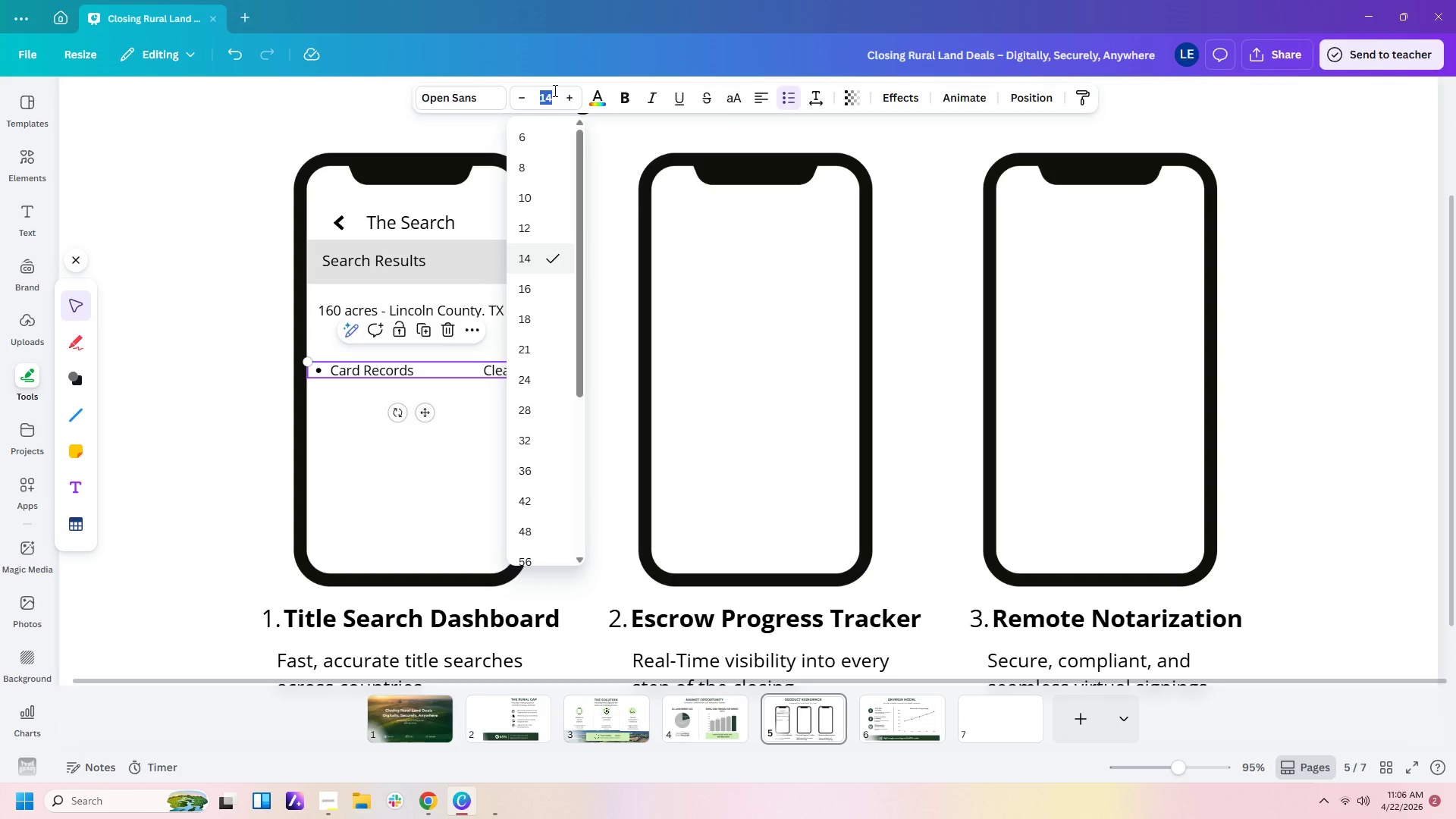 
key(Numpad1)
 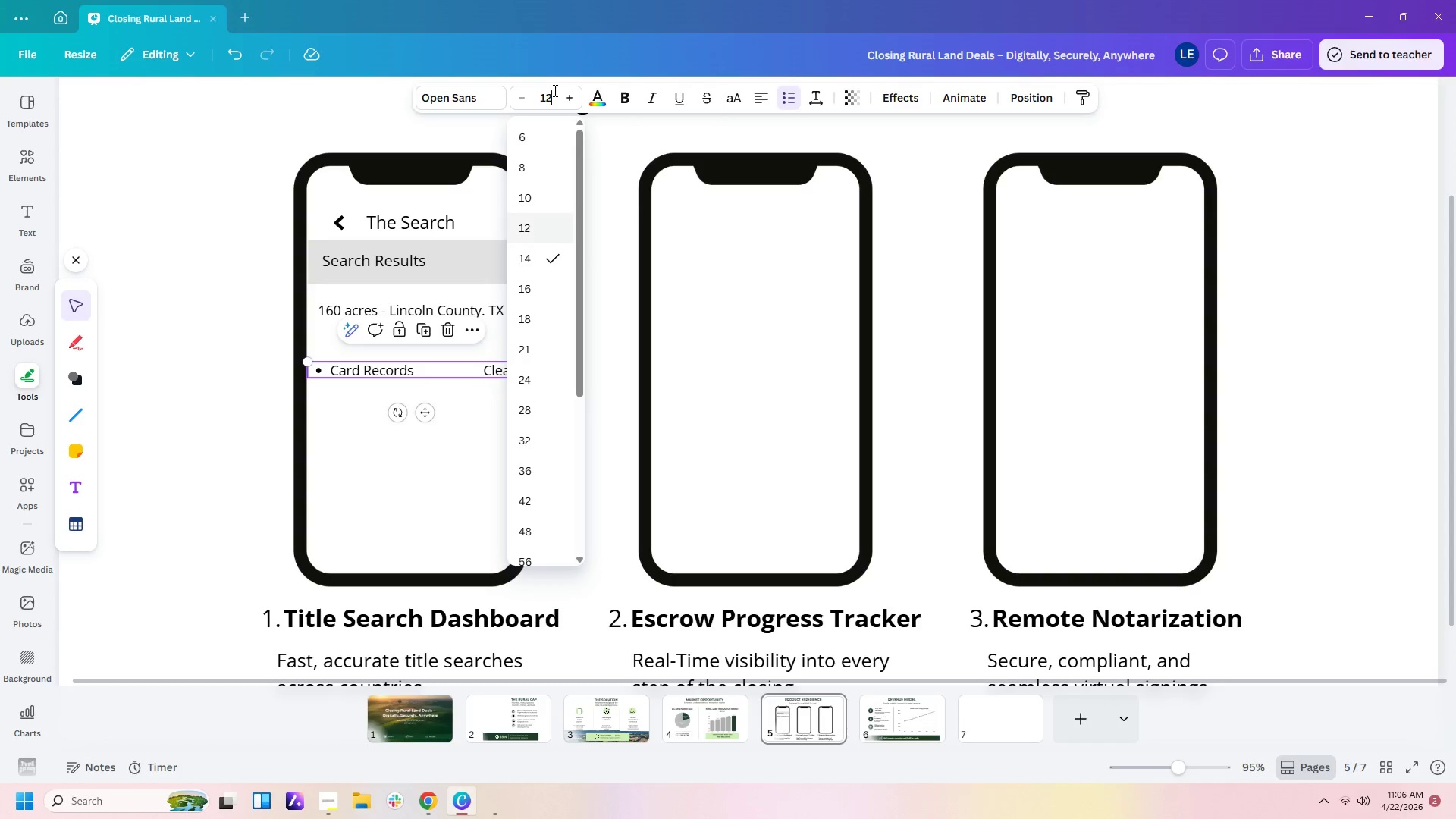 
key(Numpad2)
 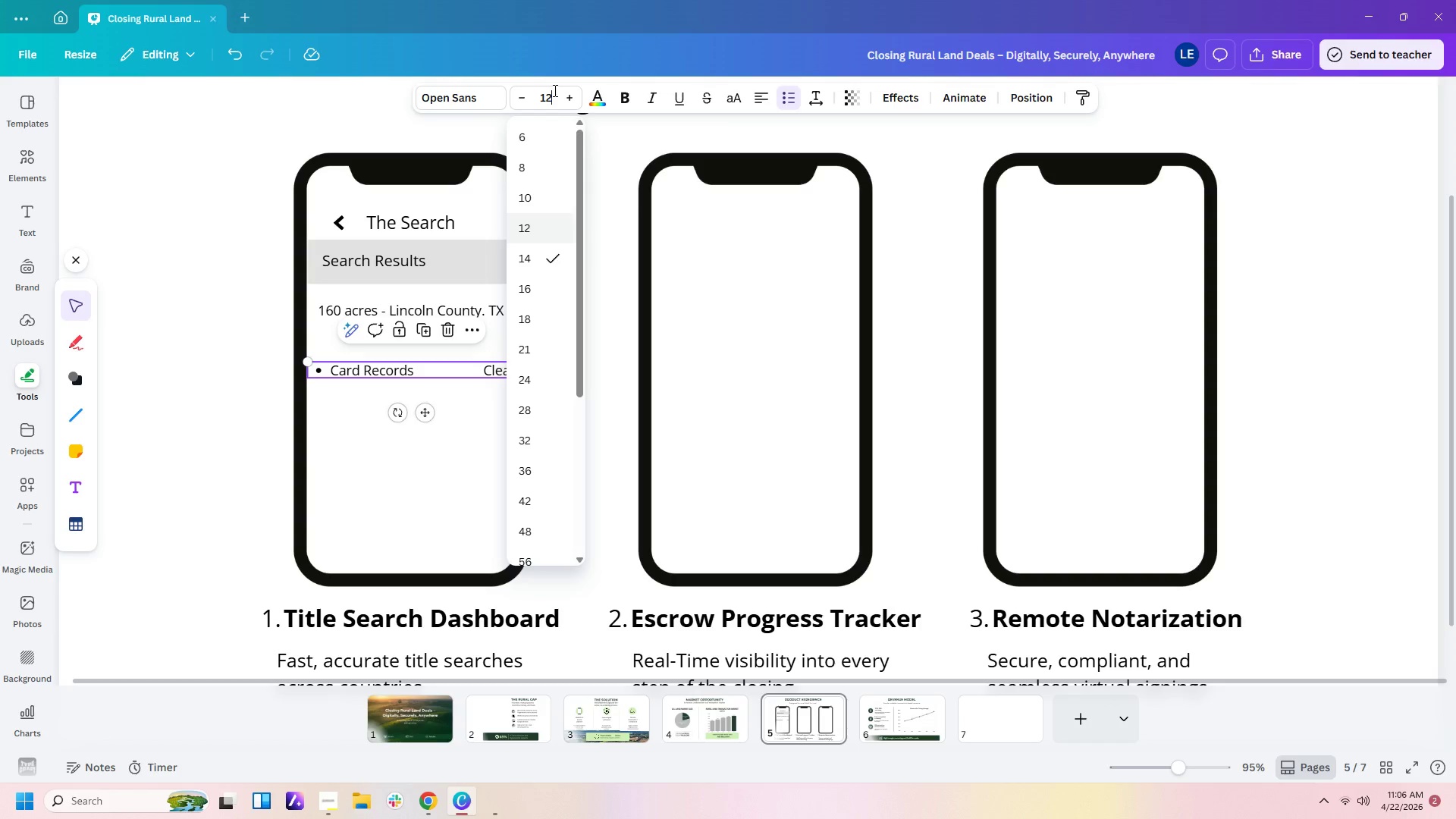 
key(Enter)
 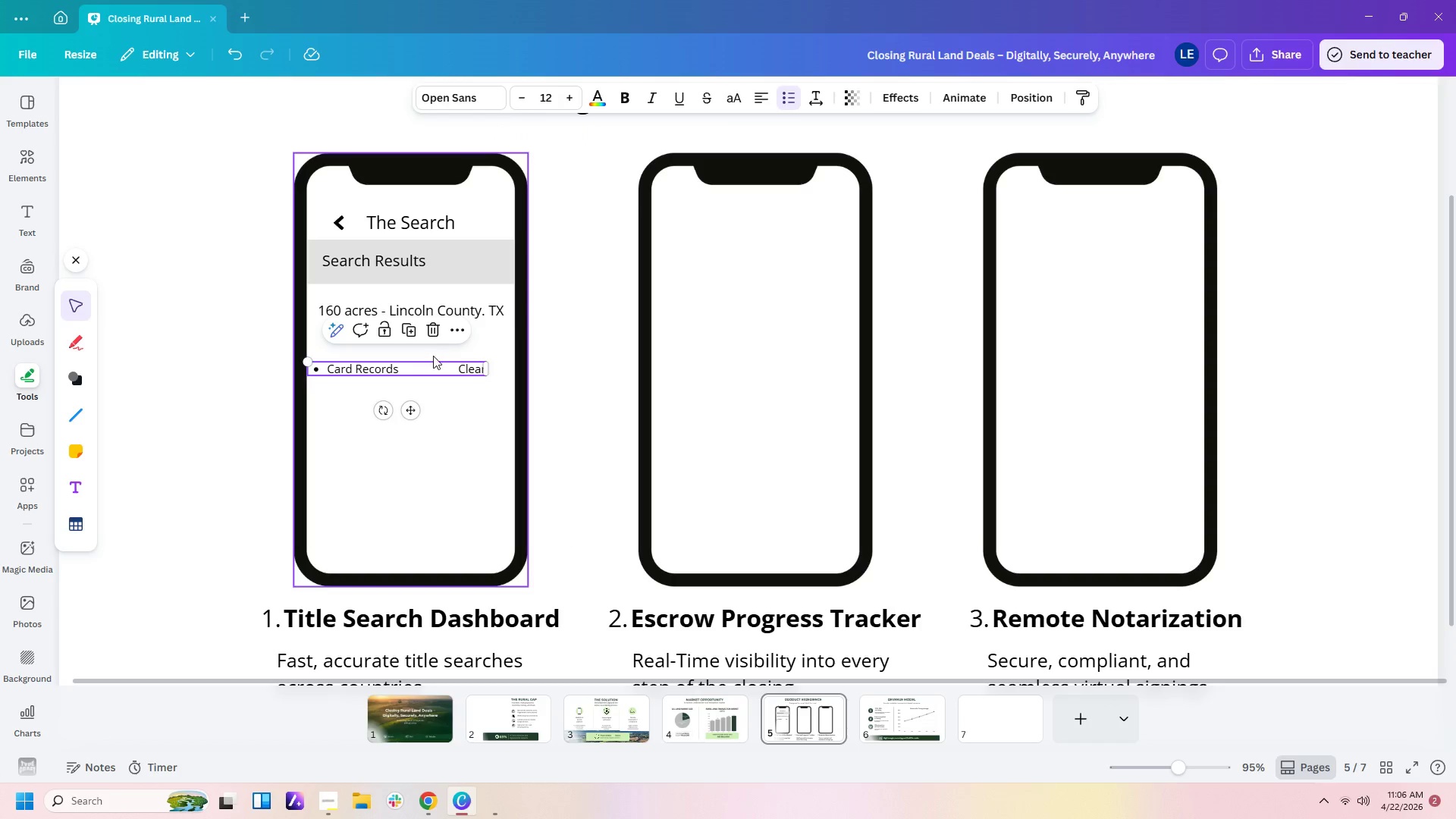 
left_click_drag(start_coordinate=[435, 374], to_coordinate=[455, 361])
 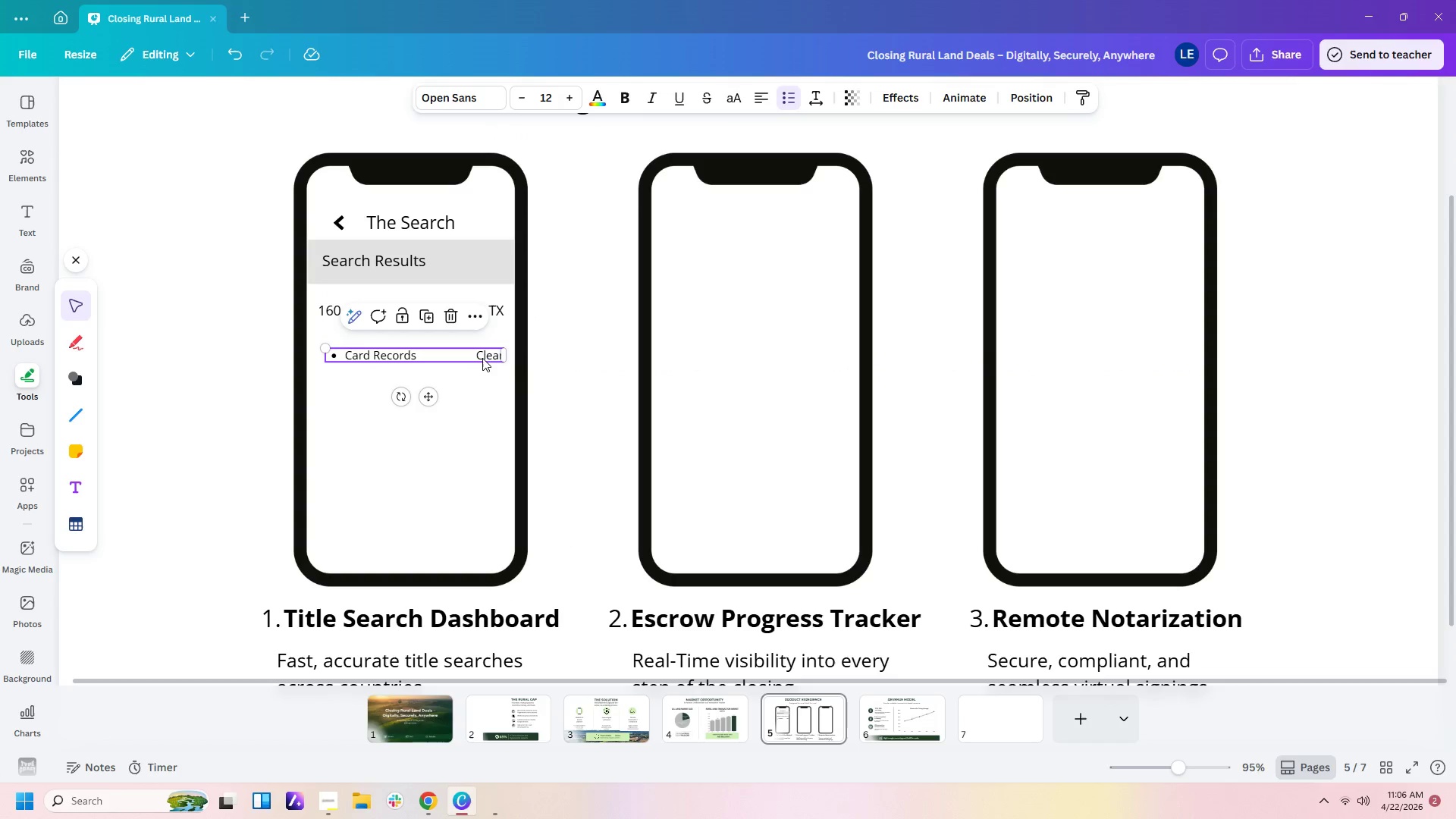 
left_click([485, 357])
 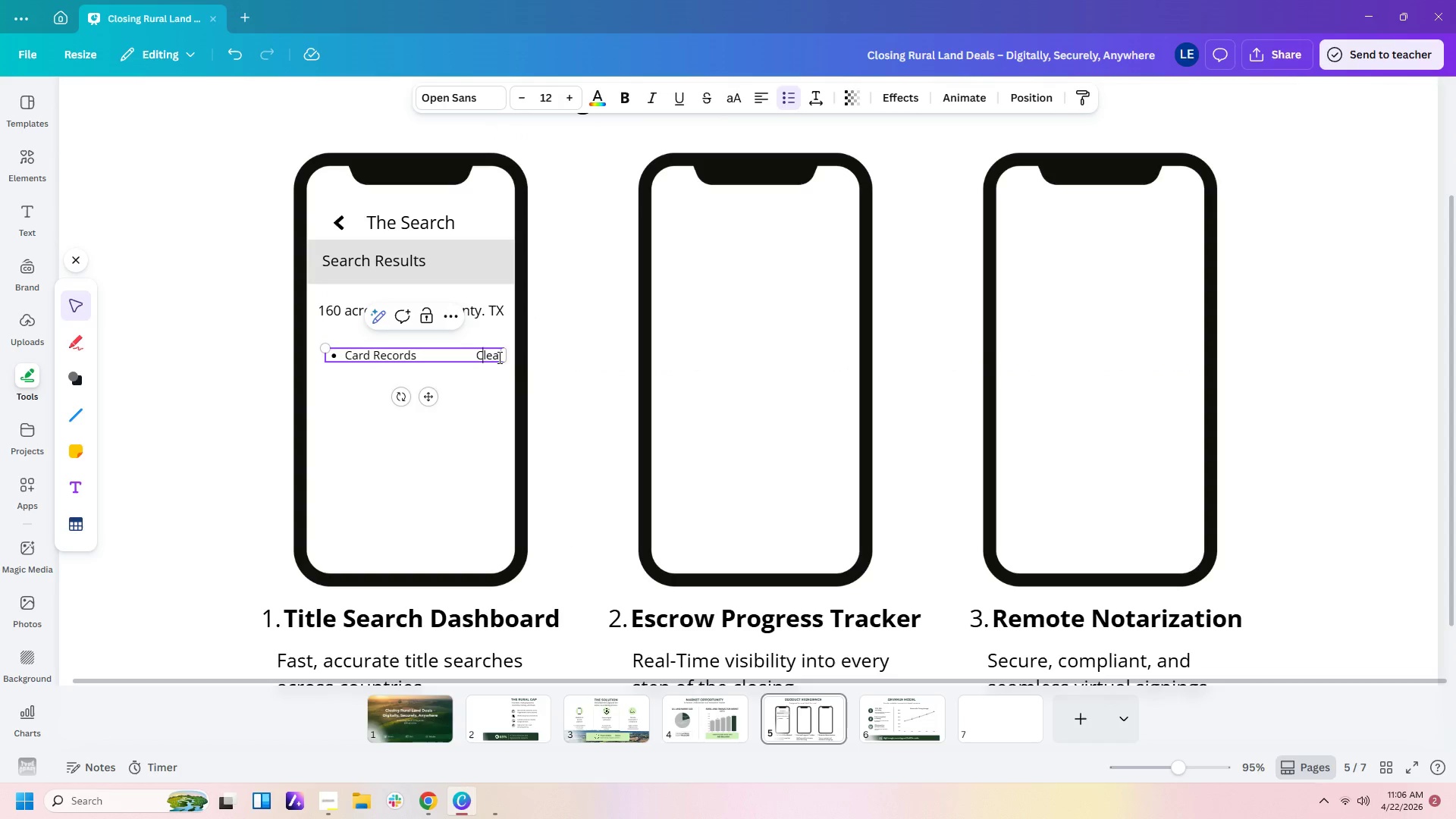 
left_click([500, 357])
 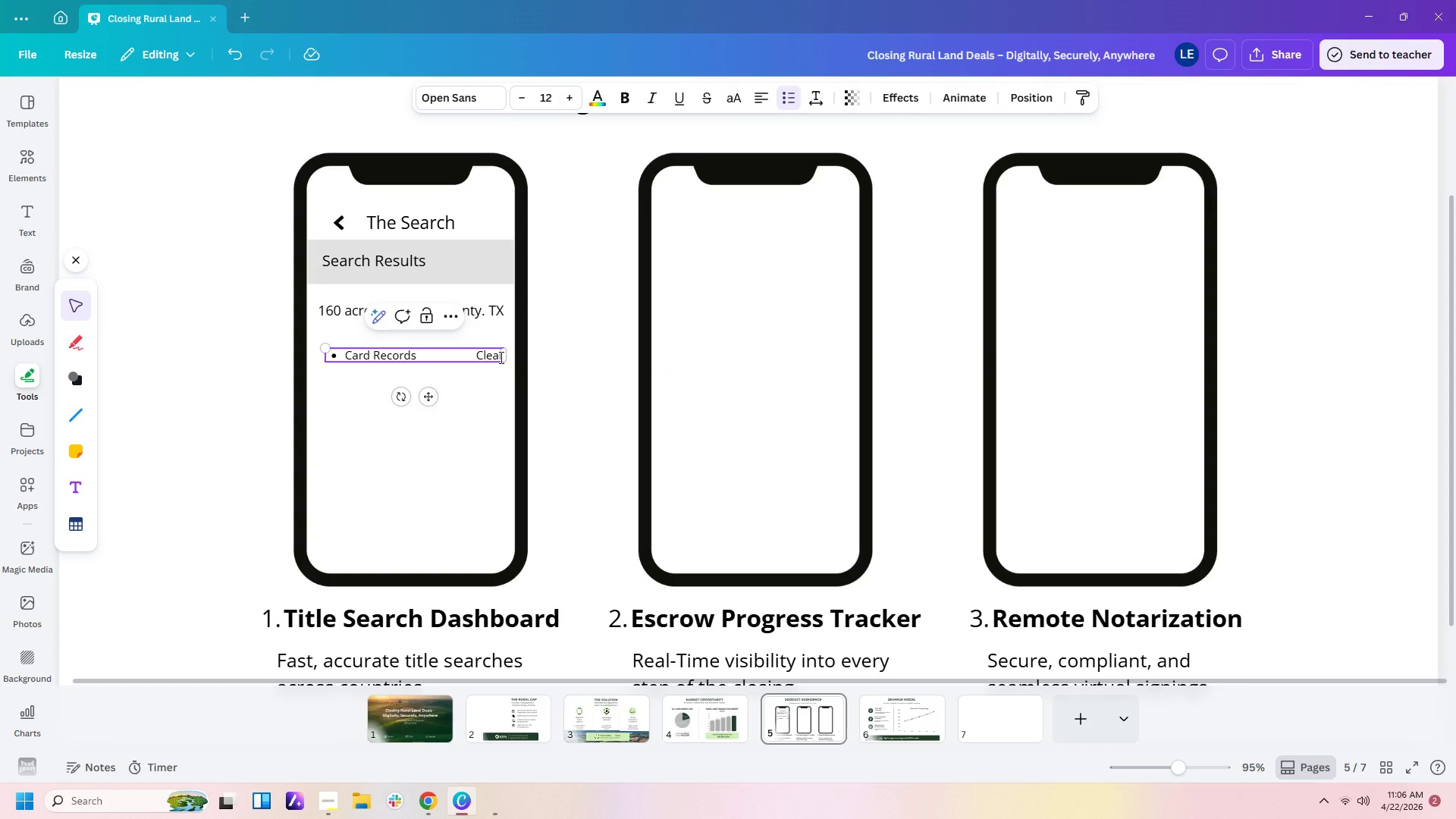 
key(ArrowRight)
 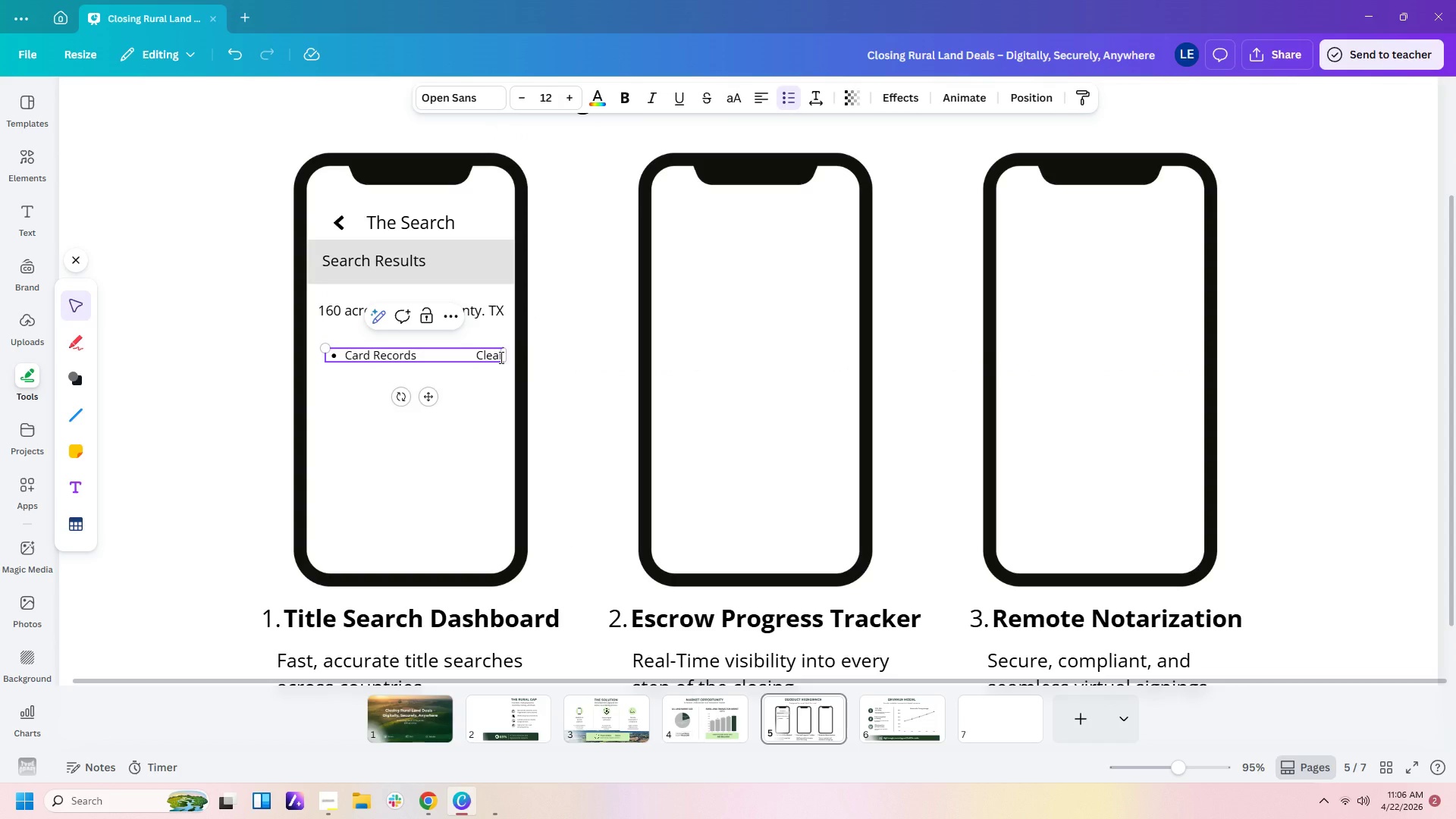 
key(Enter)
 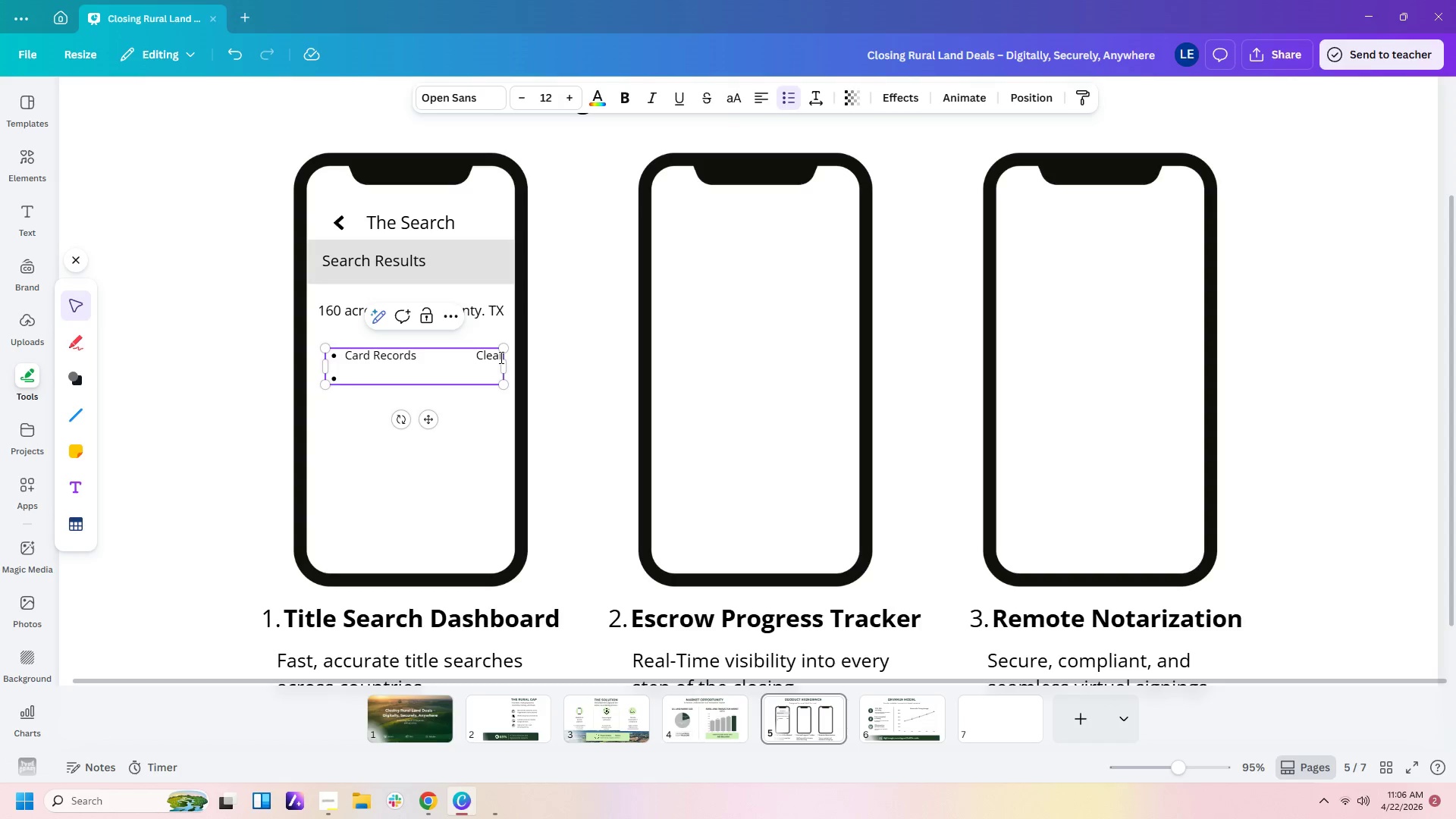 
wait(7.84)
 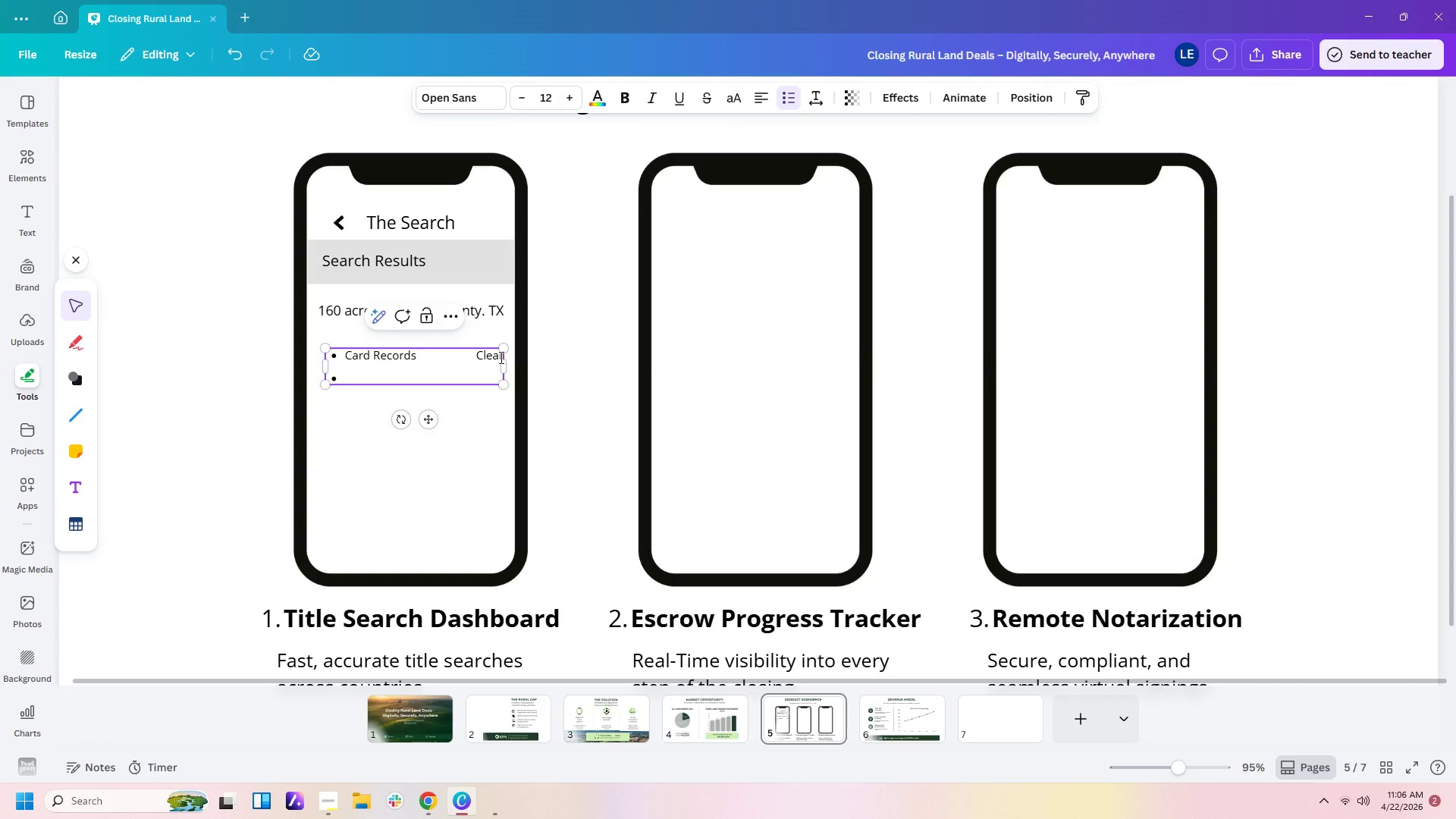 
type(Lirr)
key(Backspace)
key(Backspace)
type(er)
key(Backspace)
type(rr )
key(Backspace)
type(s & Judge)
key(Backspace)
type(ment            Clear)
 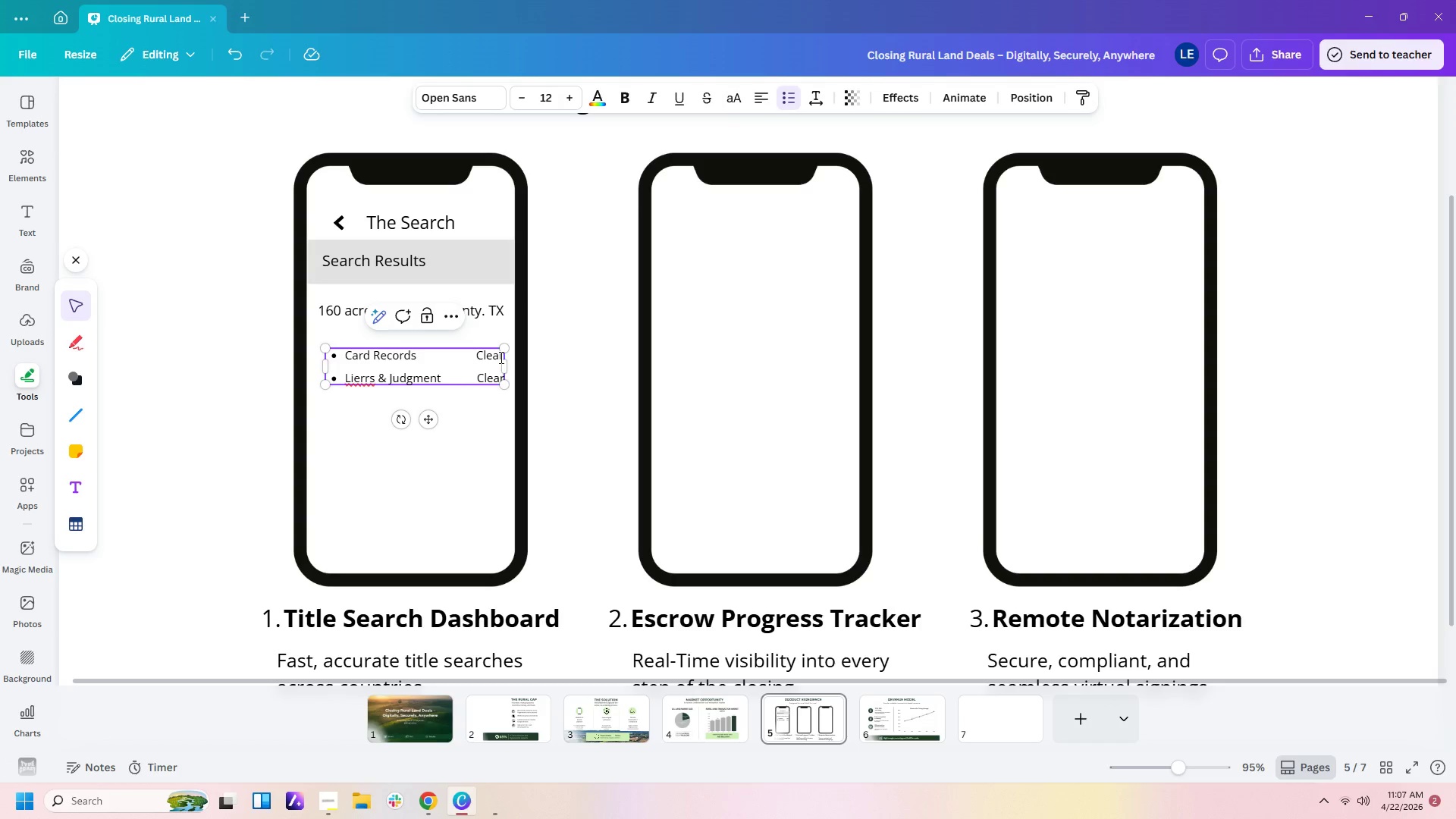 
key(Enter)
 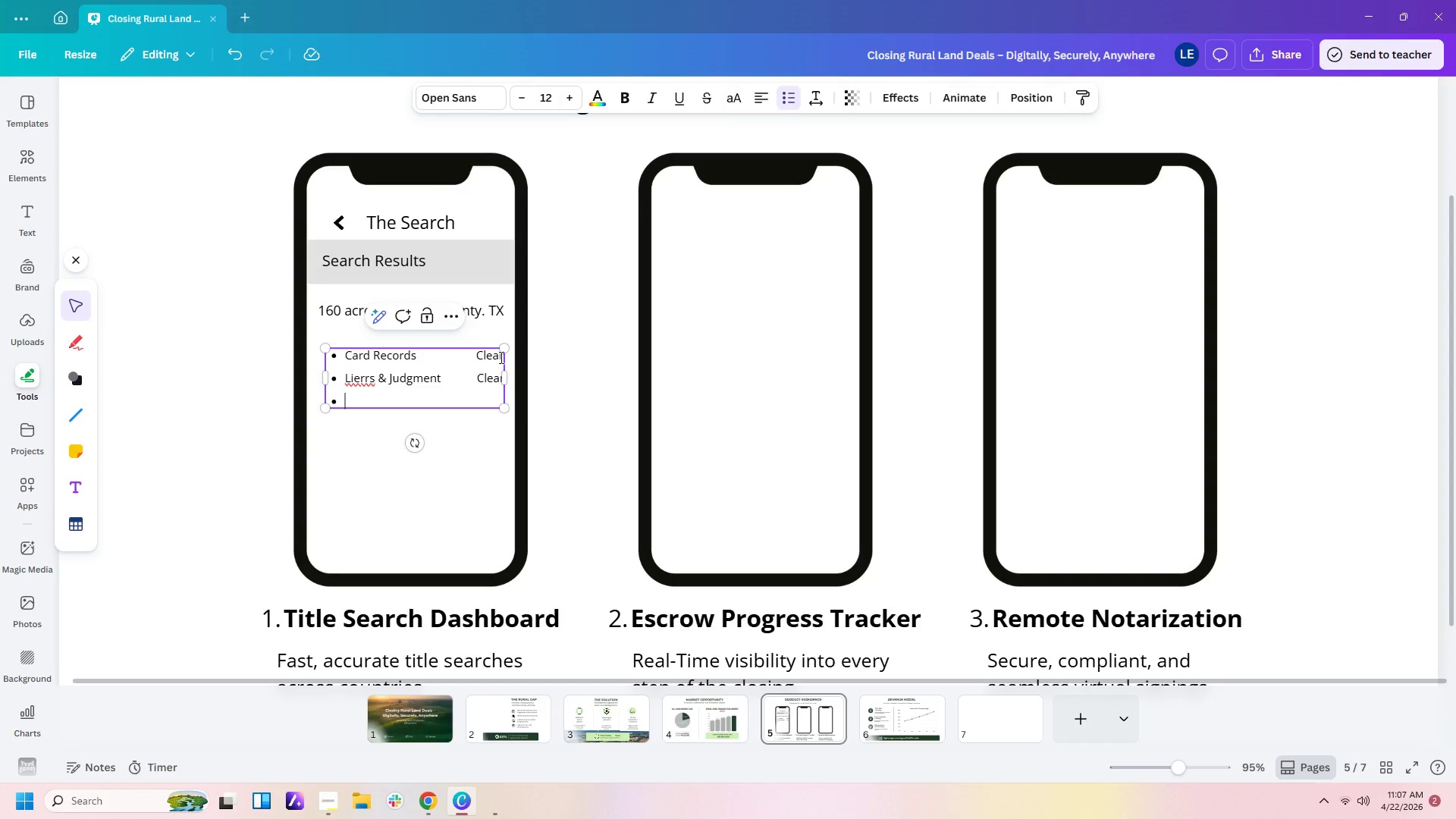 
type(Tax Records       Clear)
 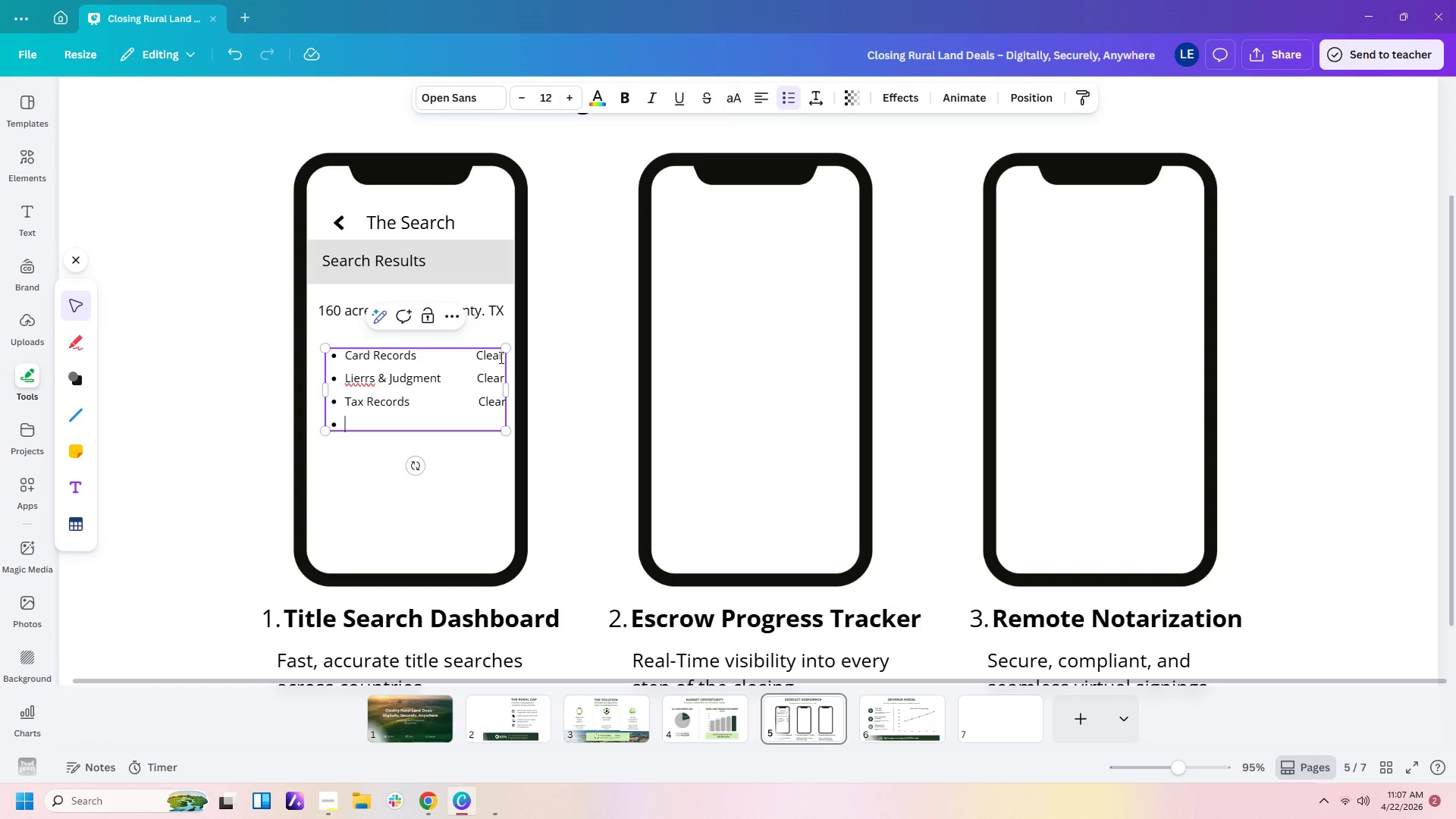 
 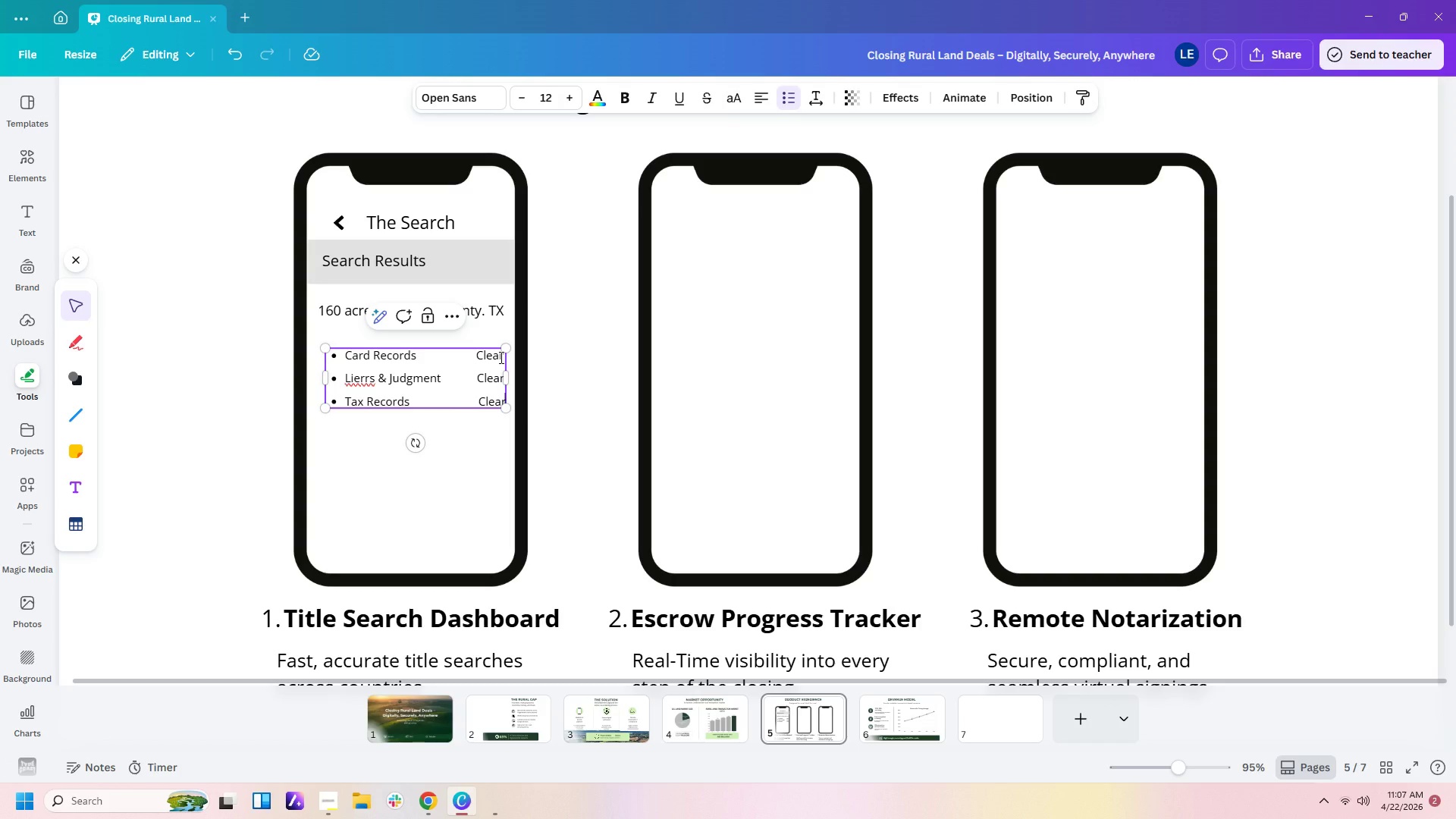 
key(Enter)
 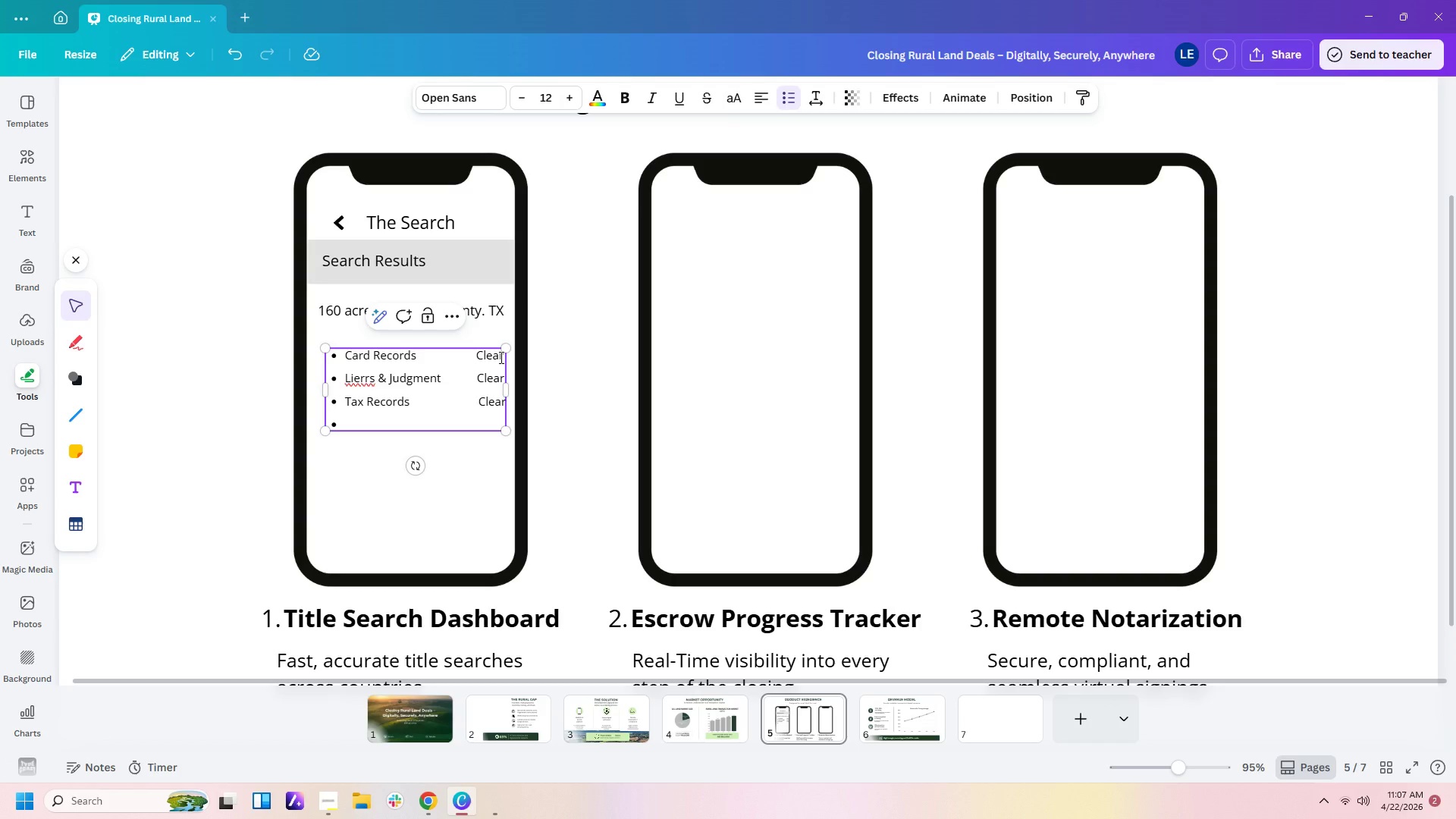 
type(Ownership Histr)
key(Backspace)
type(ory  Clear)
 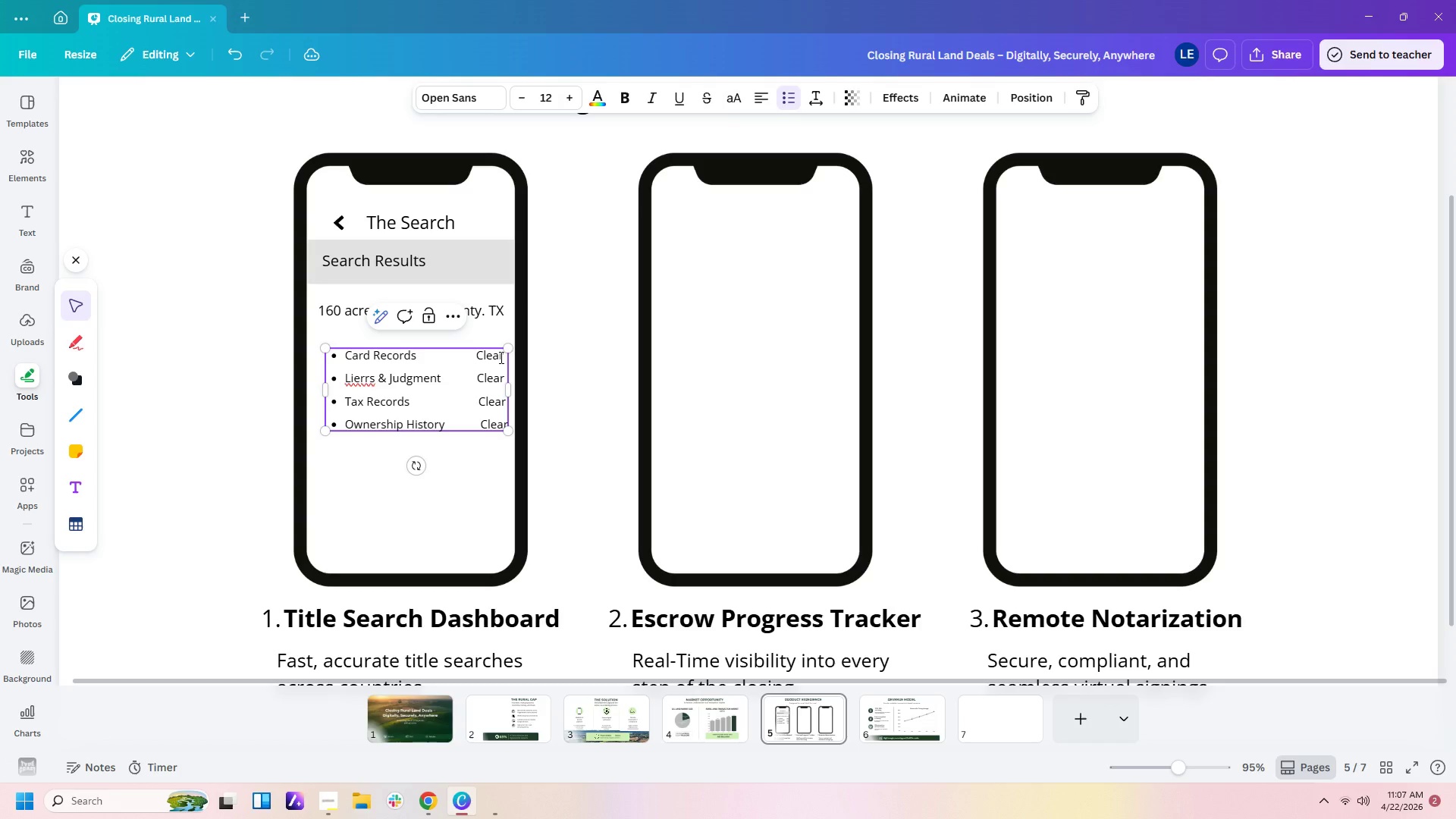 
key(ArrowLeft)
 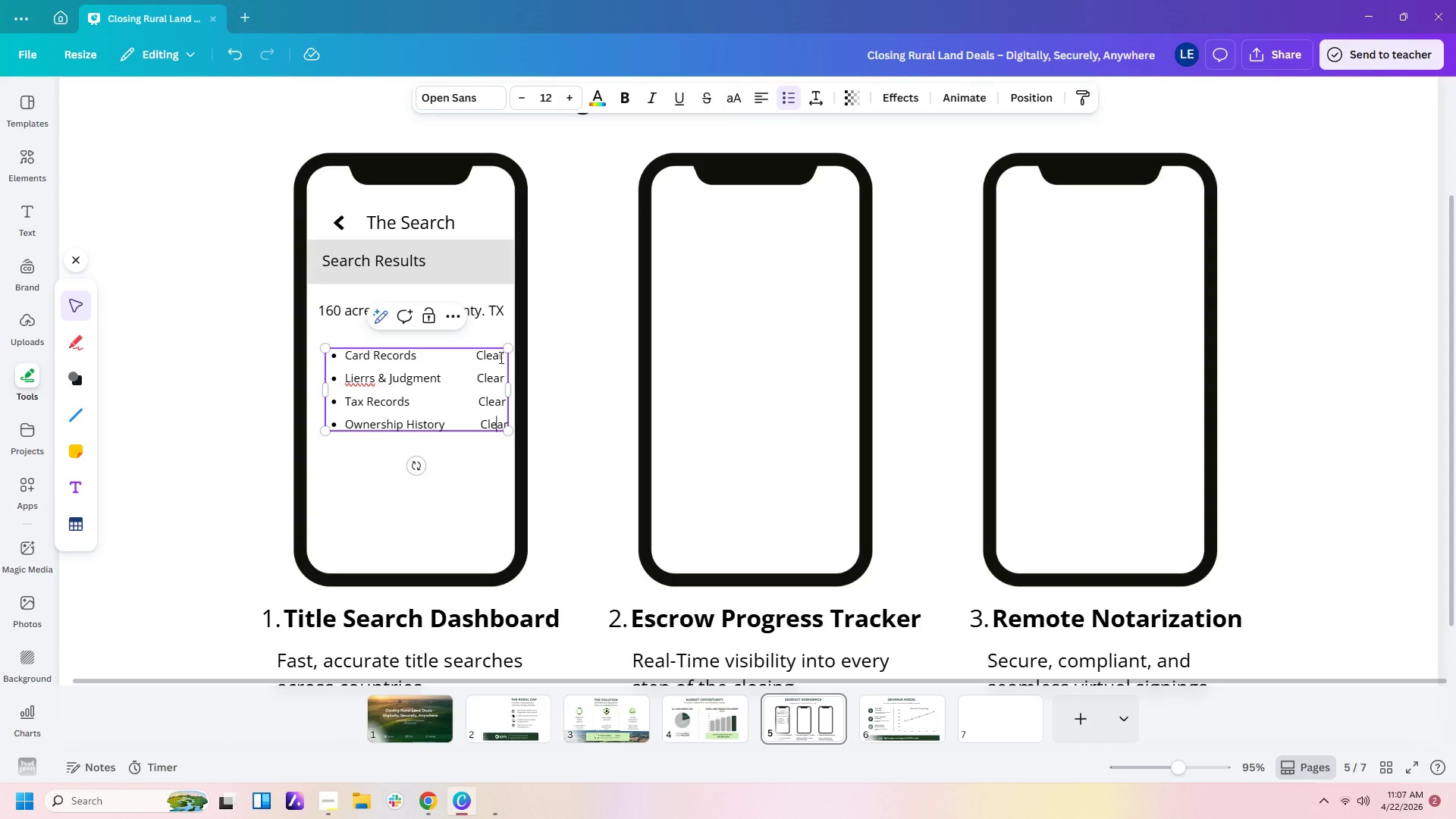 
key(ArrowLeft)
 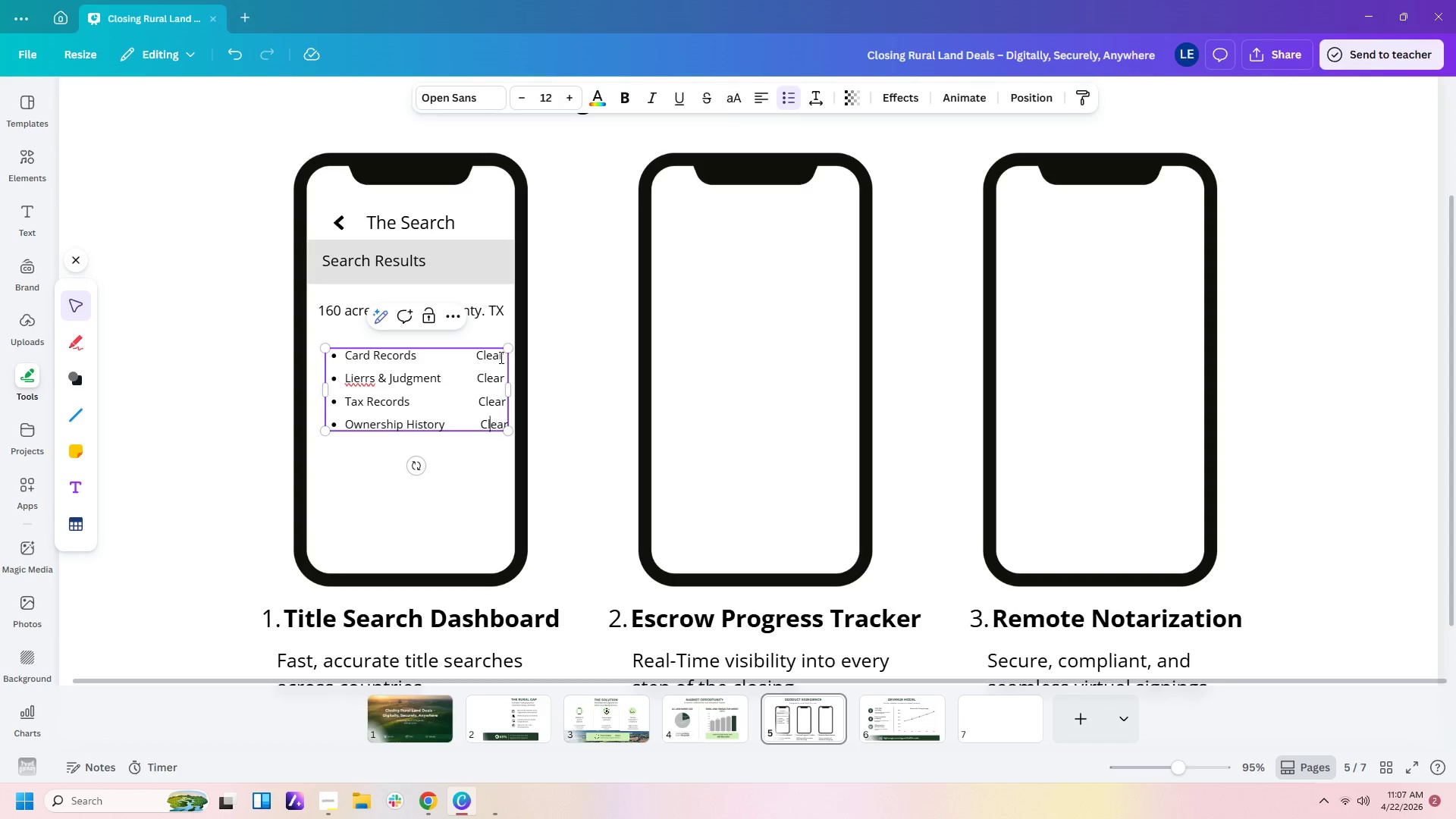 
key(ArrowLeft)
 